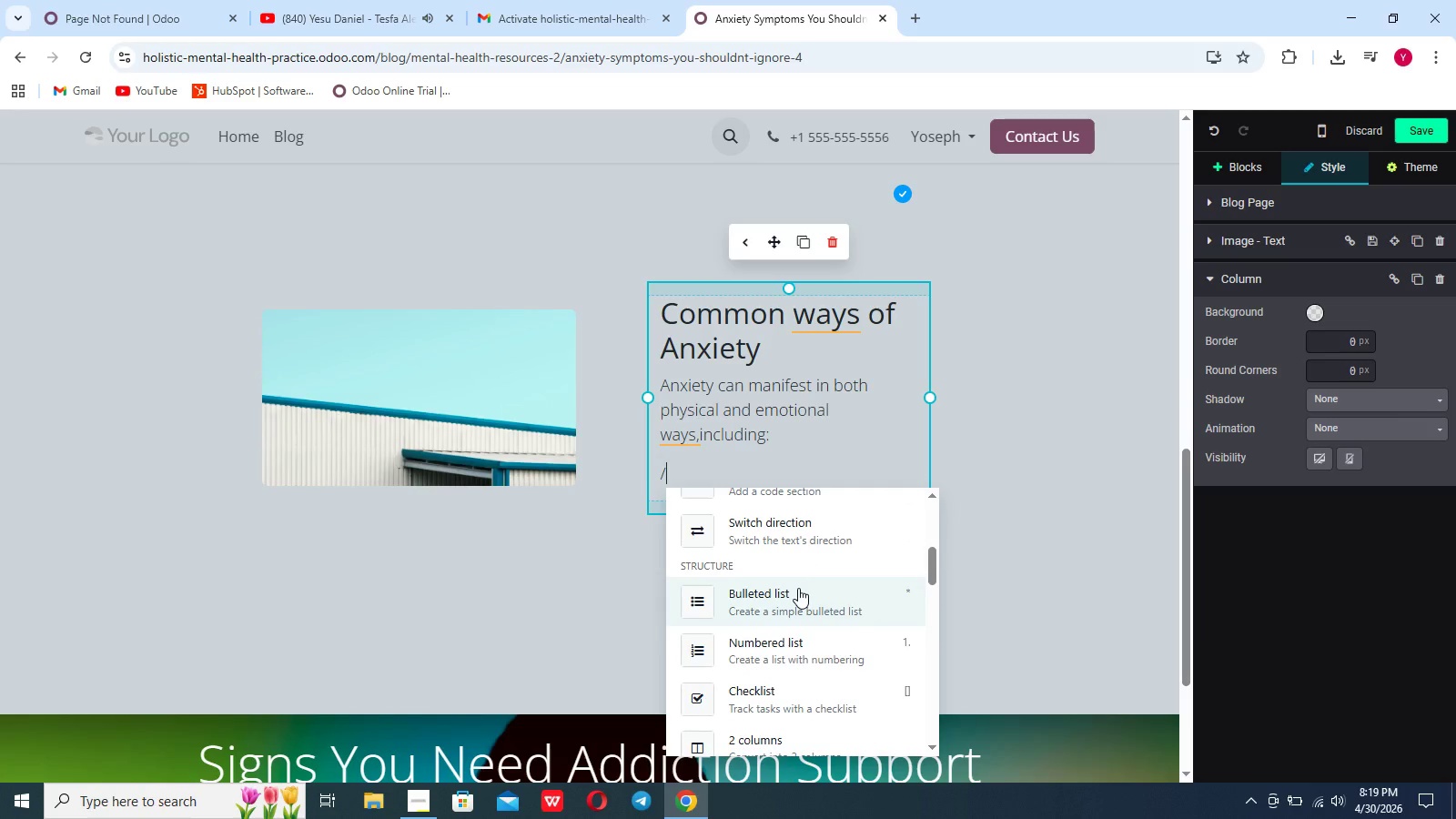 
left_click([798, 588])
 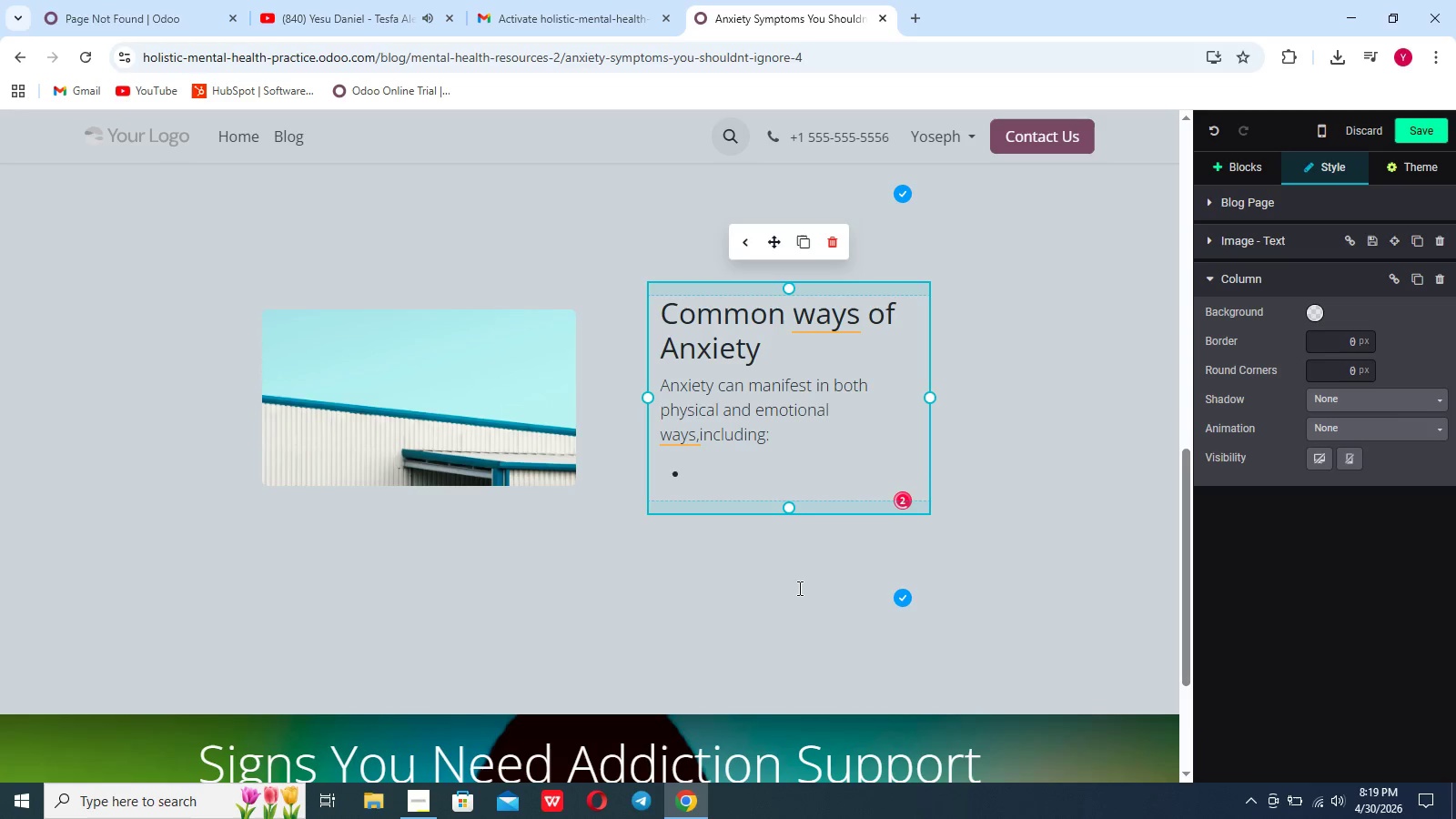 
type(Constant worry or overthinking)
 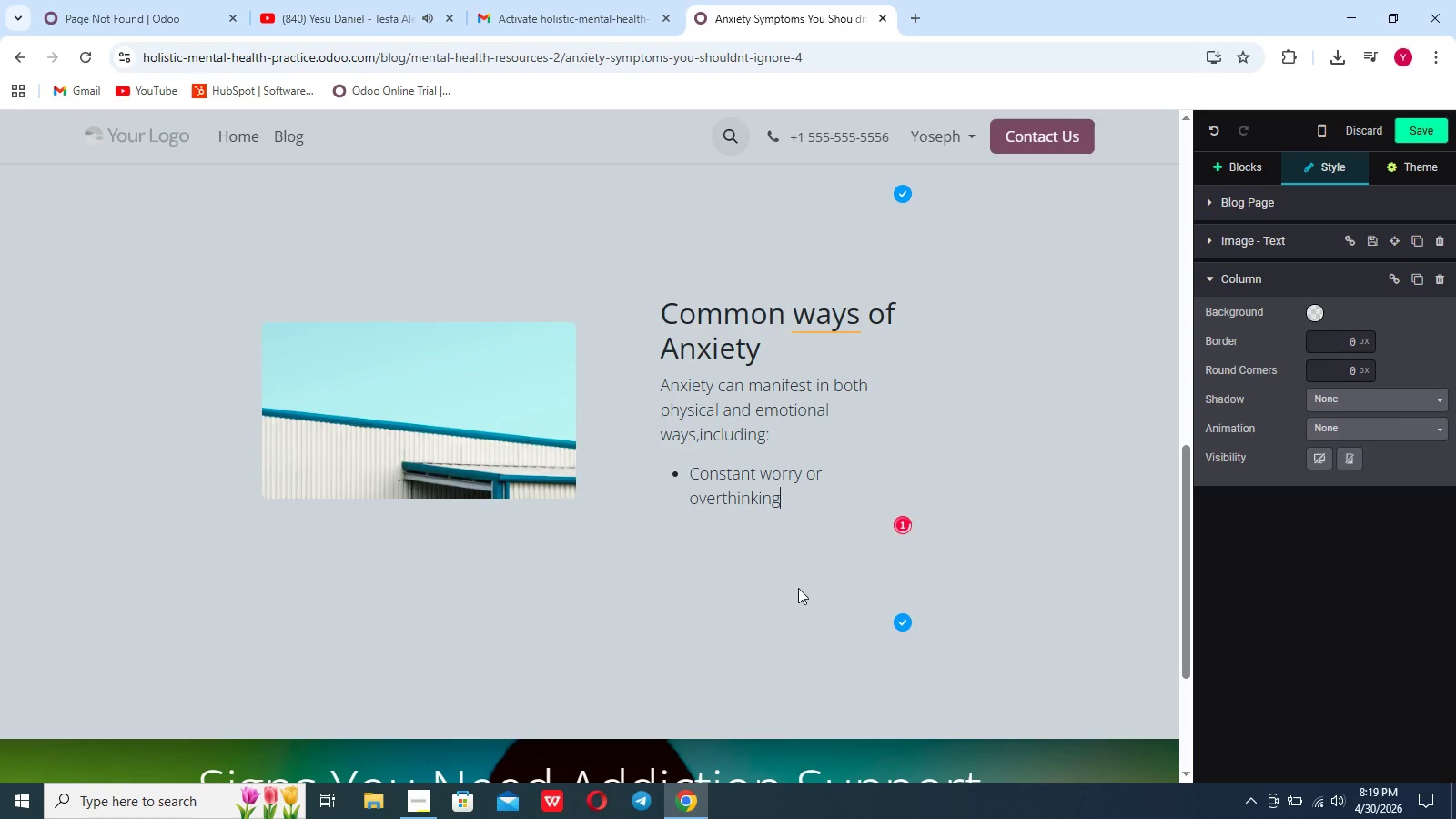 
key(Enter)
 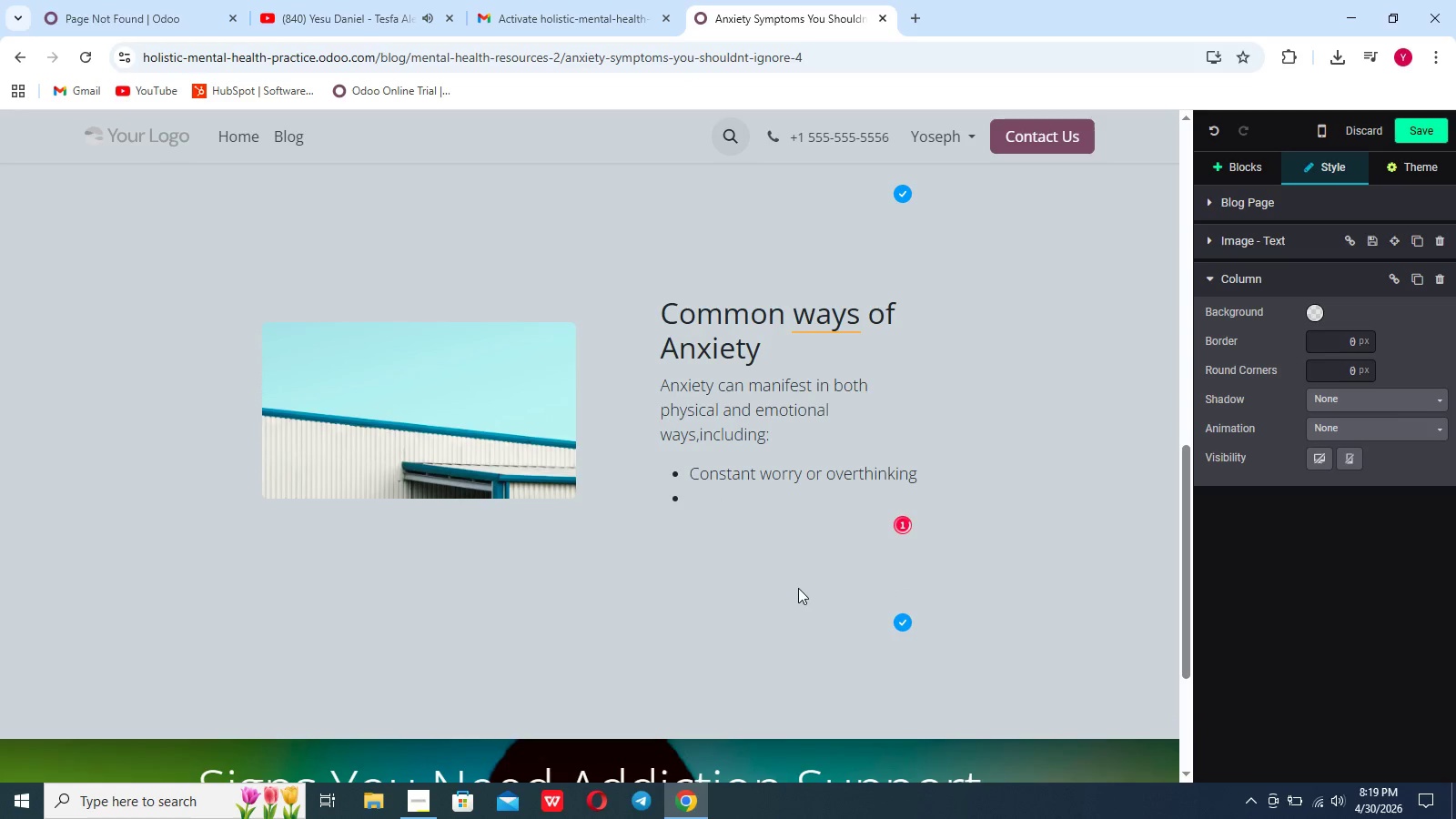 
type(Resistance heart)
key(Backspace)
key(Backspace)
key(Backspace)
key(Backspace)
key(Backspace)
key(Backspace)
key(Backspace)
type(tlessness or feeling "on edge")
 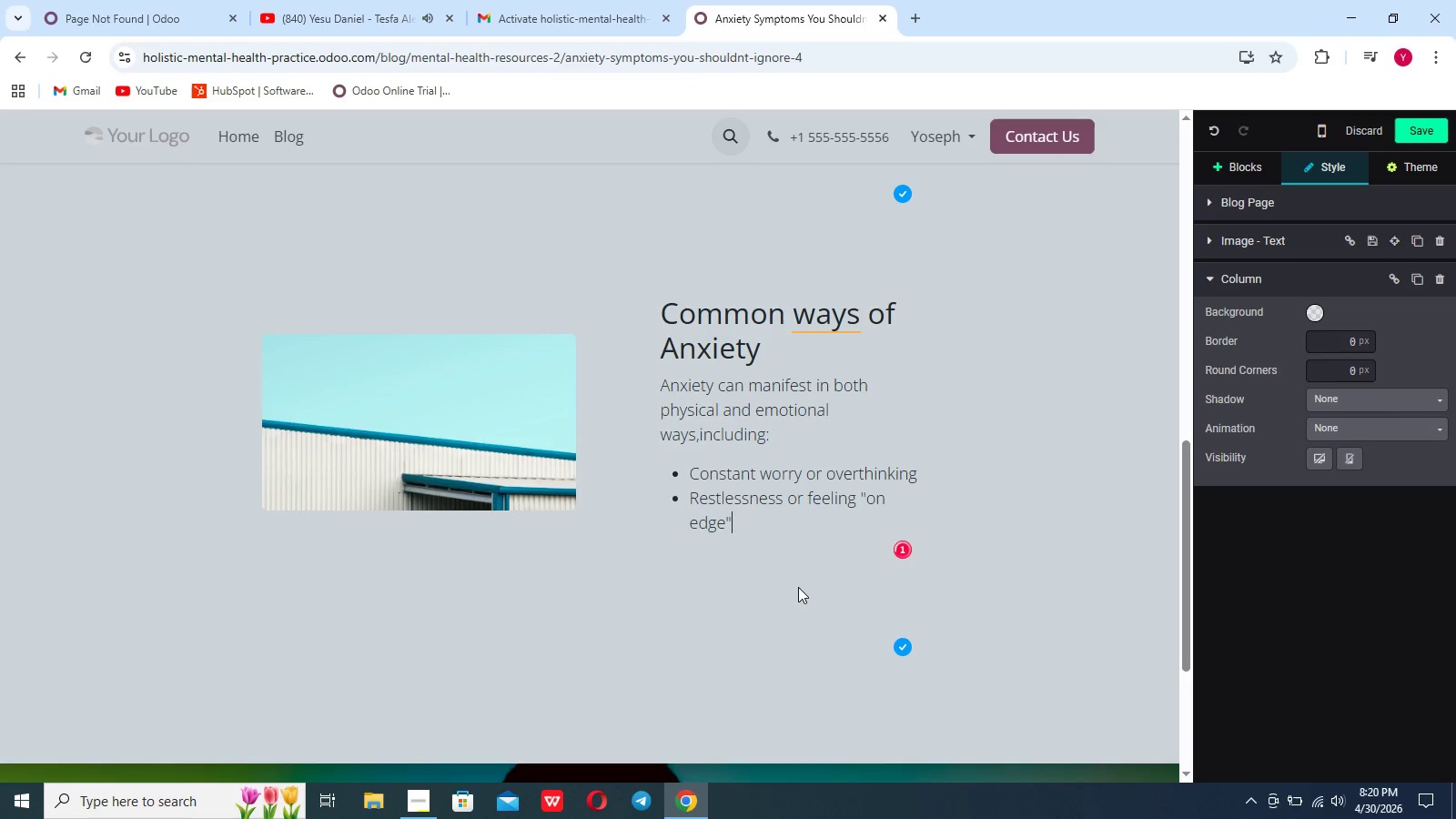 
key(Enter)
 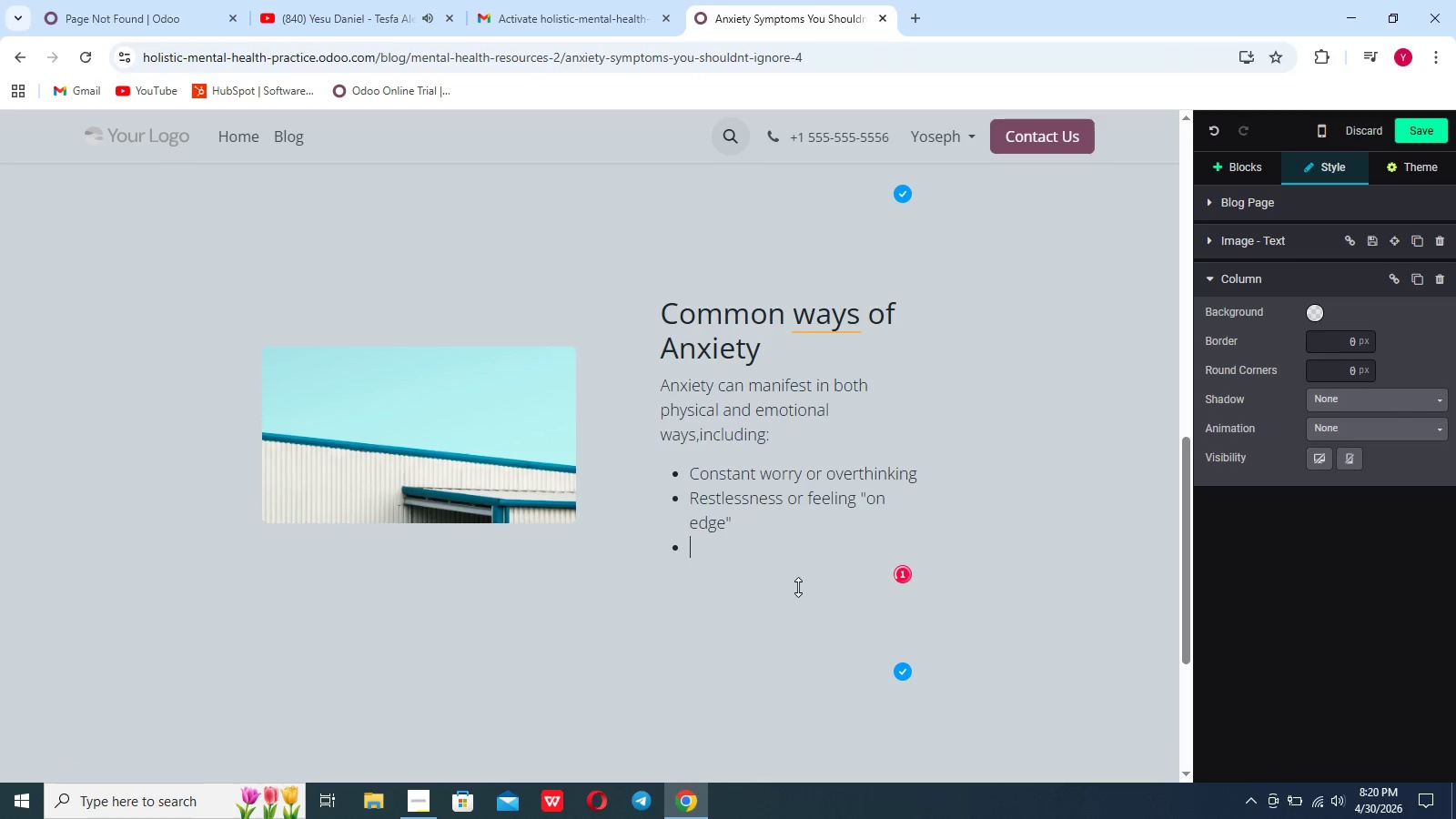 
type(Rapid heartbeat or shro)
key(Backspace)
key(Backspace)
type(ortness o )
key(Backspace)
type(f breath)
 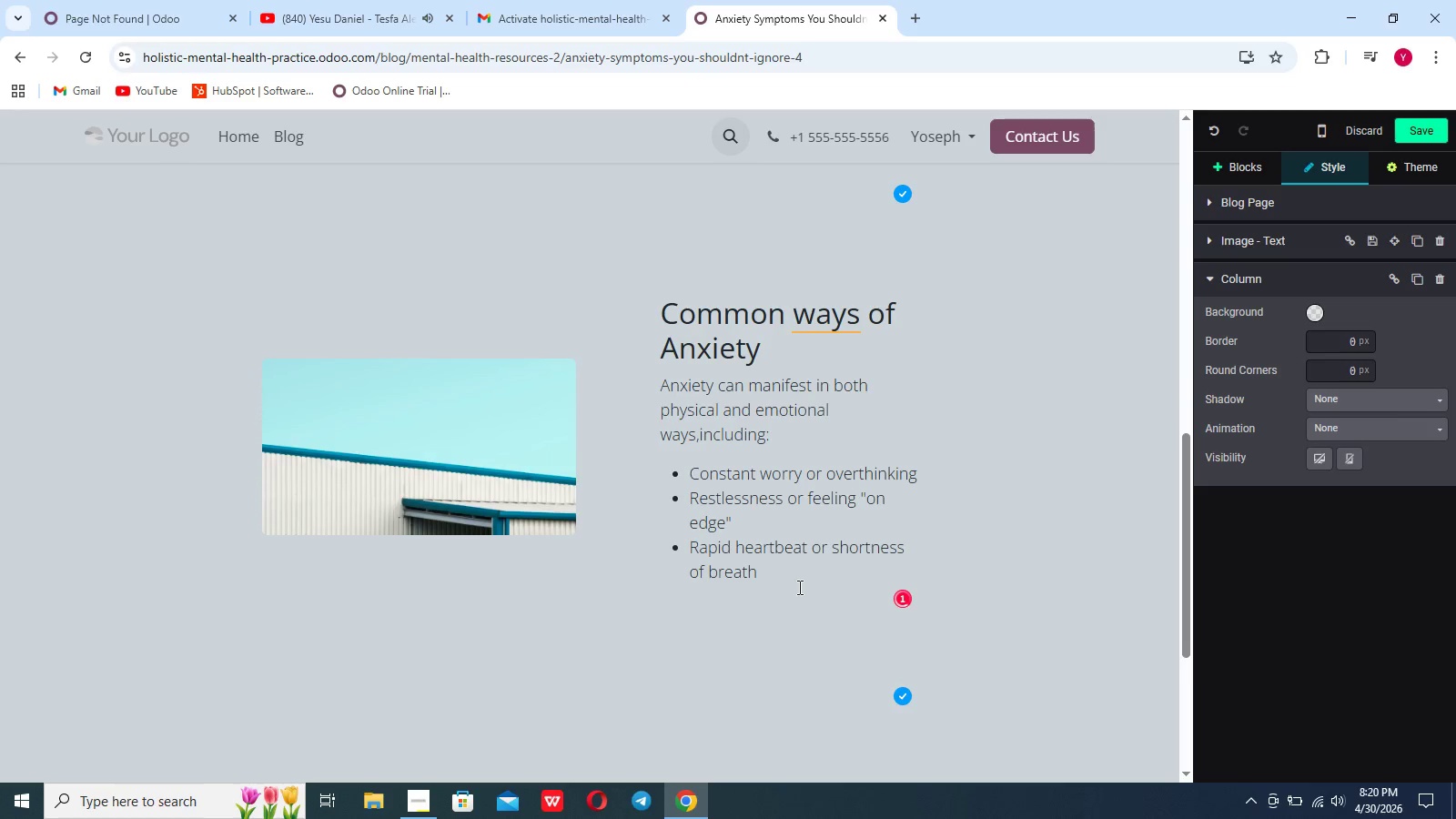 
key(Enter)
 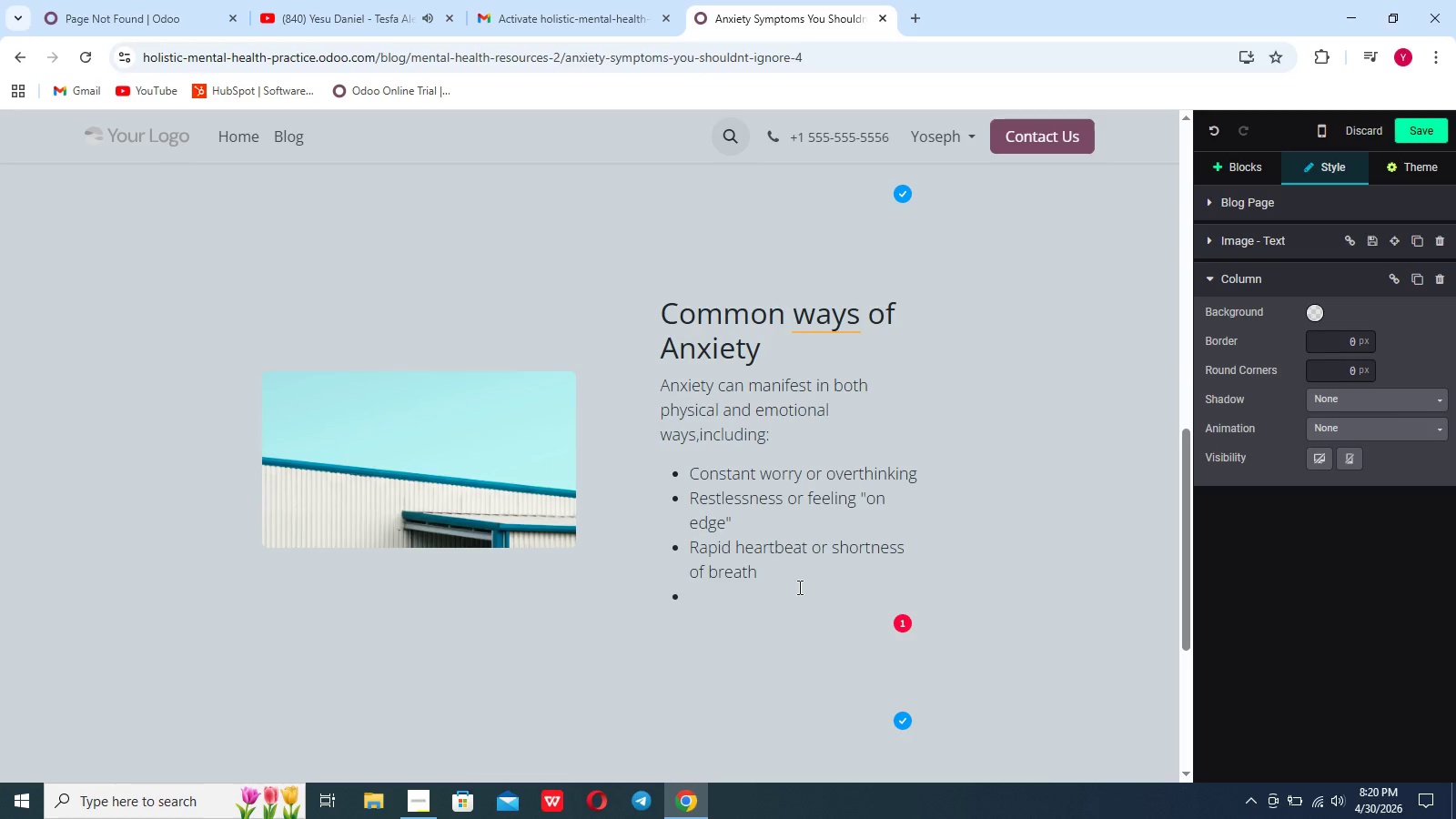 
type(Difficulty concentration)
 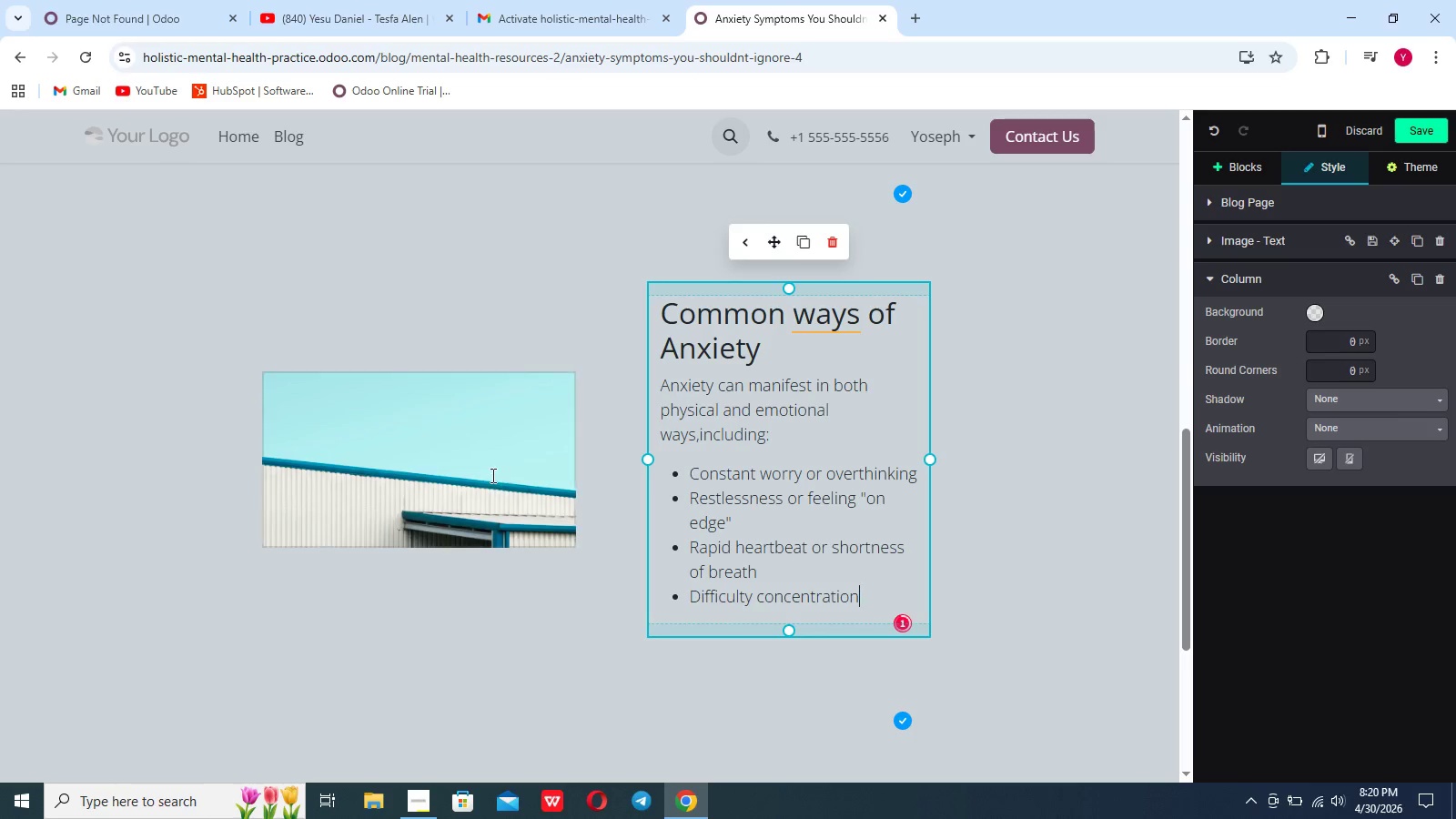 
double_click([491, 475])
 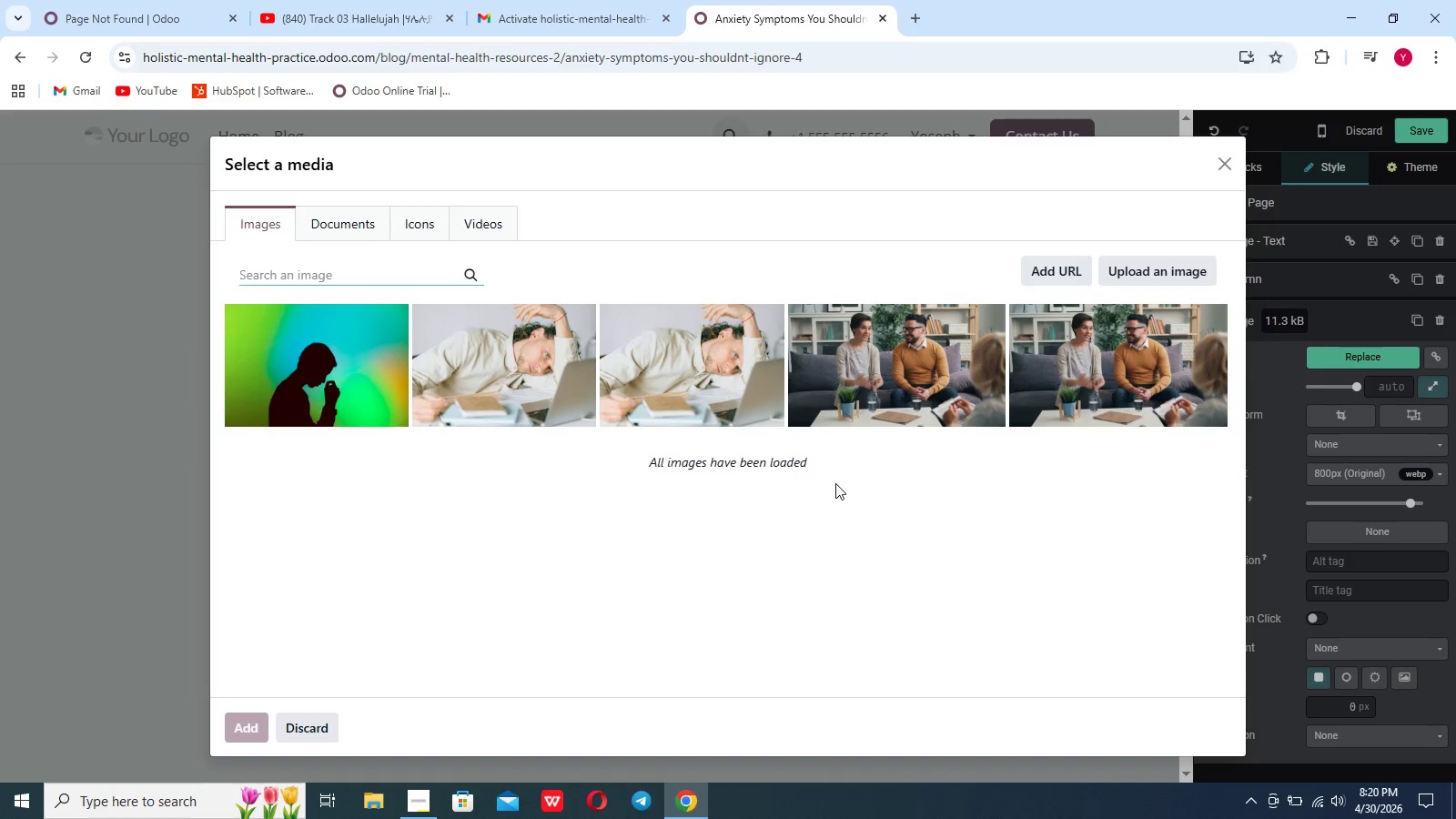 
wait(6.58)
 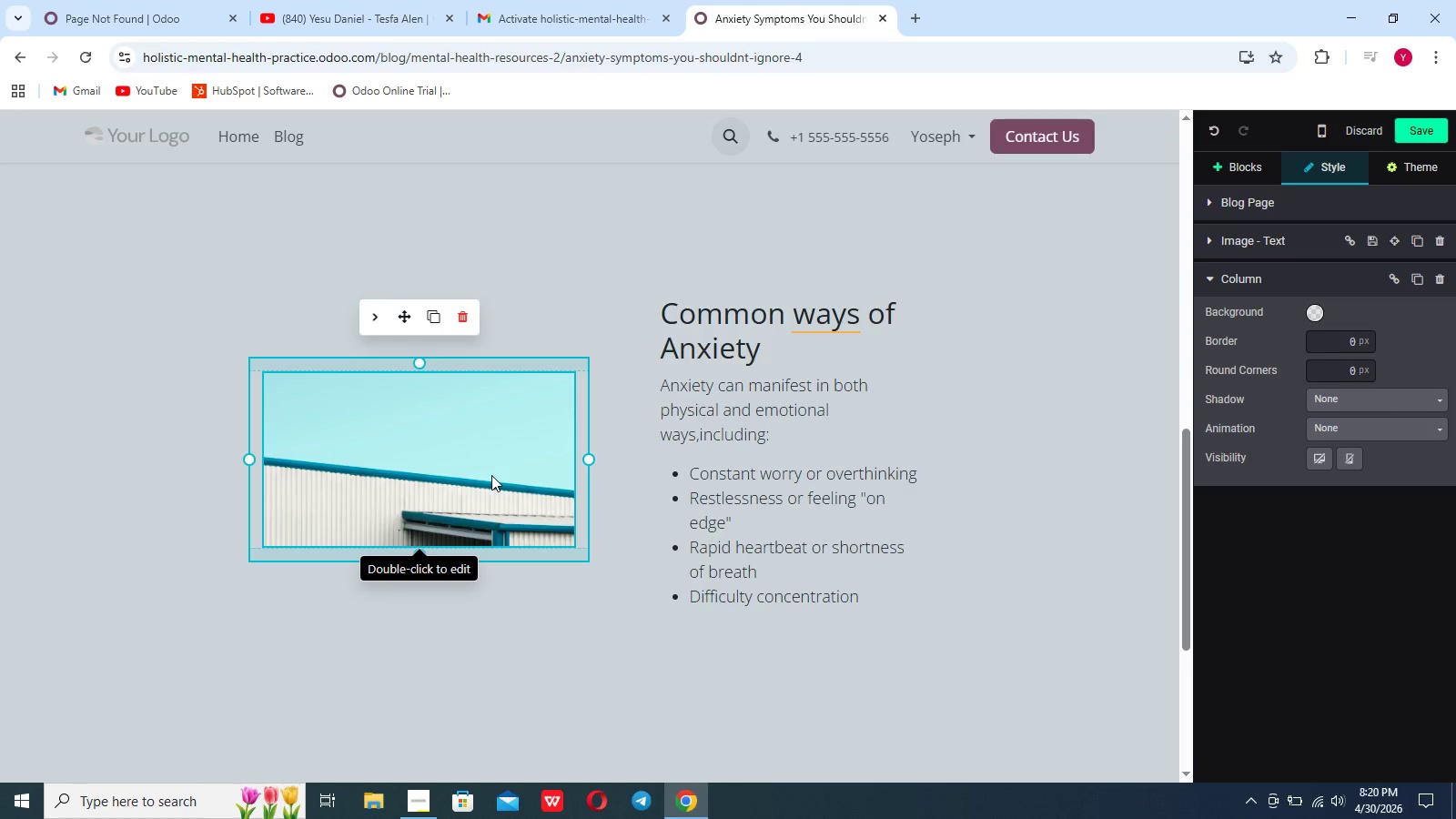 
left_click([1133, 272])
 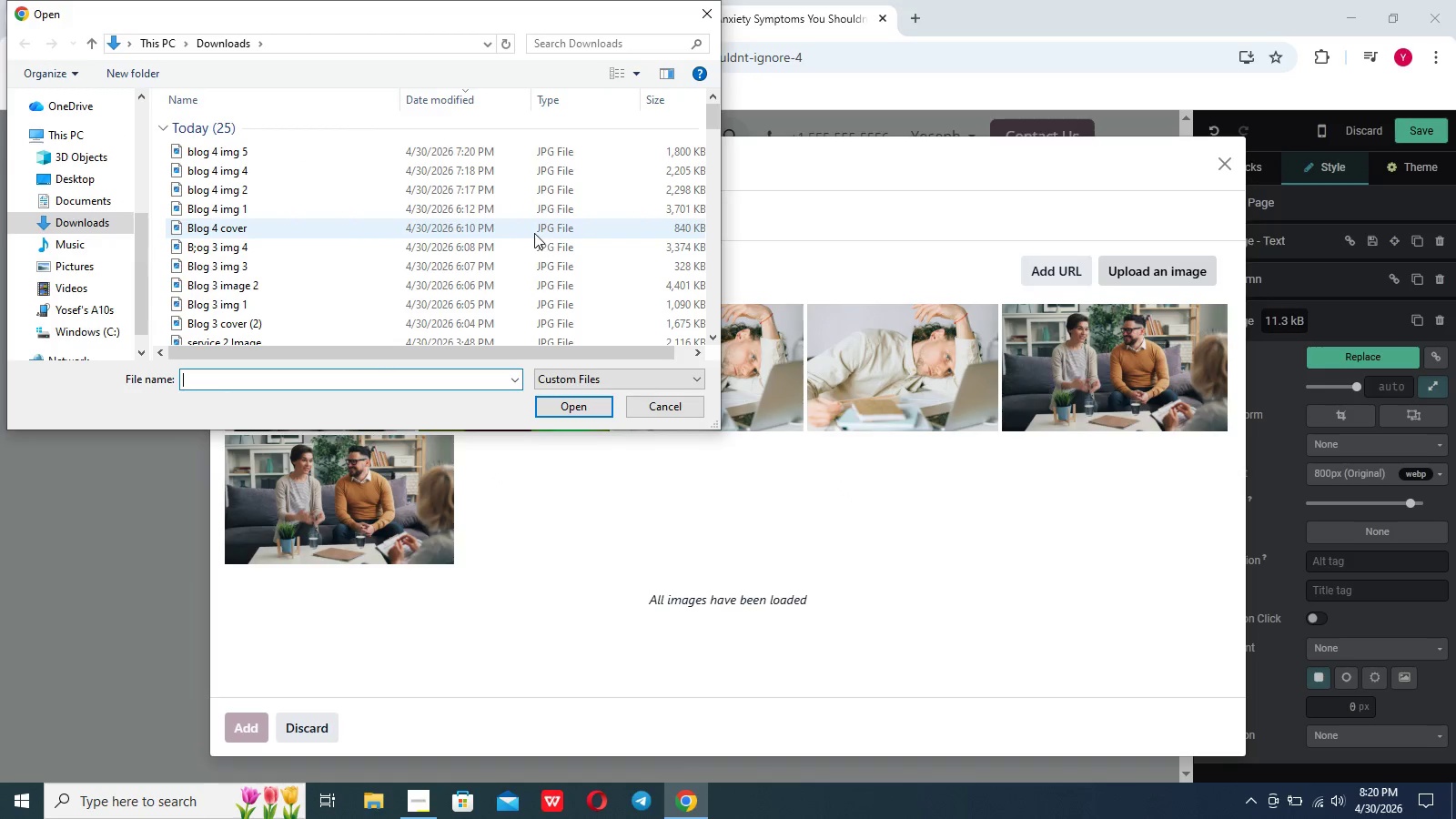 
left_click([523, 211])
 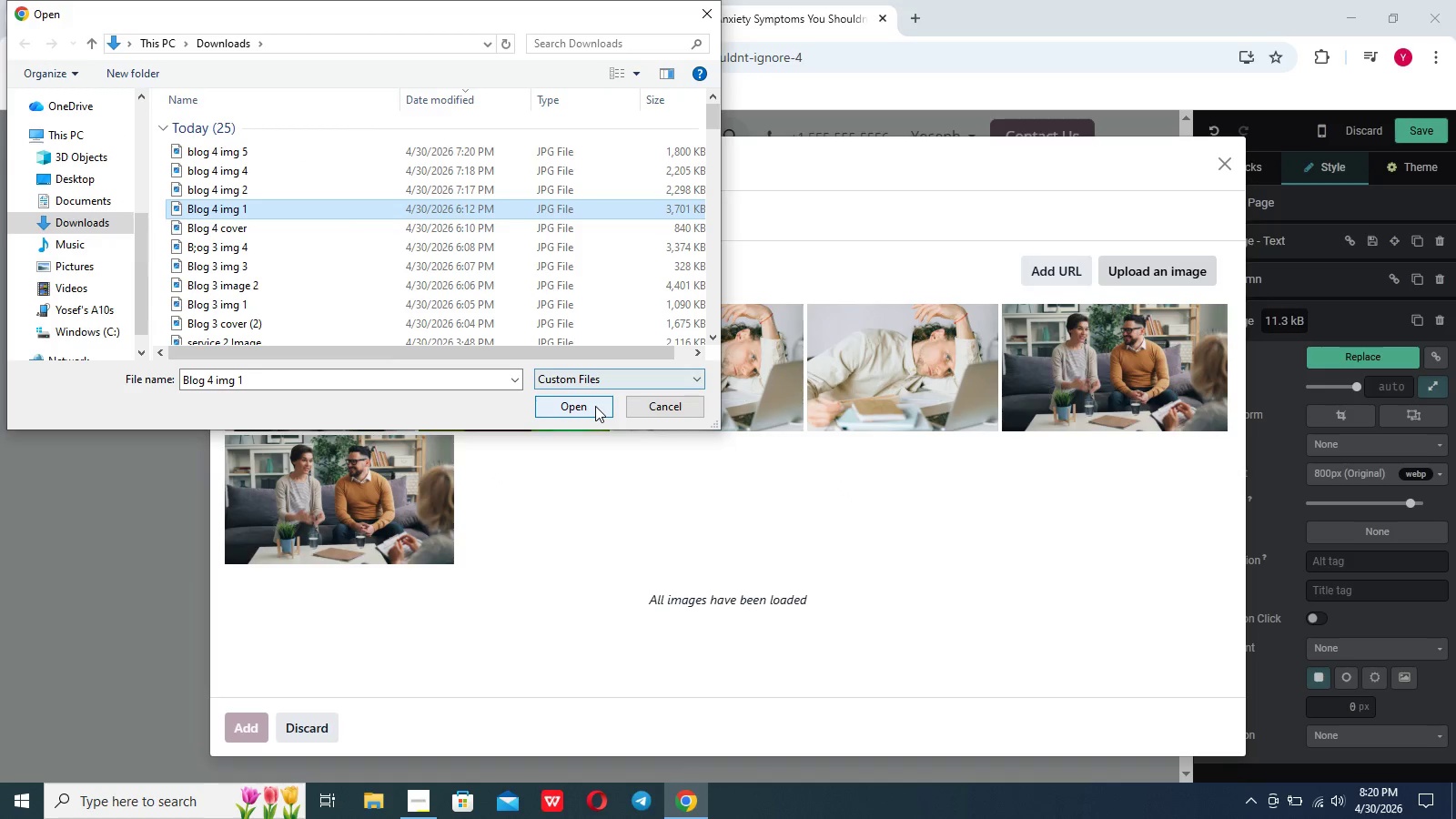 
left_click([595, 406])
 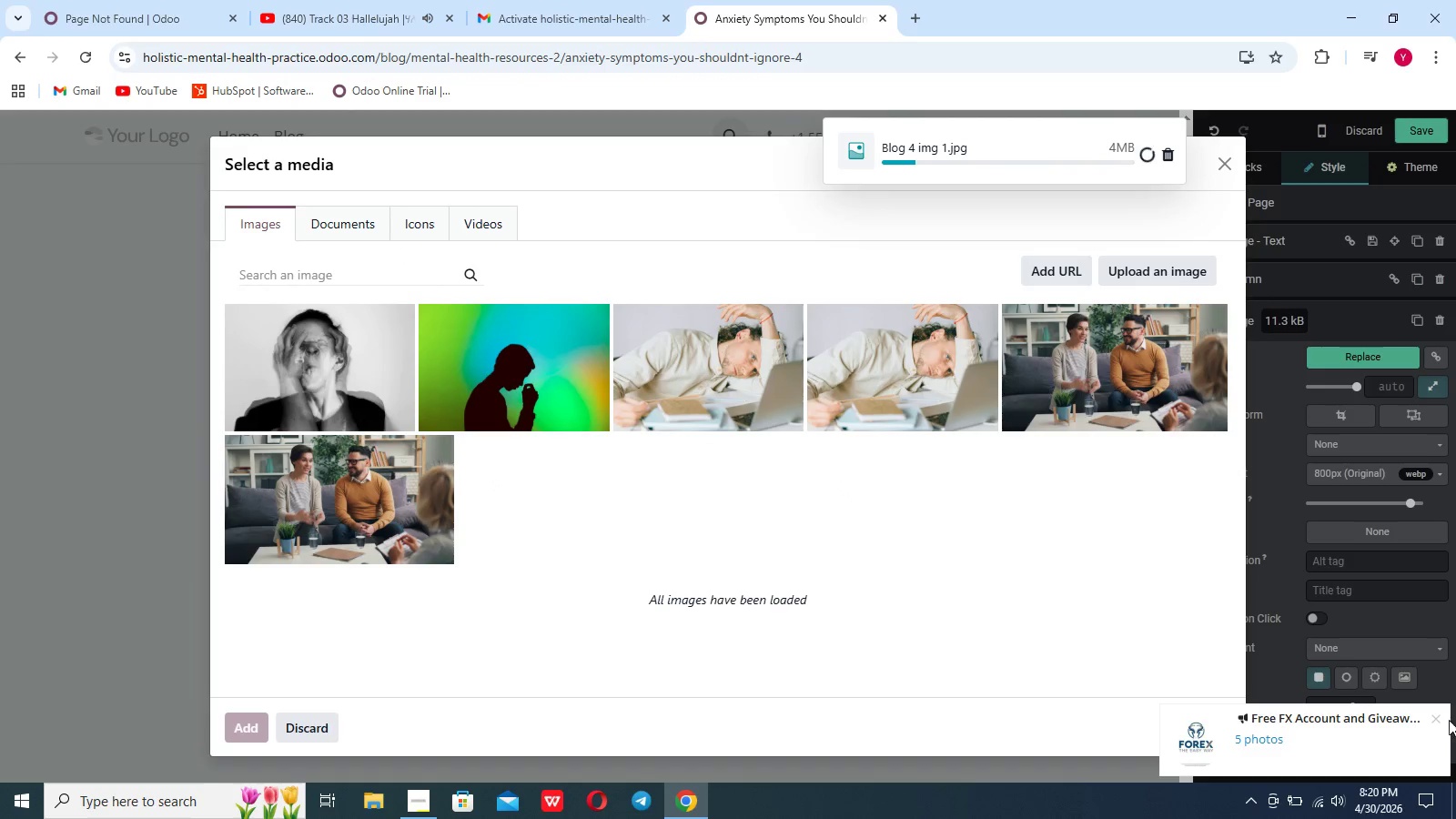 
left_click([1441, 718])
 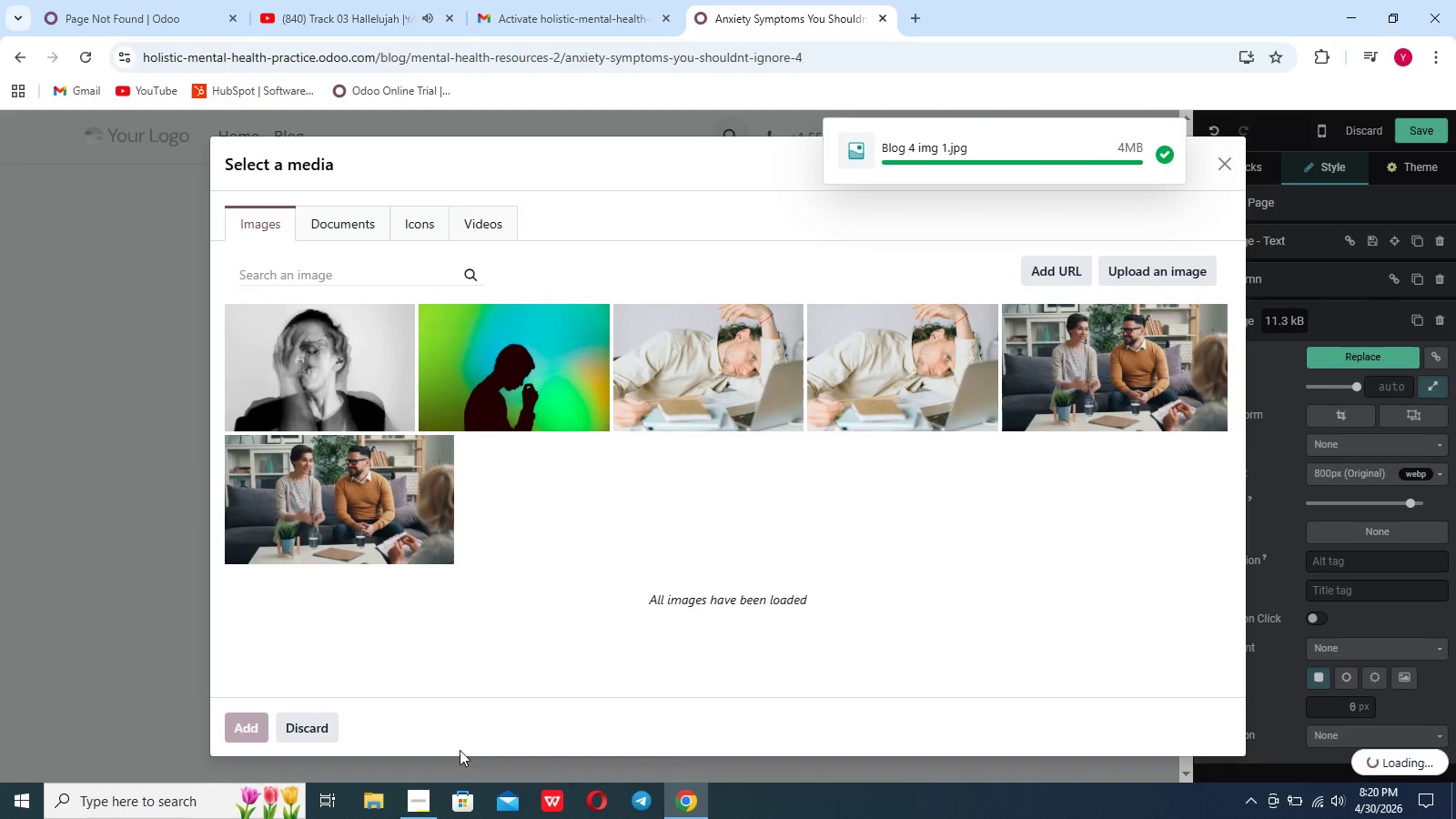 
wait(7.44)
 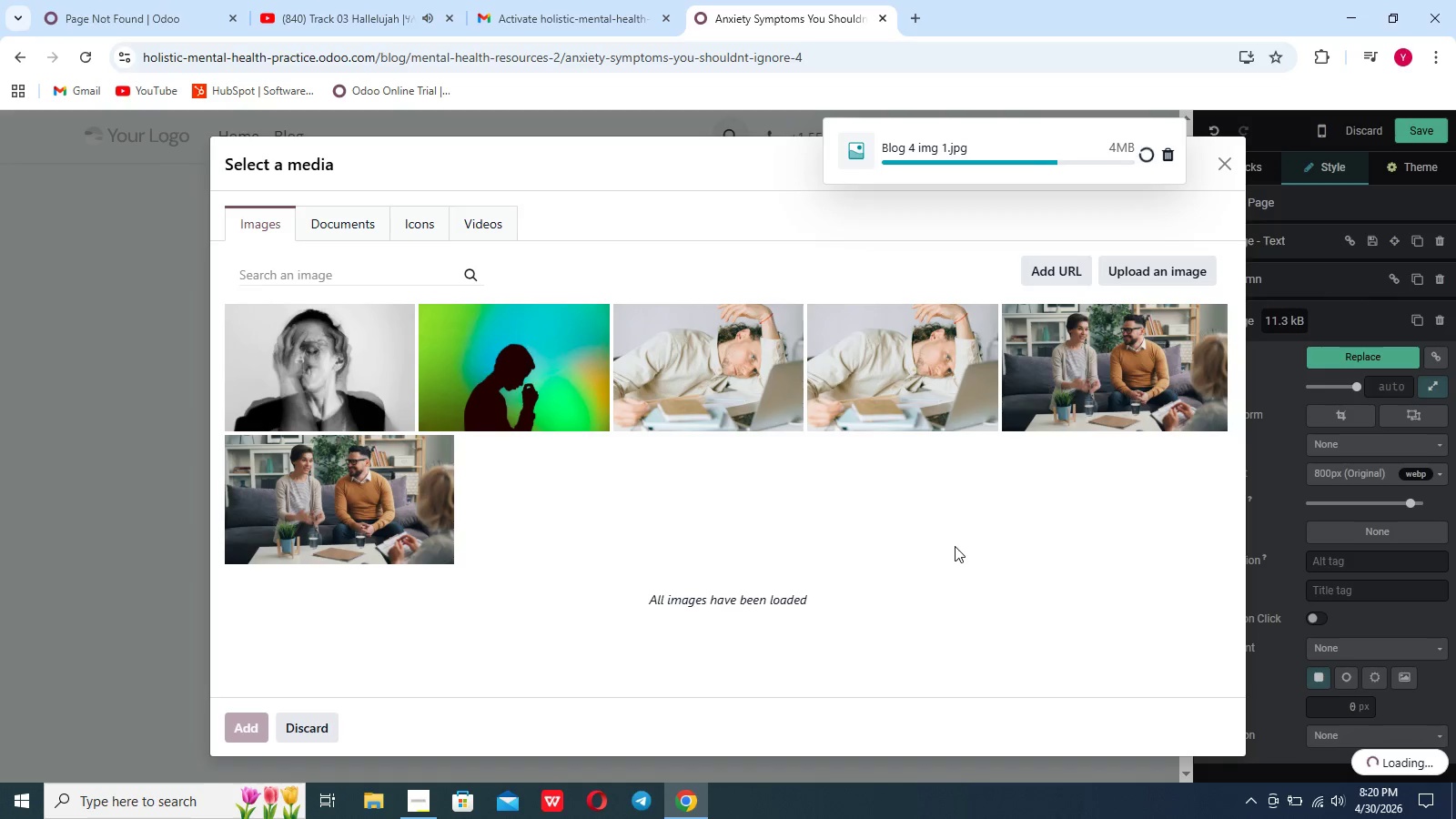 
left_click_drag(start_coordinate=[410, 795], to_coordinate=[421, 799])
 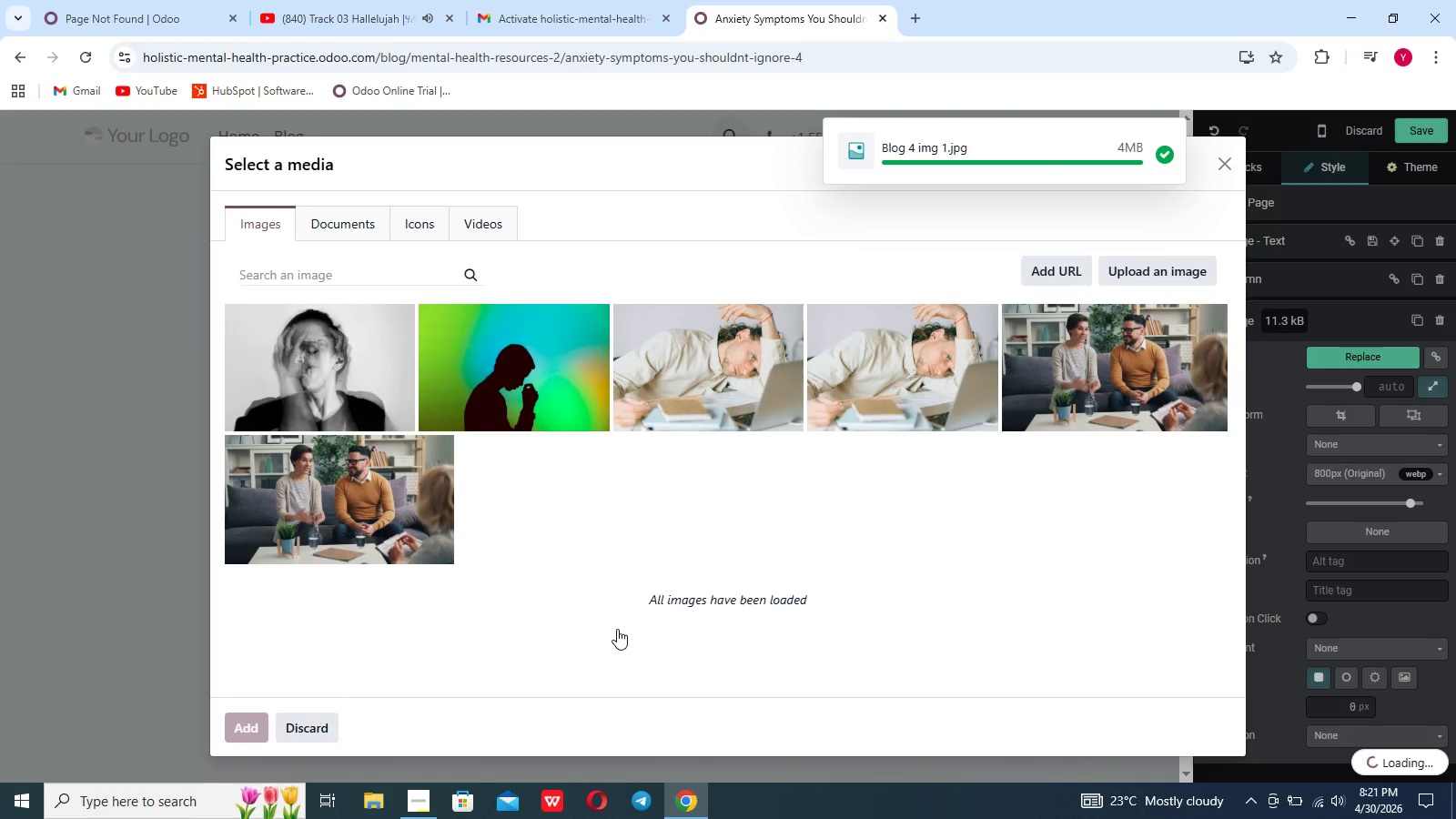 
left_click([421, 799])
 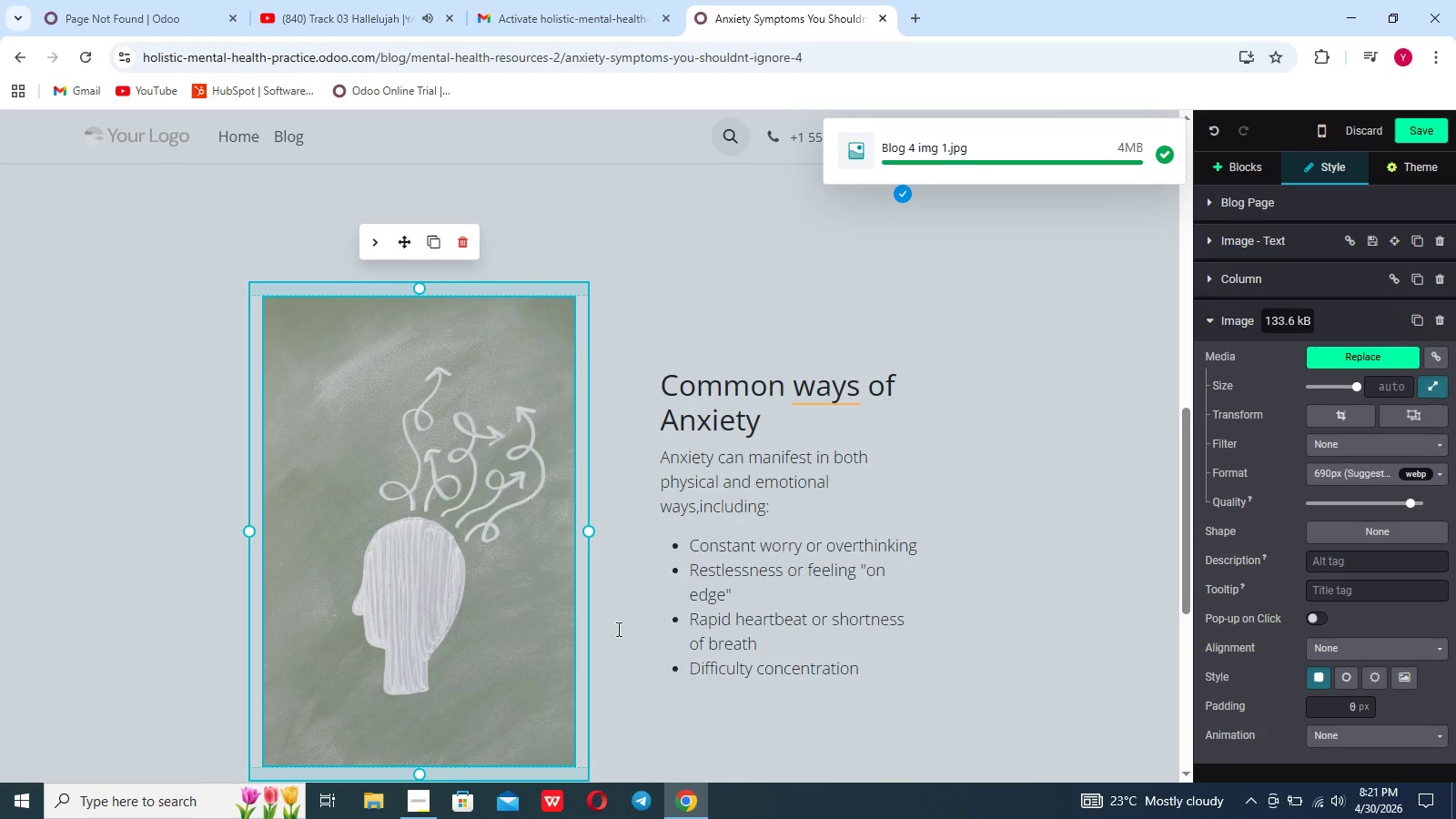 
wait(9.47)
 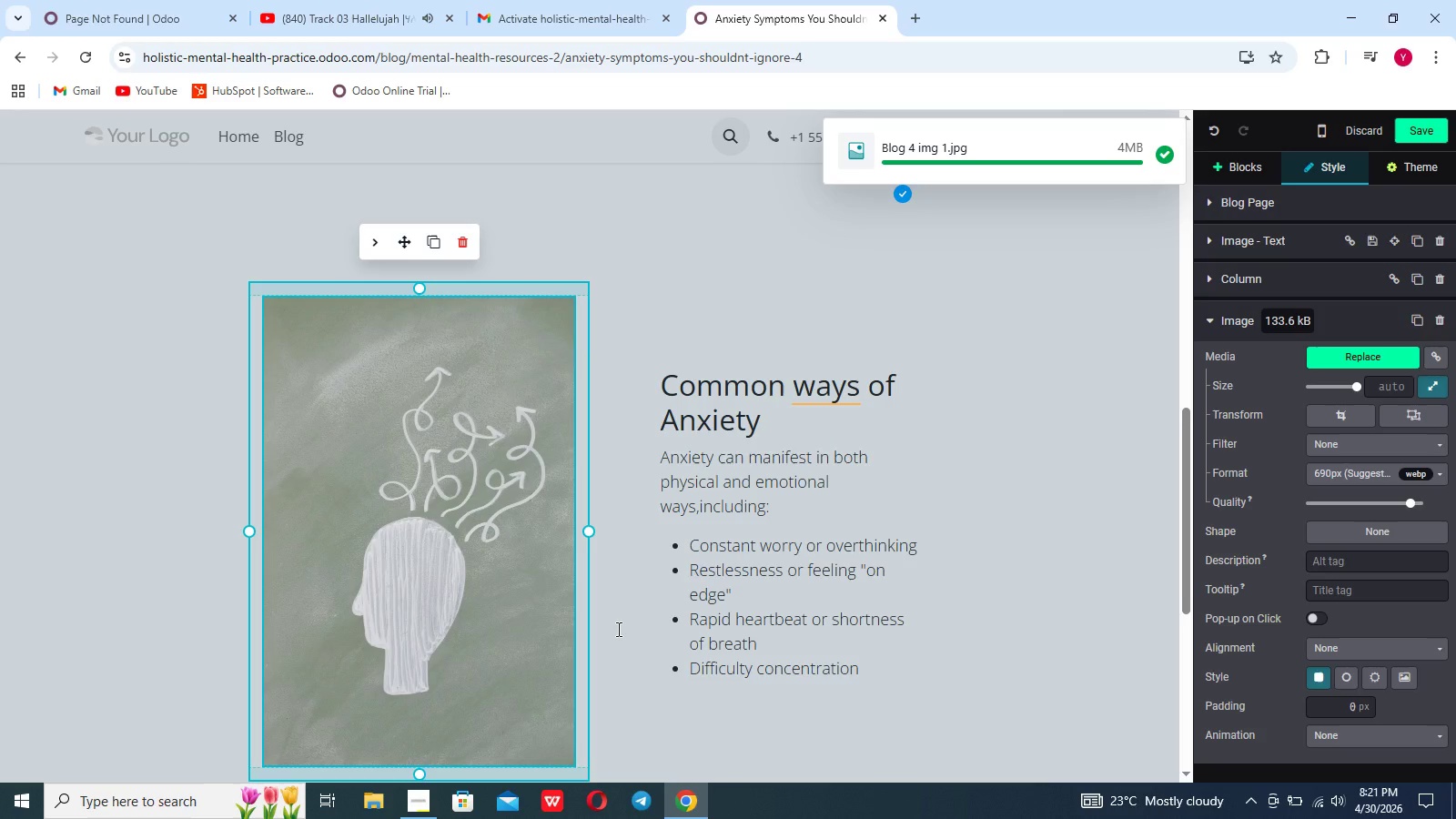 
left_click([1053, 583])
 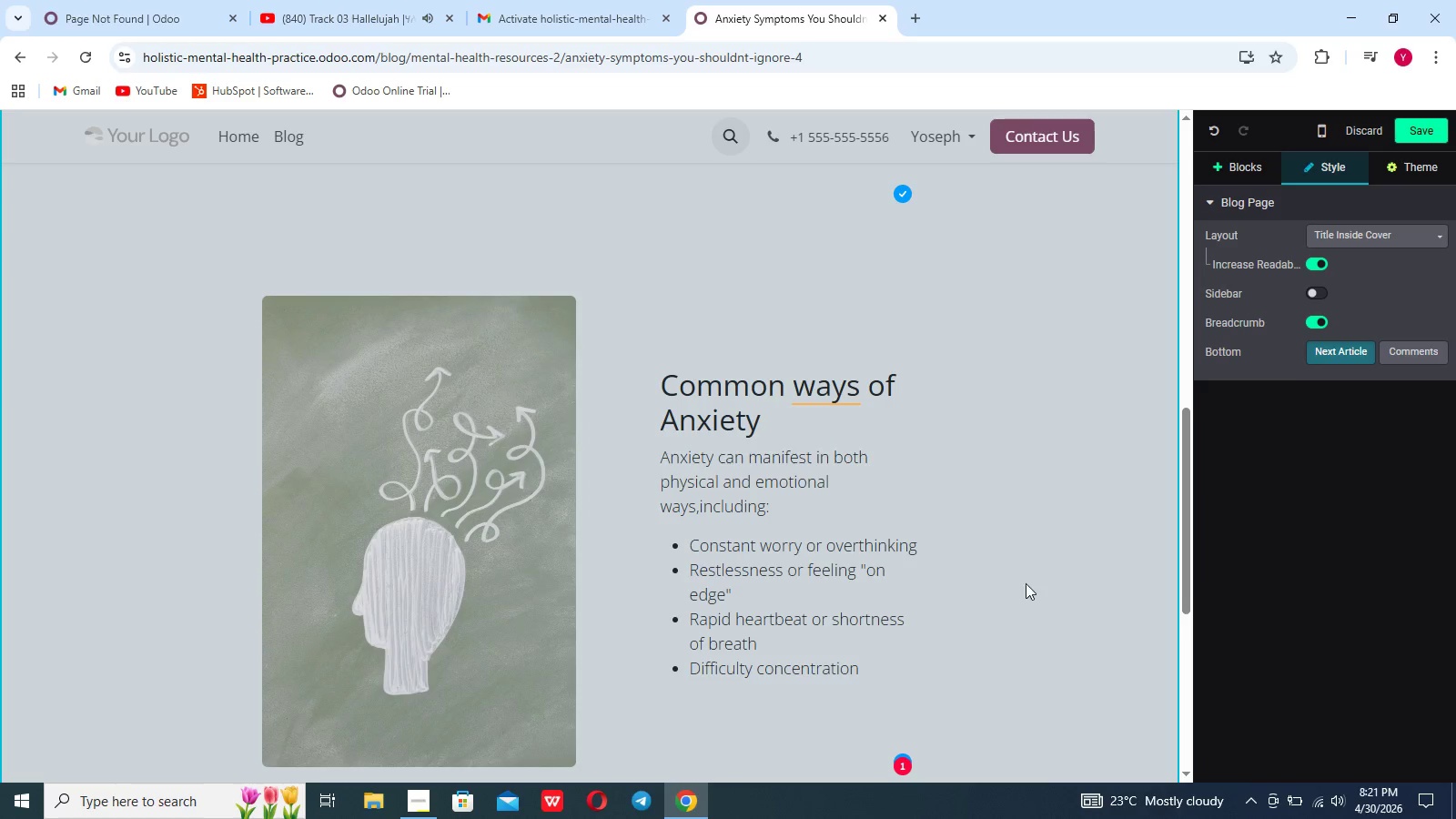 
scroll: coordinate [1026, 583], scroll_direction: down, amount: 5.0
 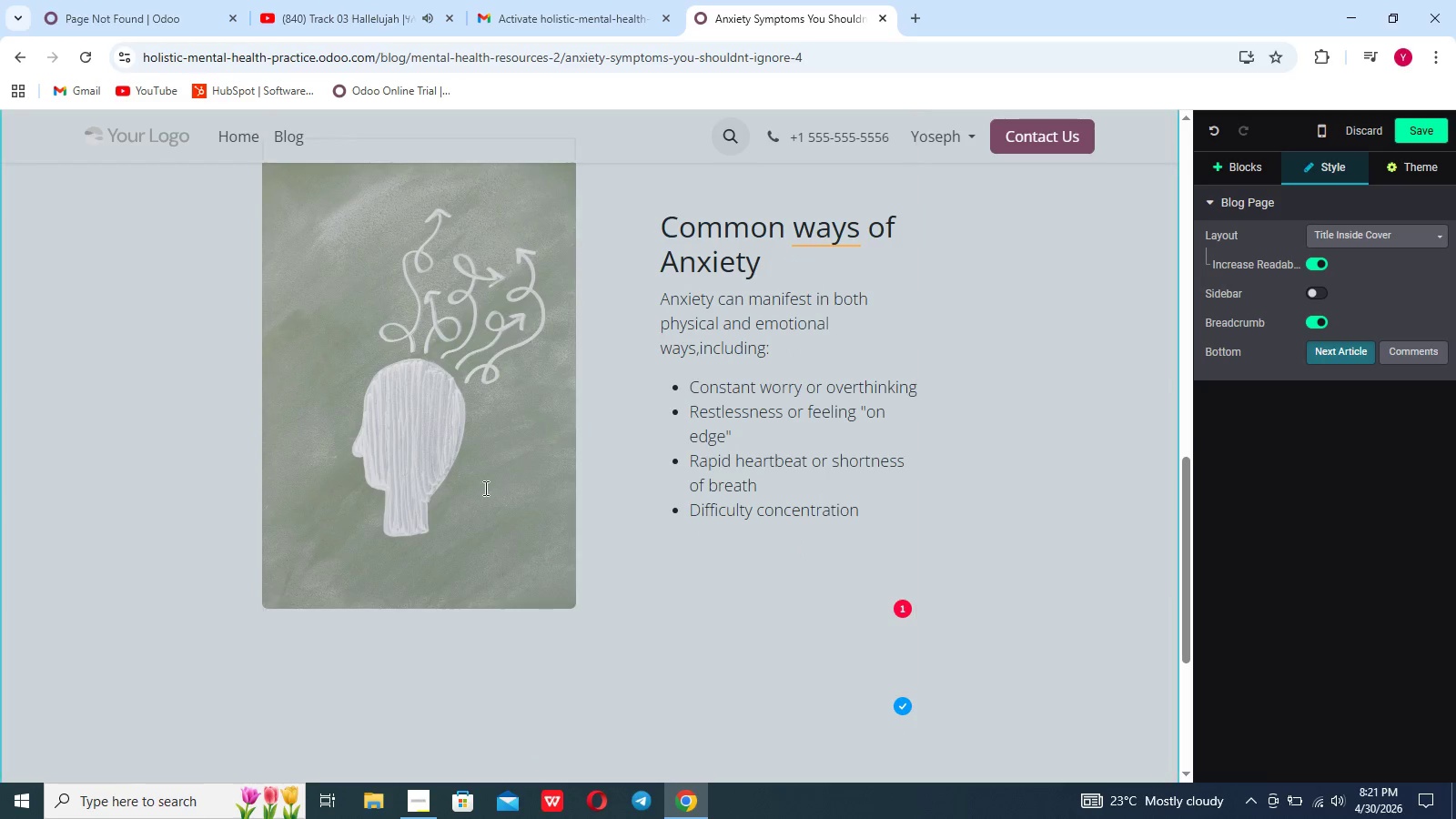 
left_click([484, 488])
 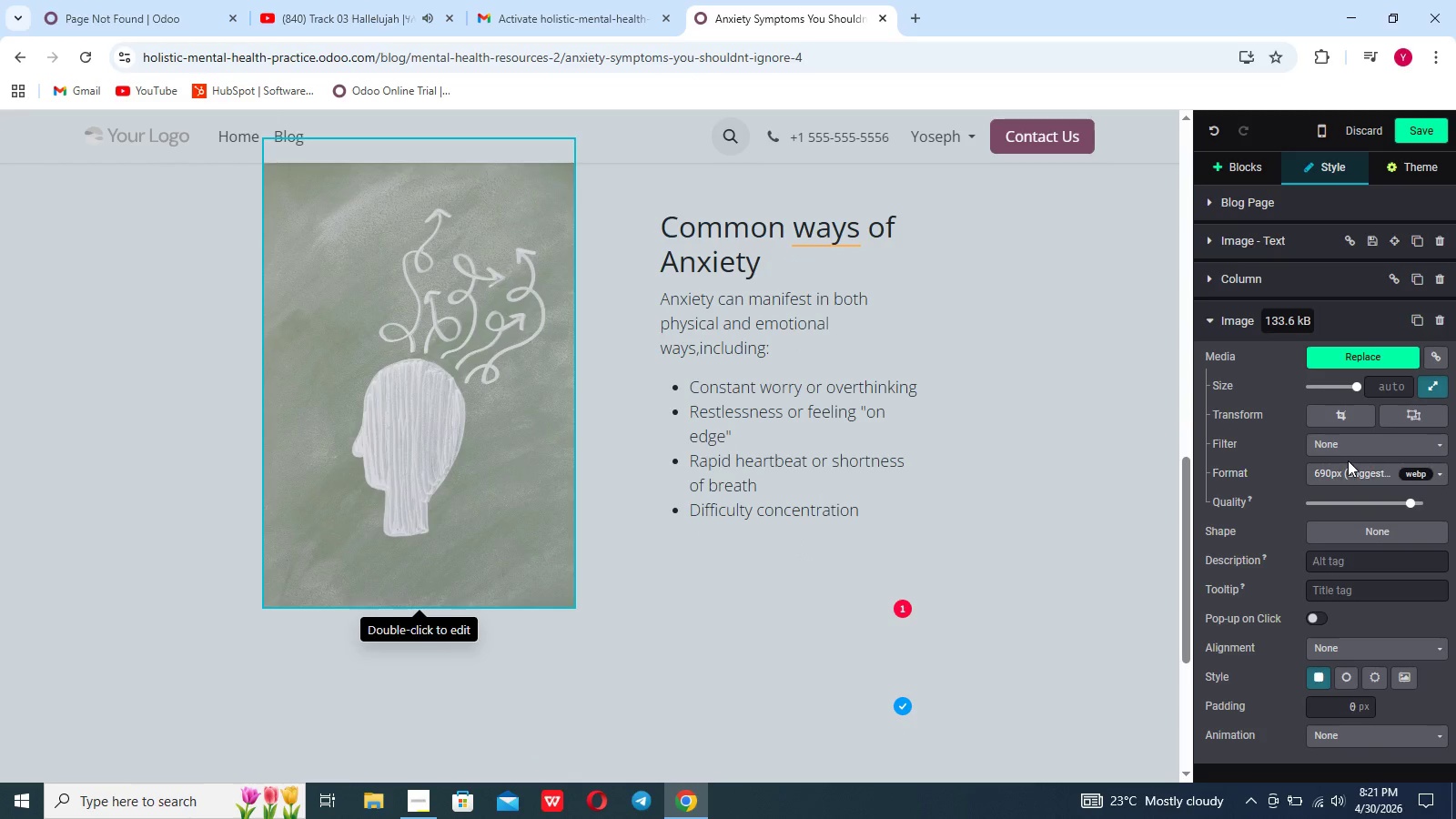 
left_click([1346, 469])
 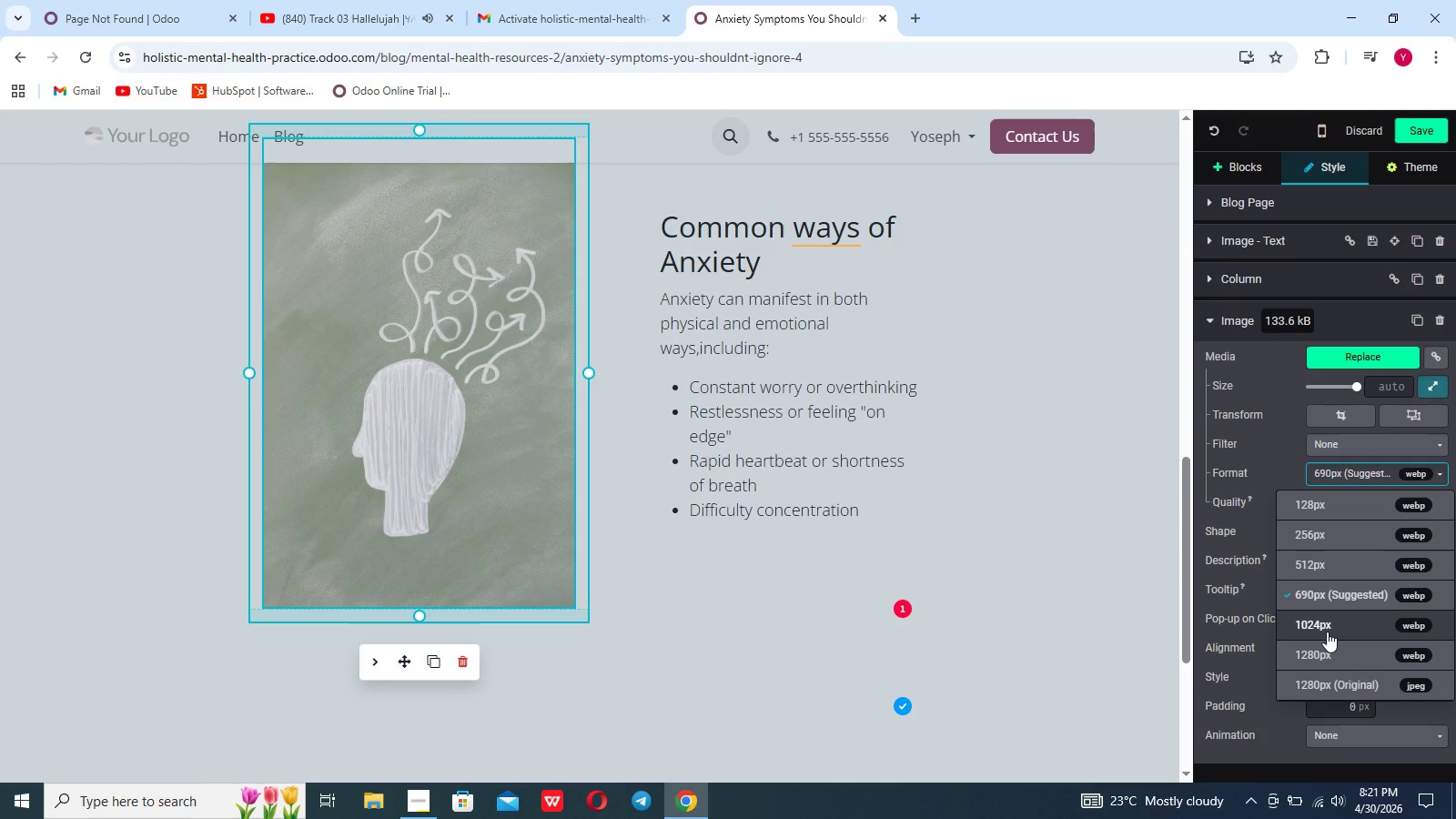 
left_click([1327, 632])
 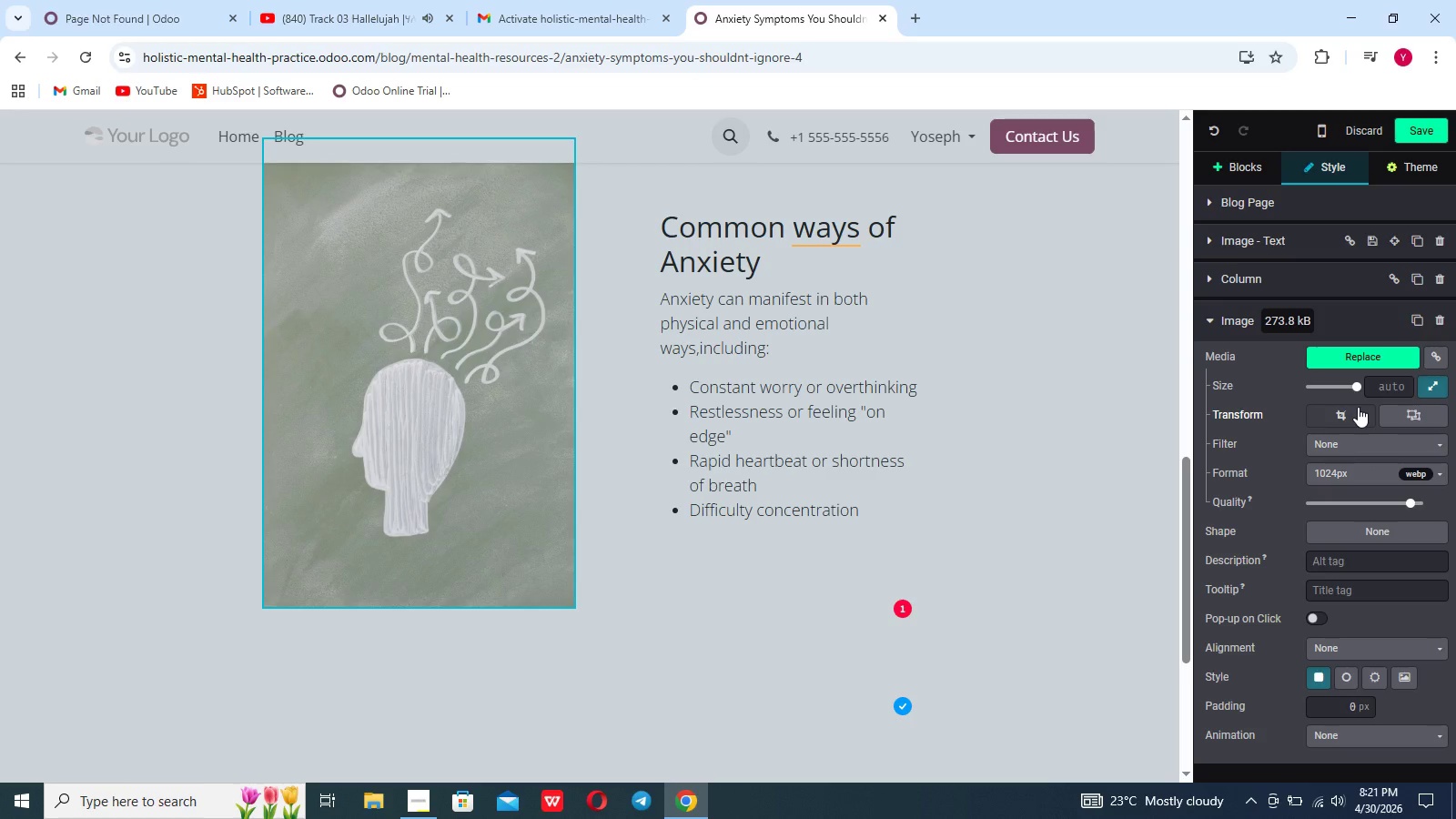 
left_click([1138, 430])
 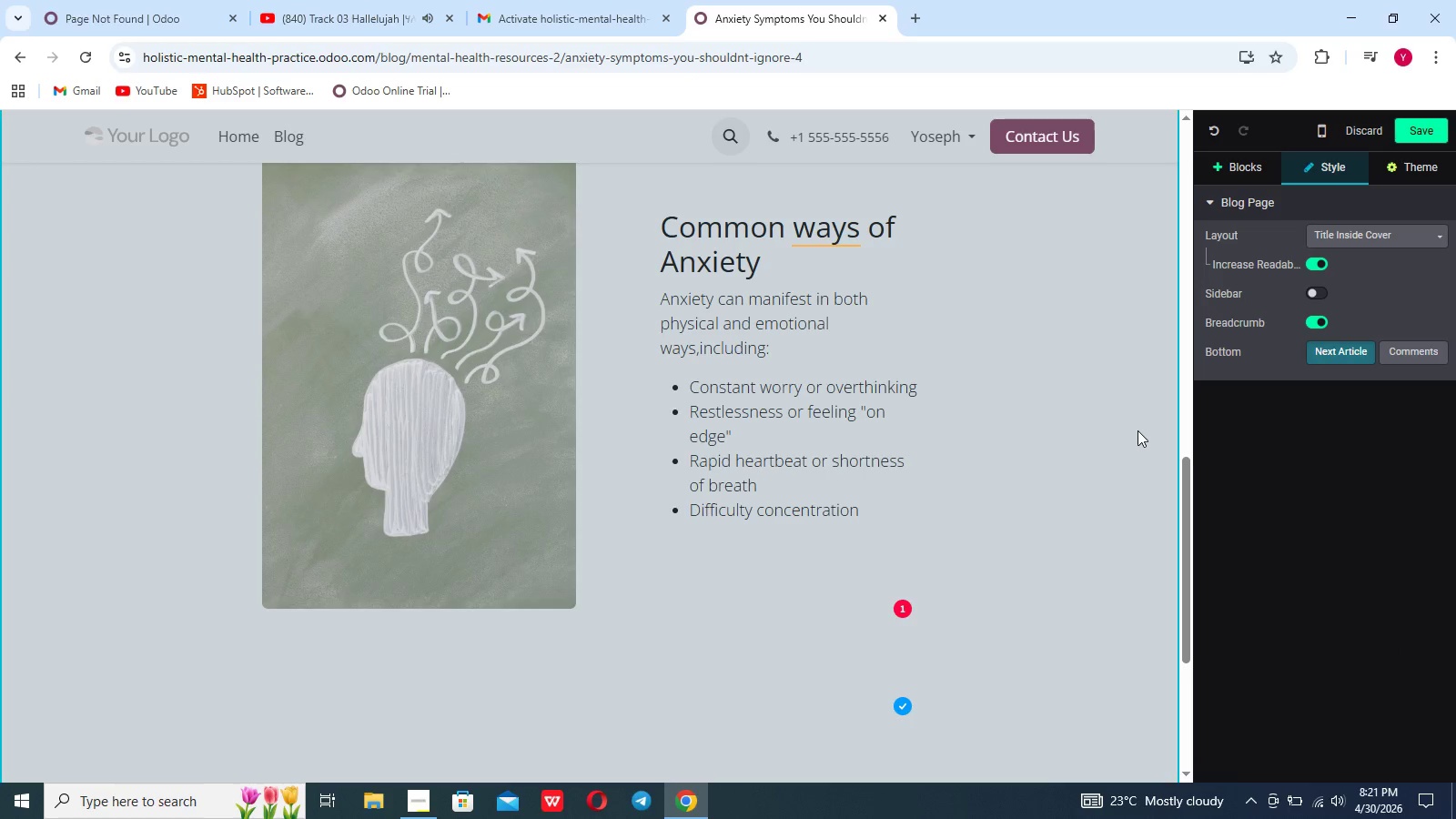 
scroll: coordinate [1138, 430], scroll_direction: down, amount: 4.0
 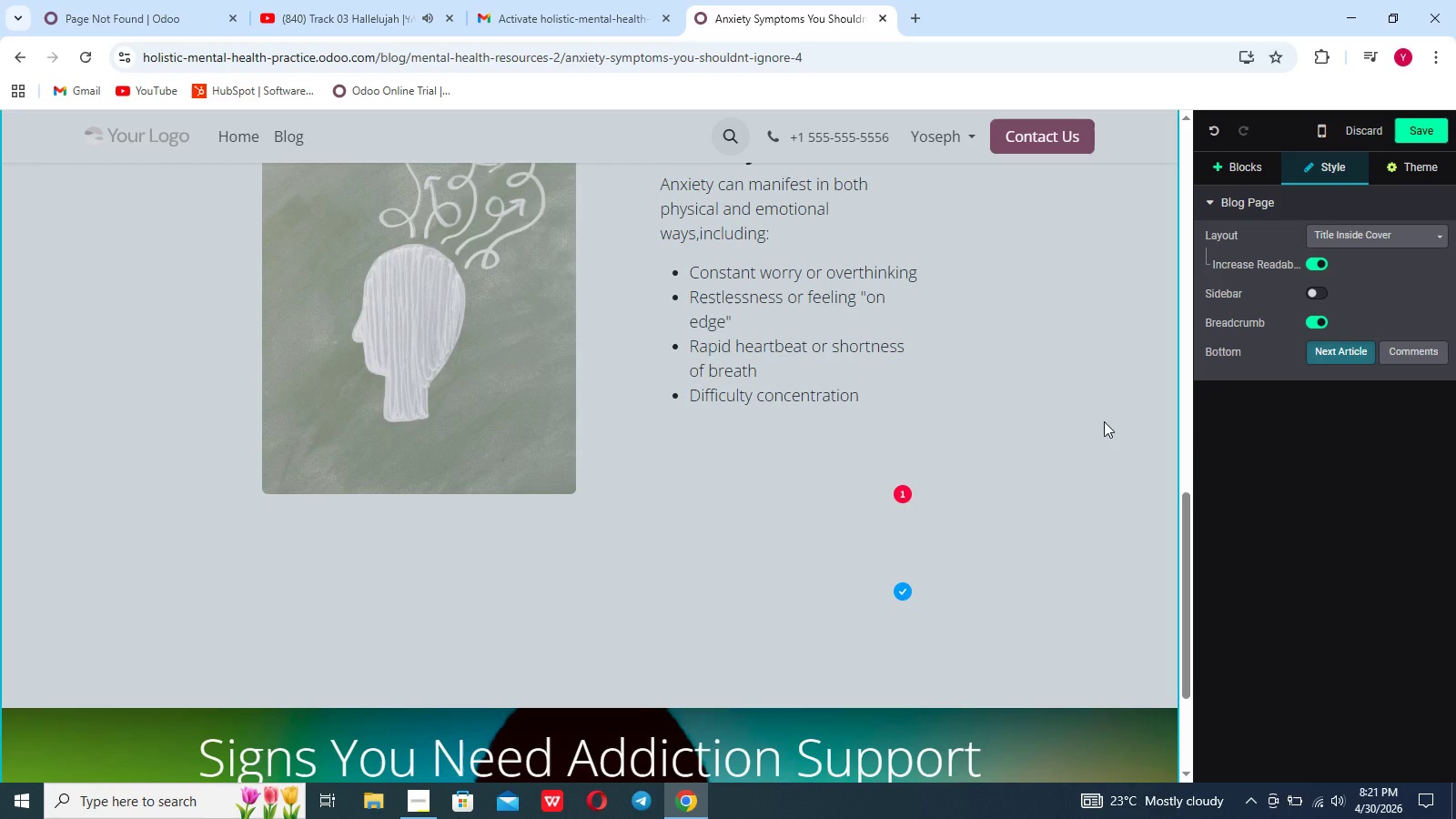 
left_click([1104, 421])
 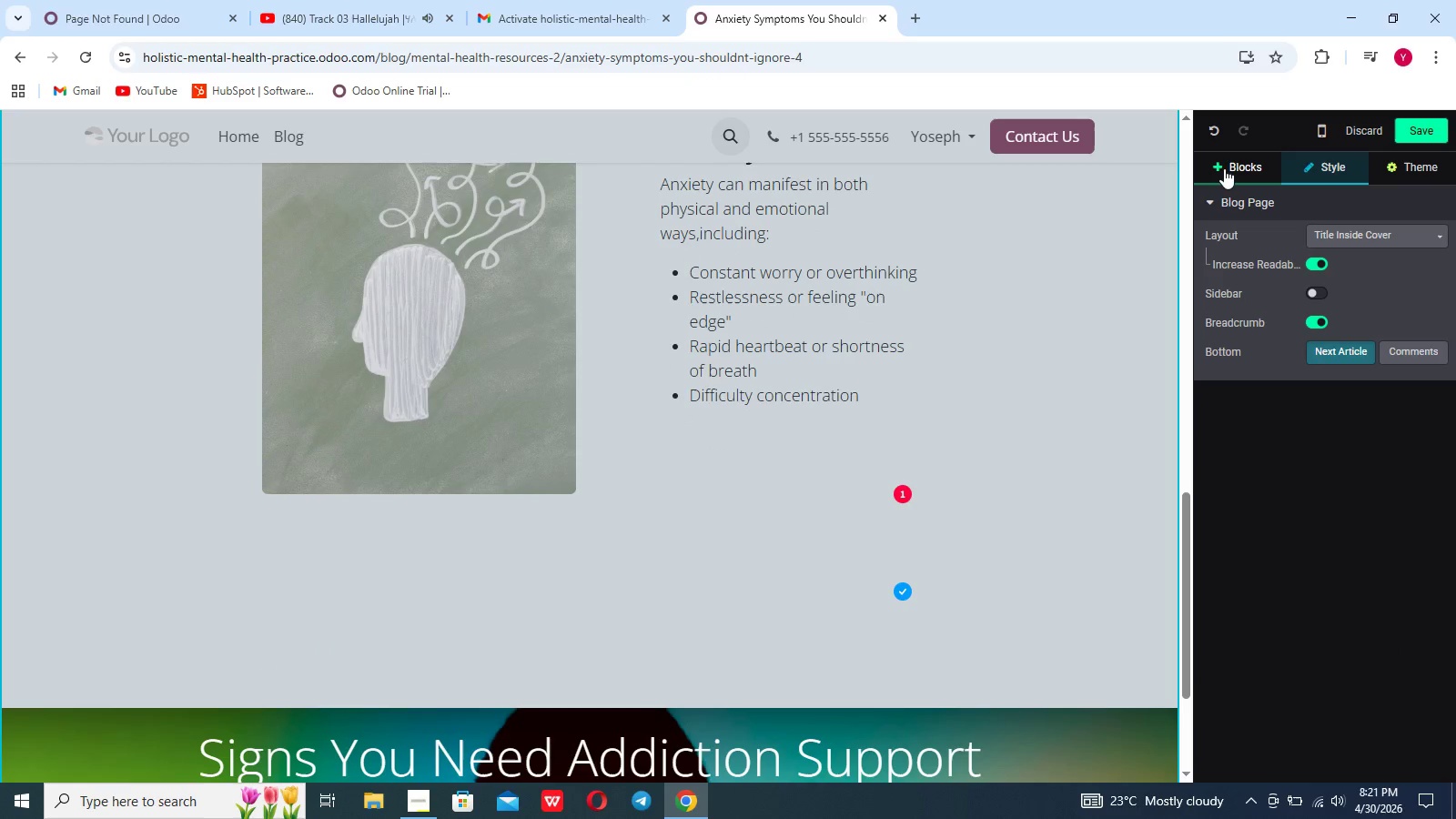 
left_click([1228, 161])
 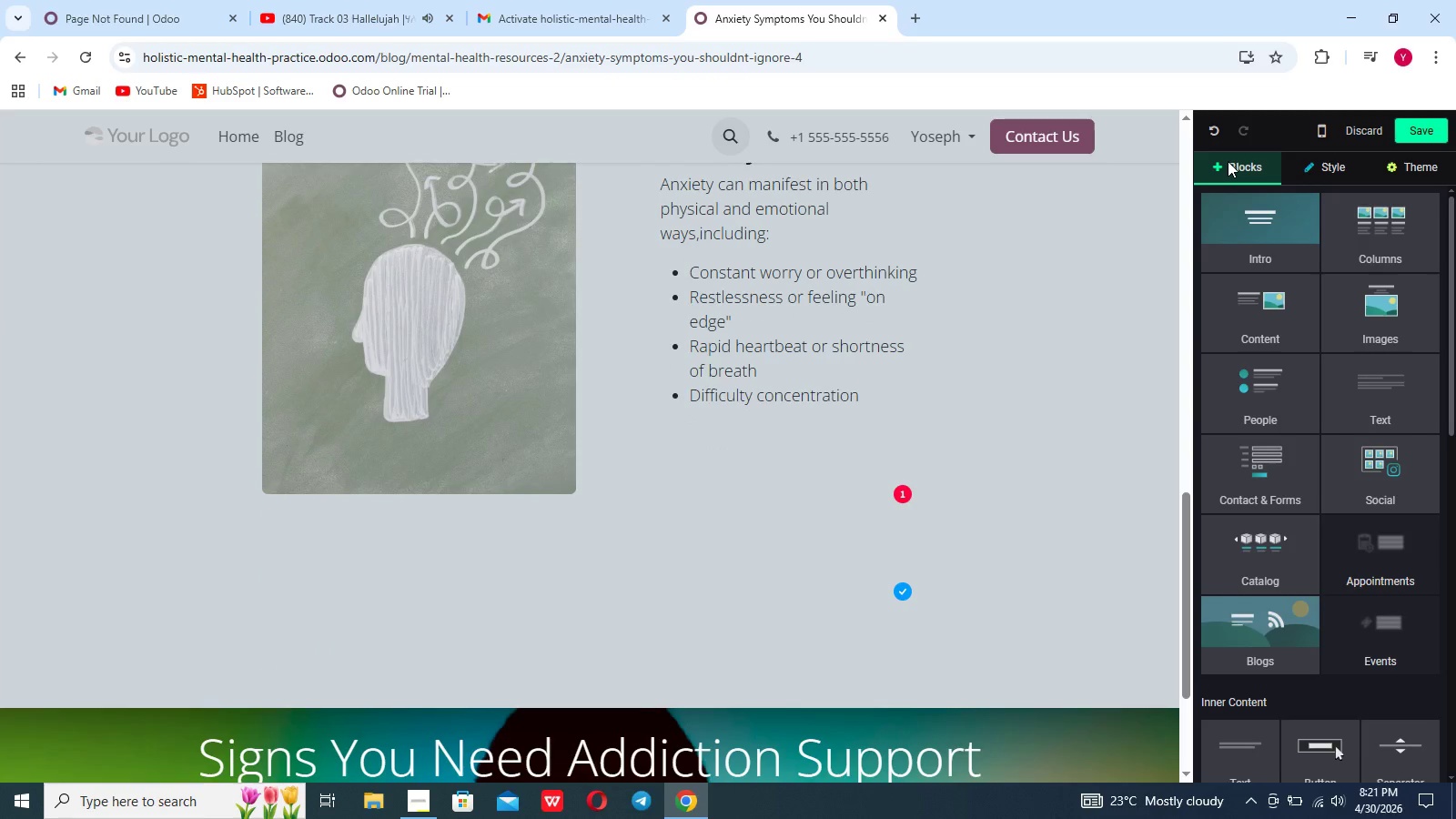 
left_click([1377, 391])
 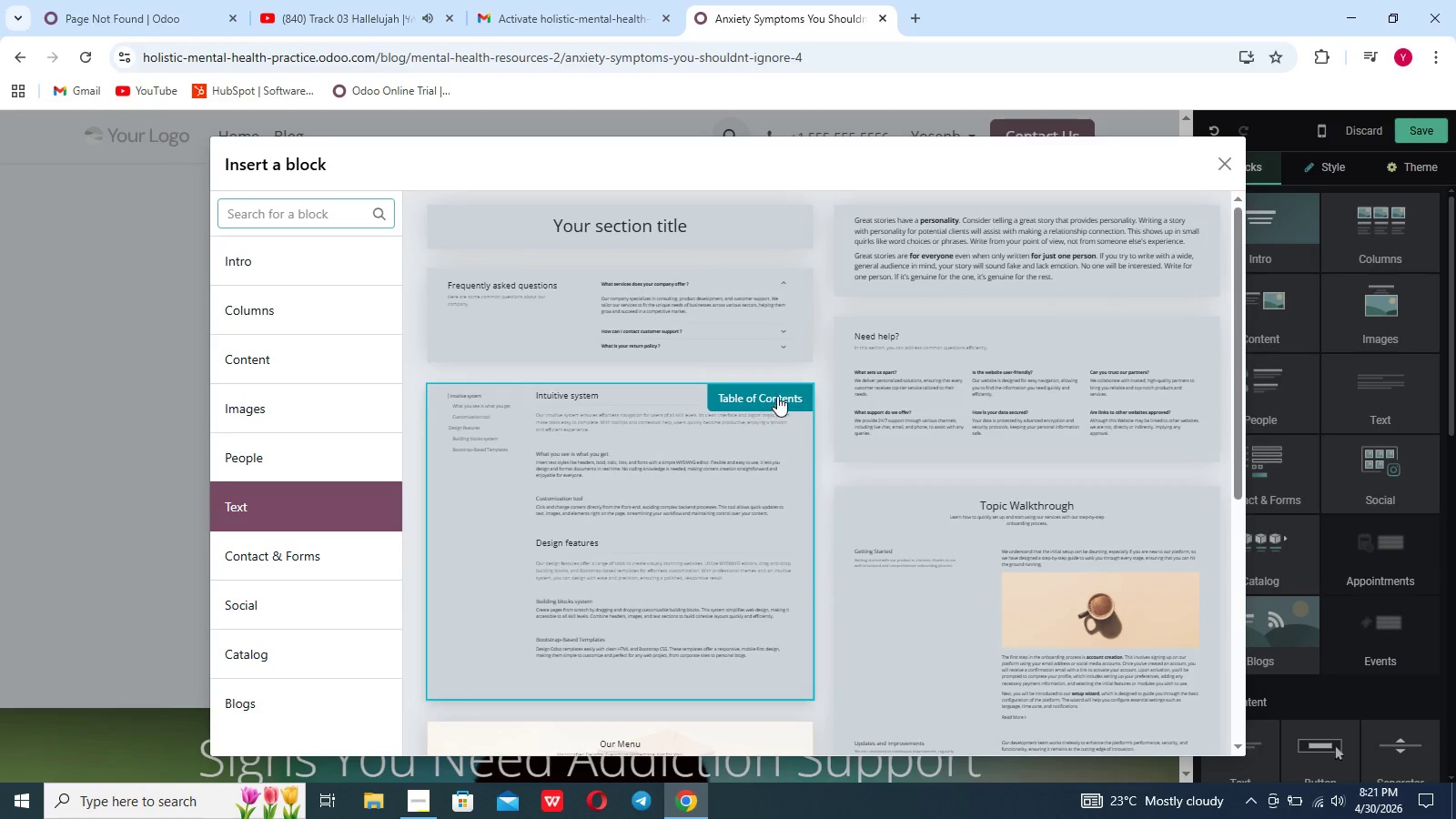 
left_click([976, 268])
 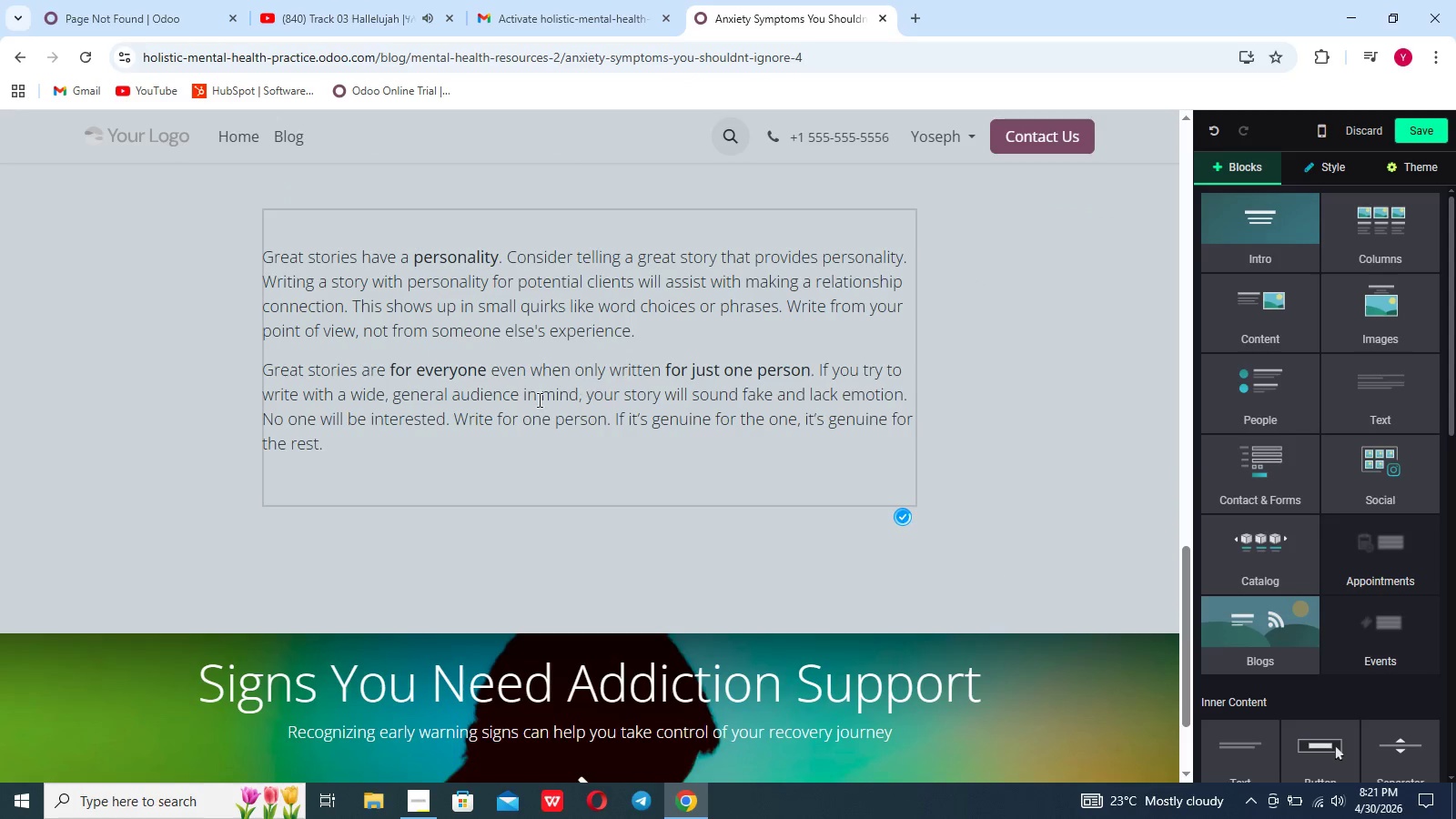 
left_click_drag(start_coordinate=[421, 458], to_coordinate=[259, 254])
 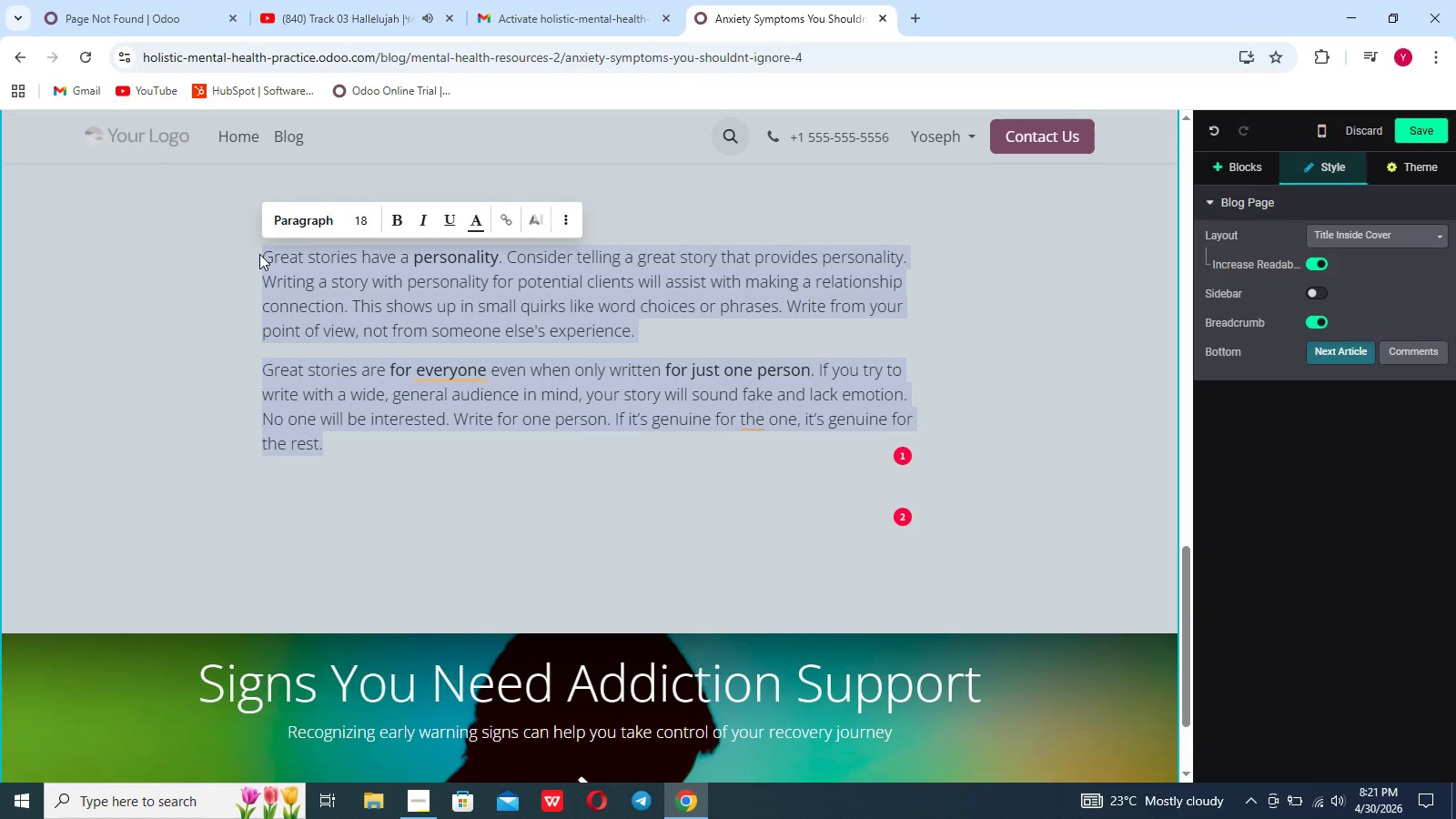 
key(Backspace)
 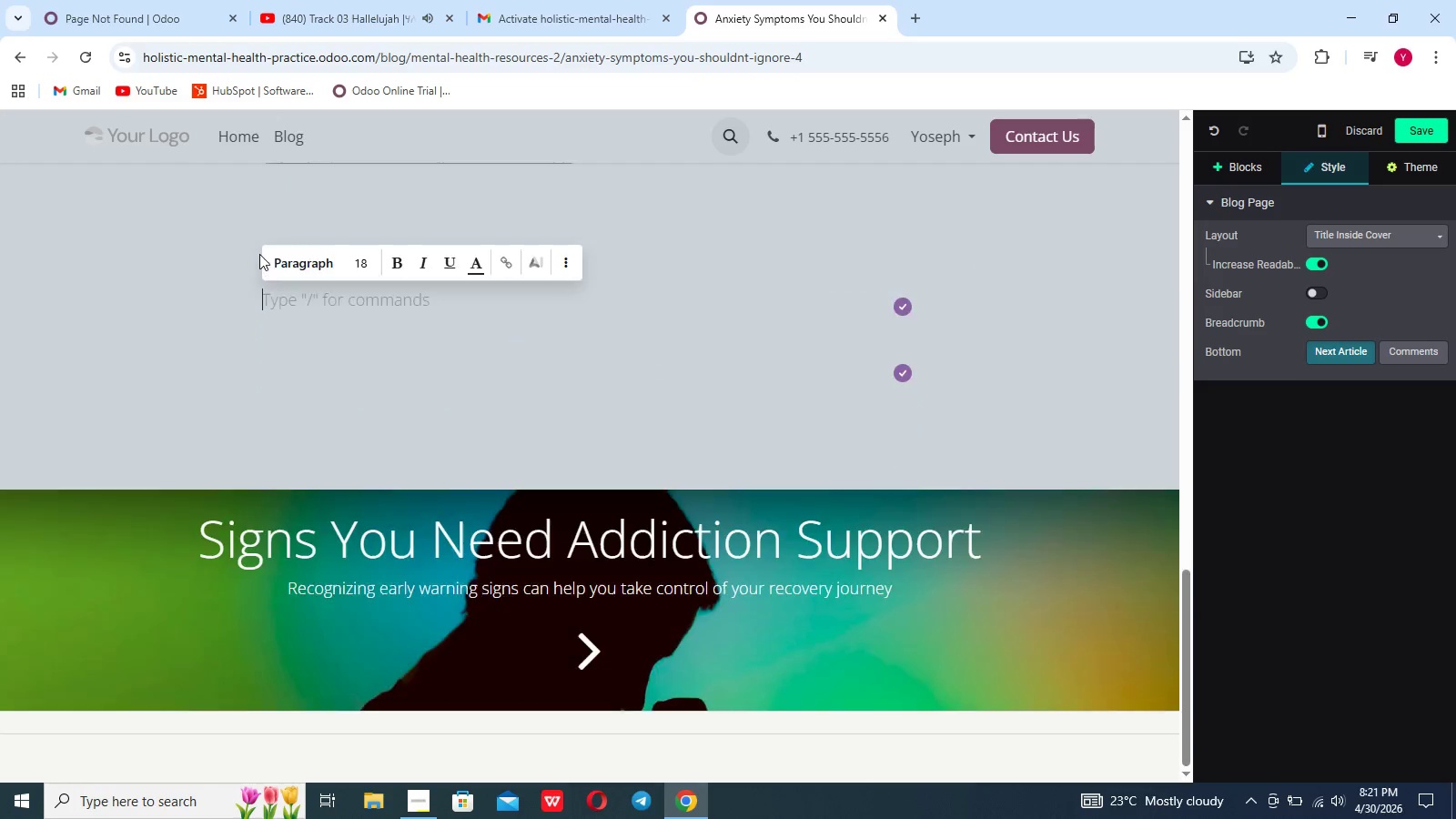 
key(Shift+E)
 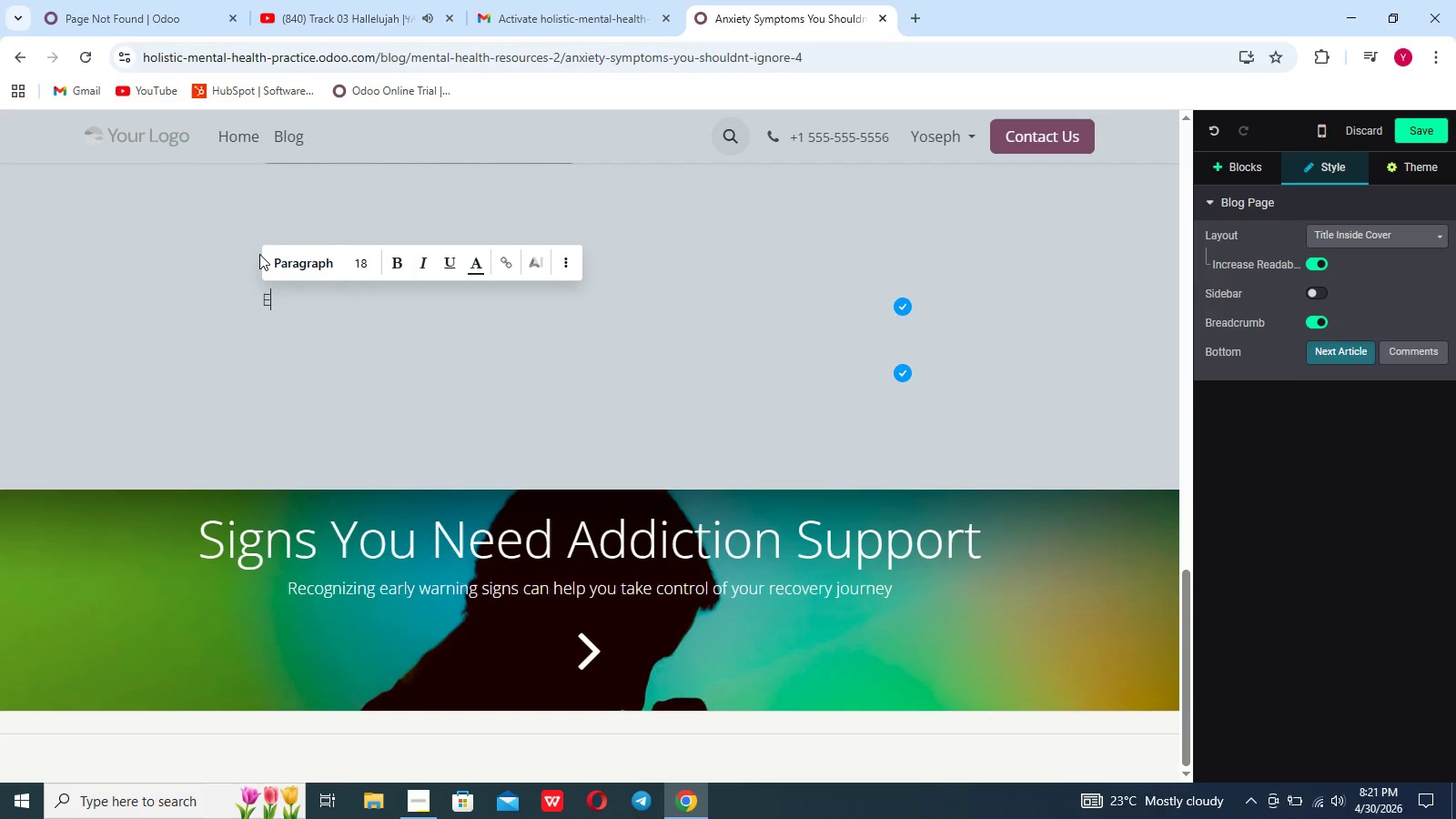 
key(Backspace)
 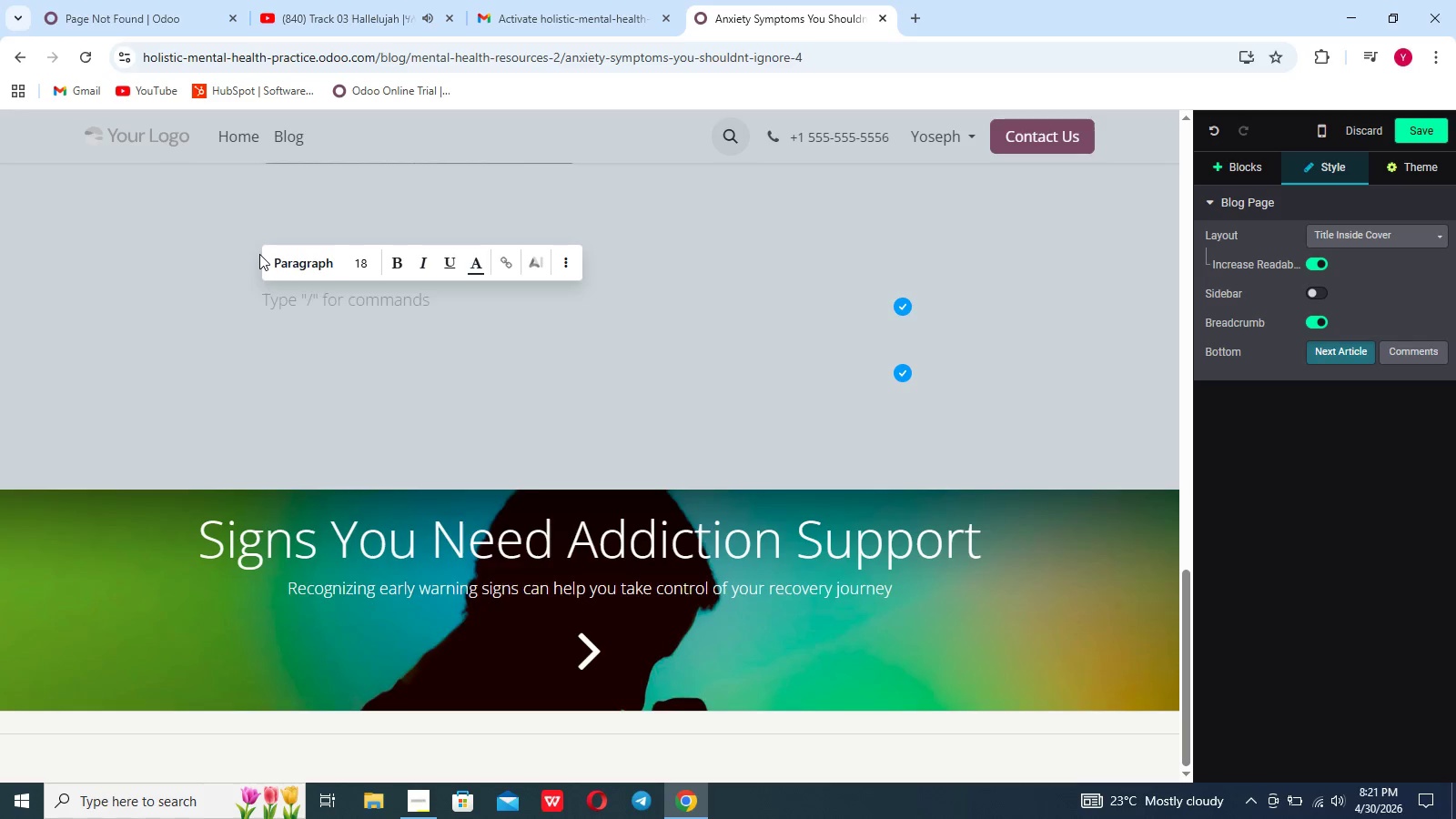 
key(Slash)
 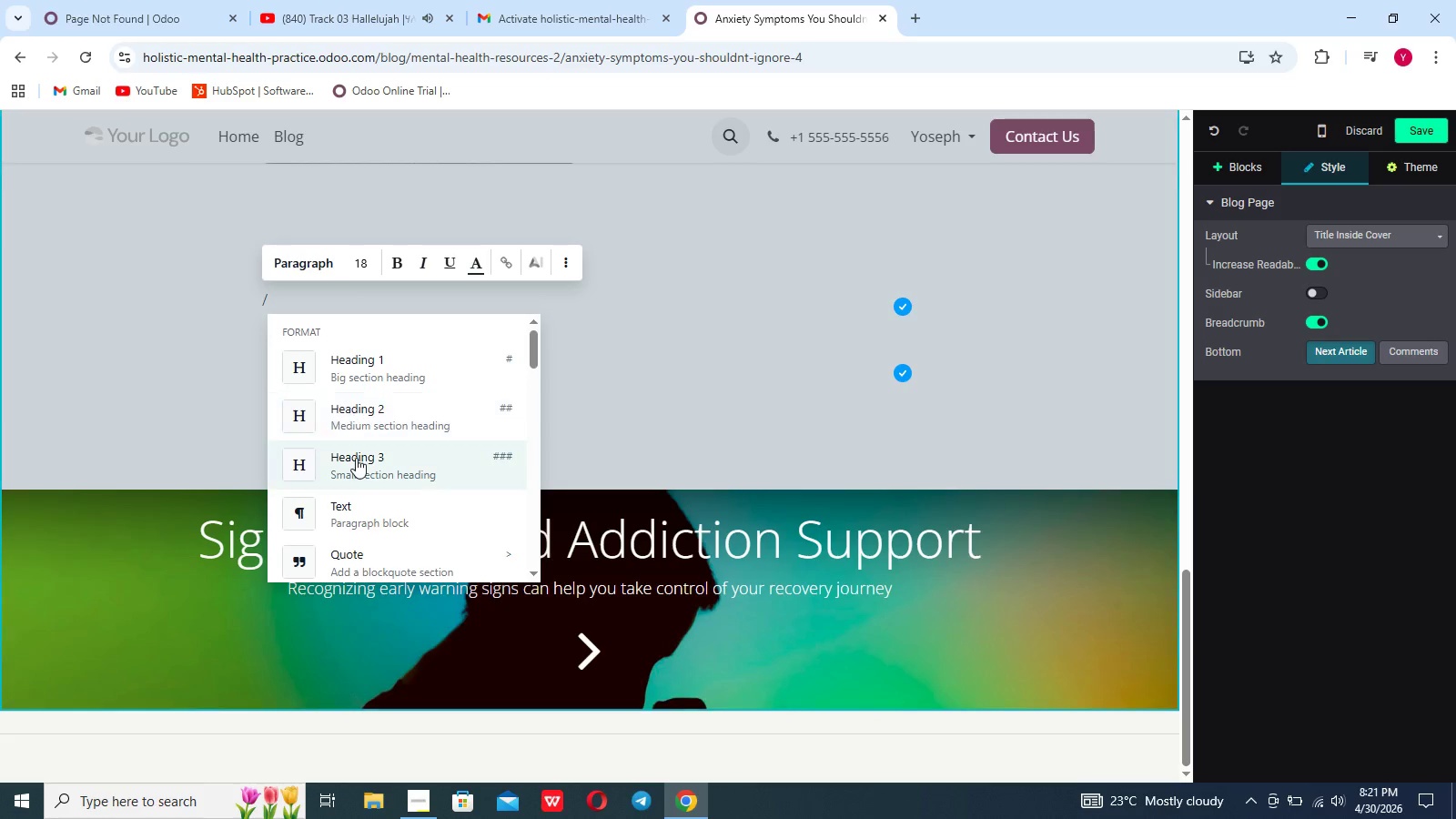 
left_click([356, 458])
 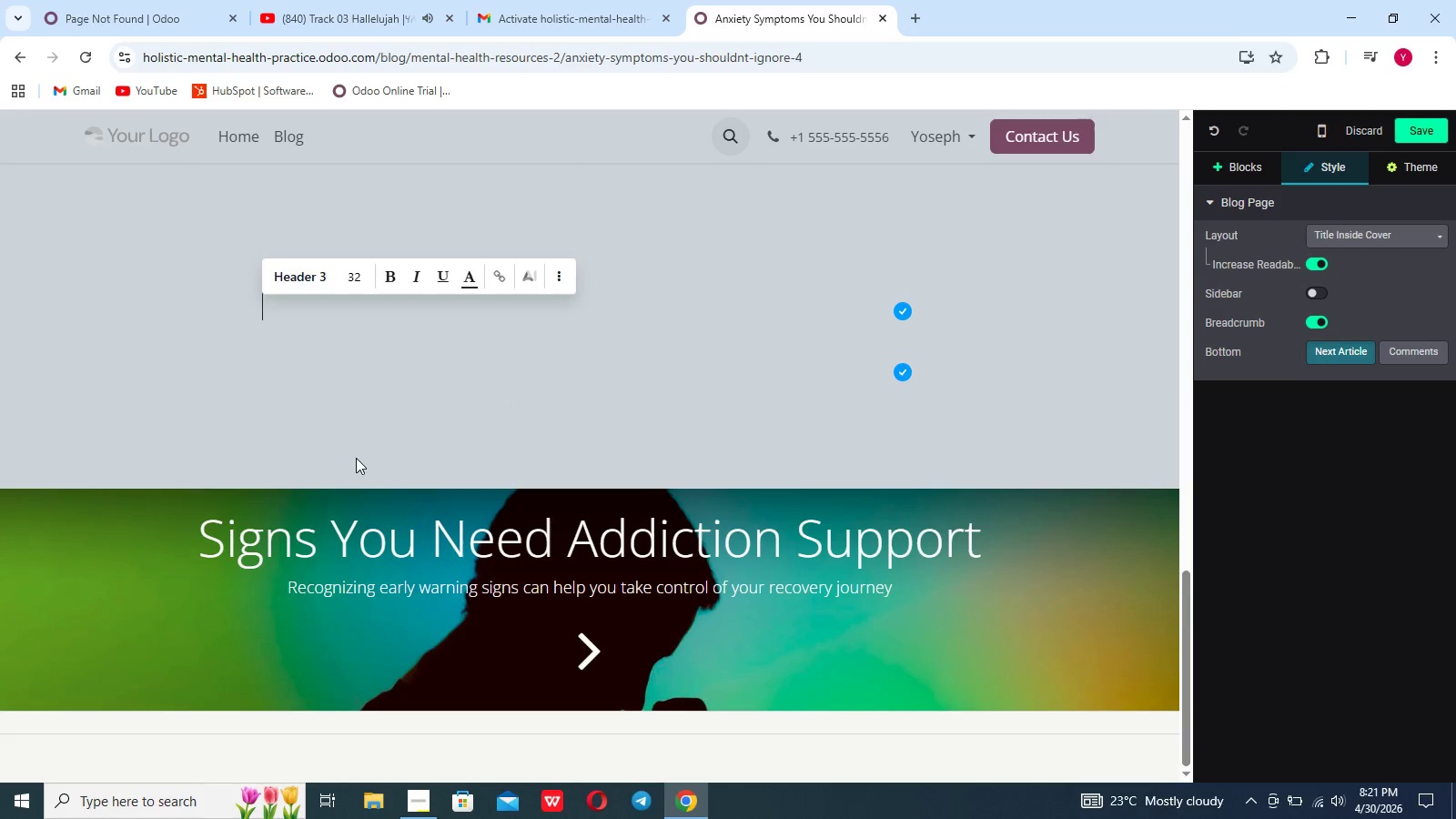 
type(Emotional and Behavioral Signs)
 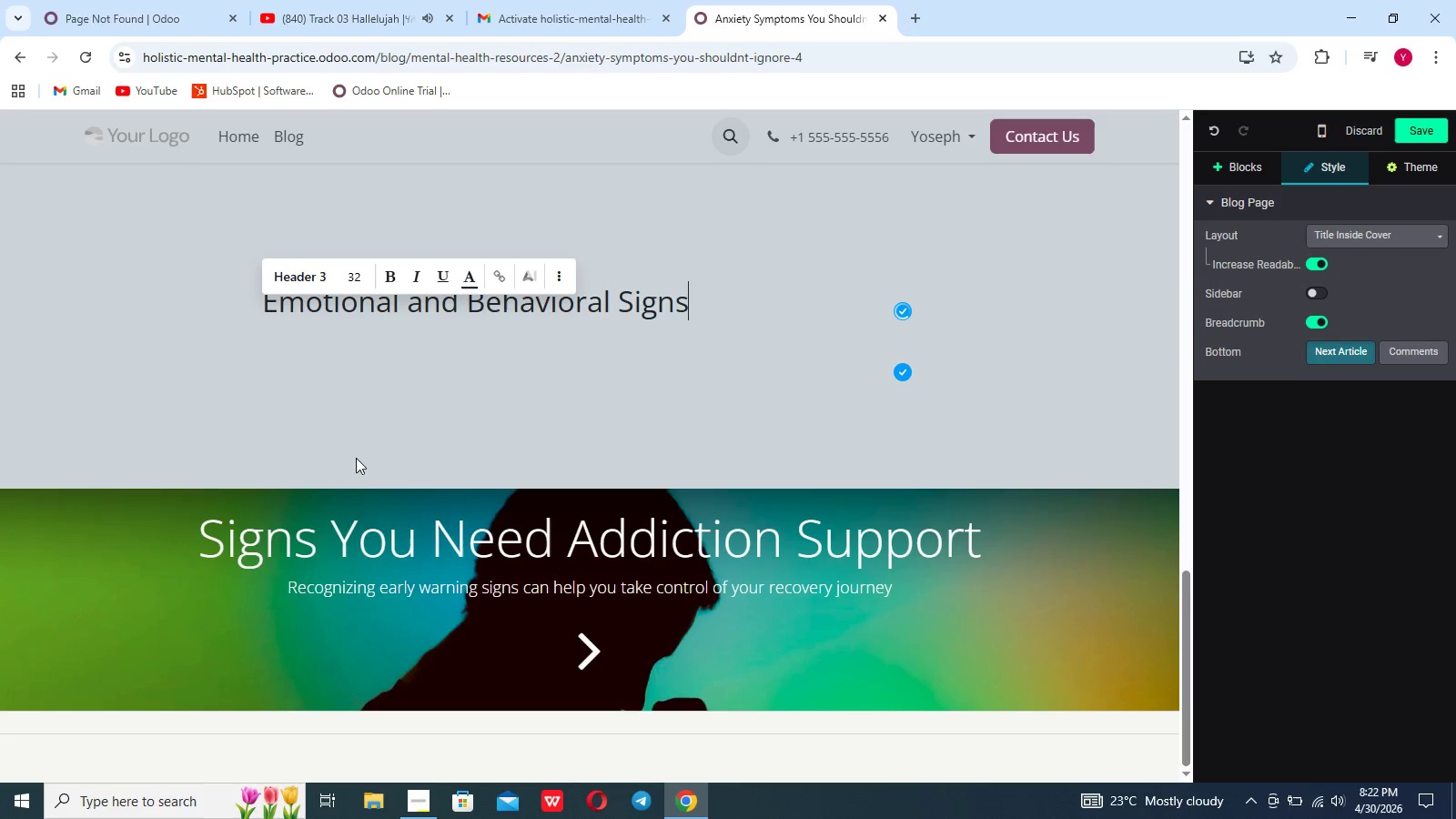 
key(Enter)
 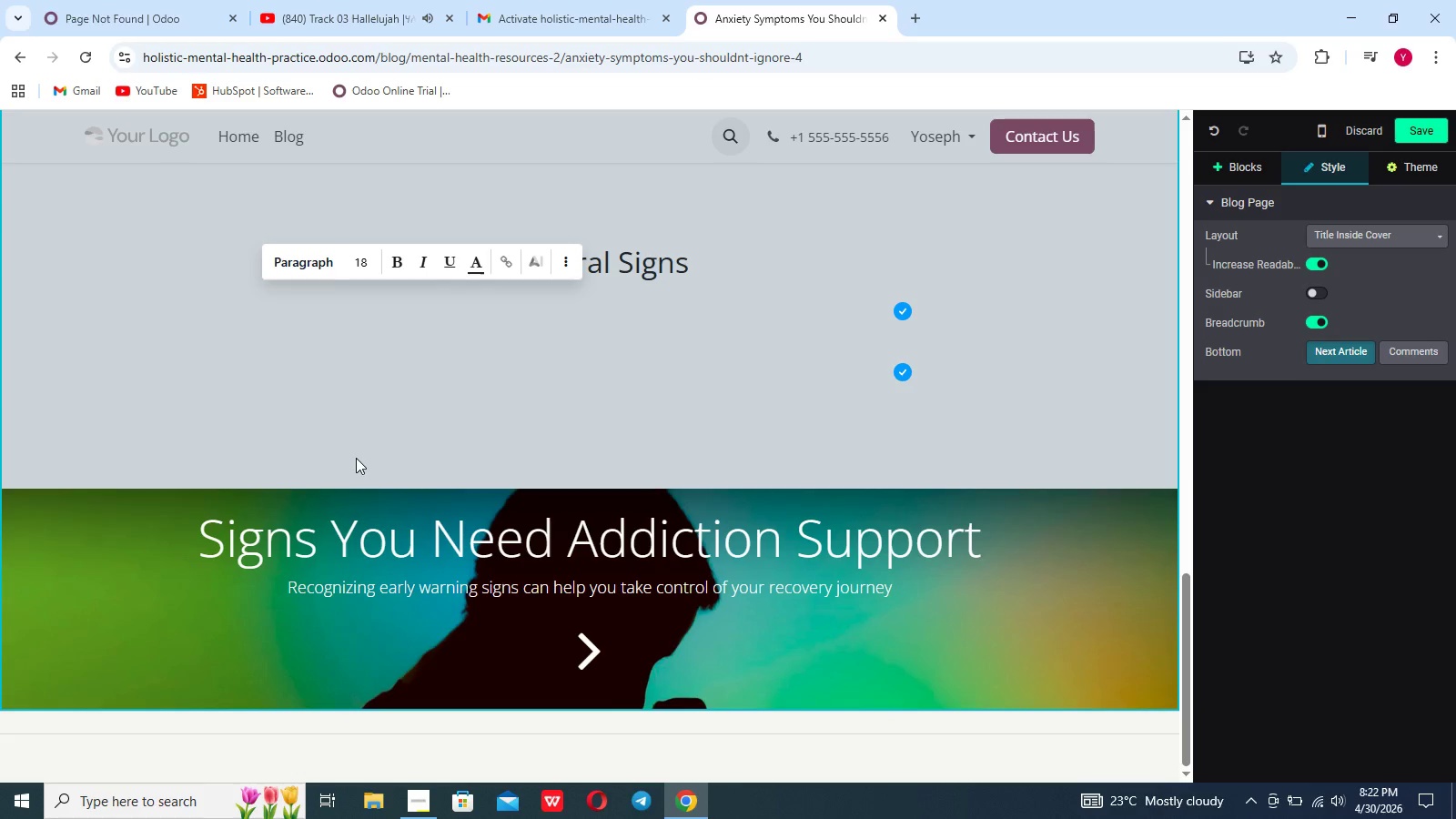 
key(Slash)
 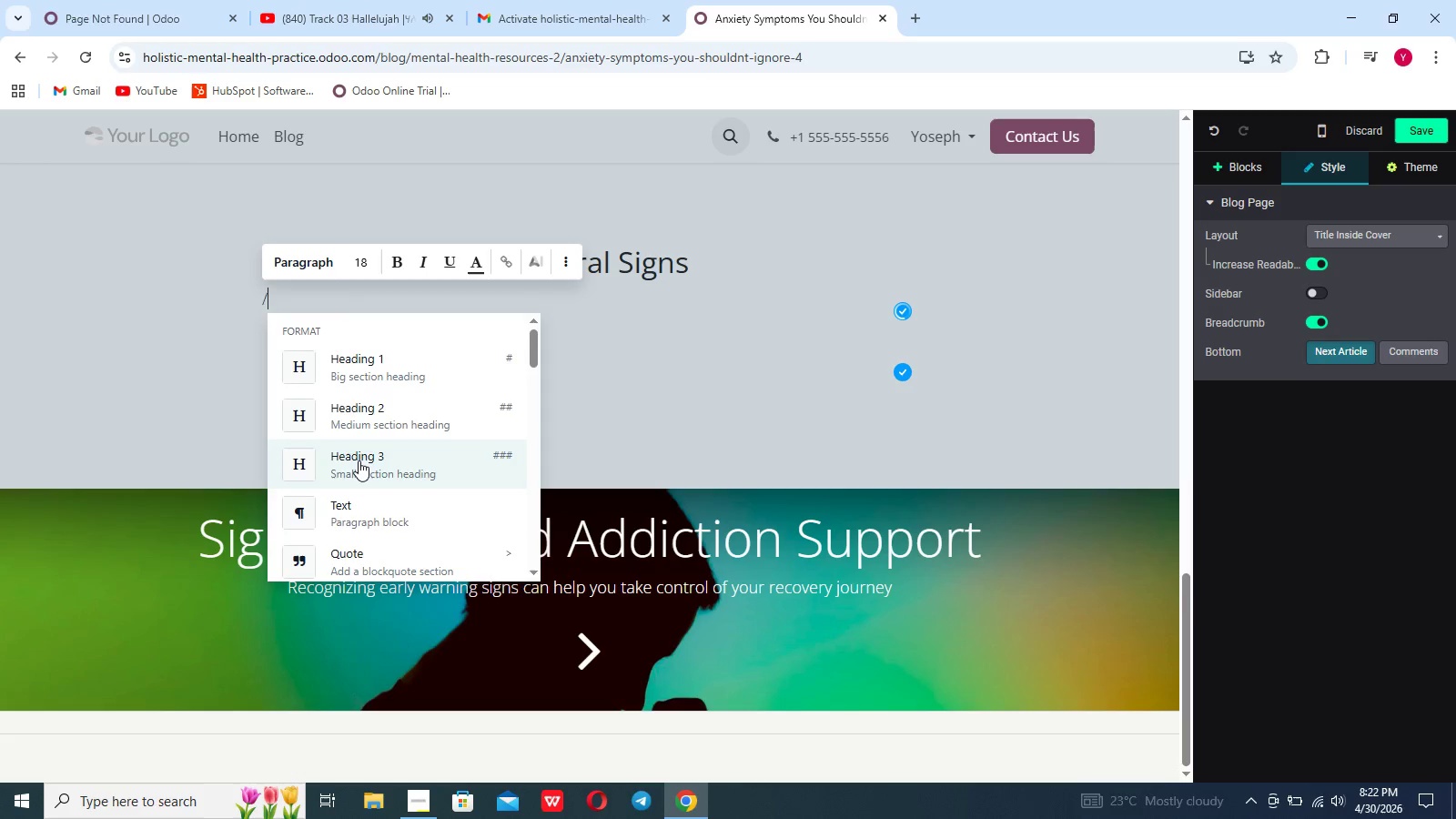 
scroll: coordinate [359, 460], scroll_direction: down, amount: 7.0
 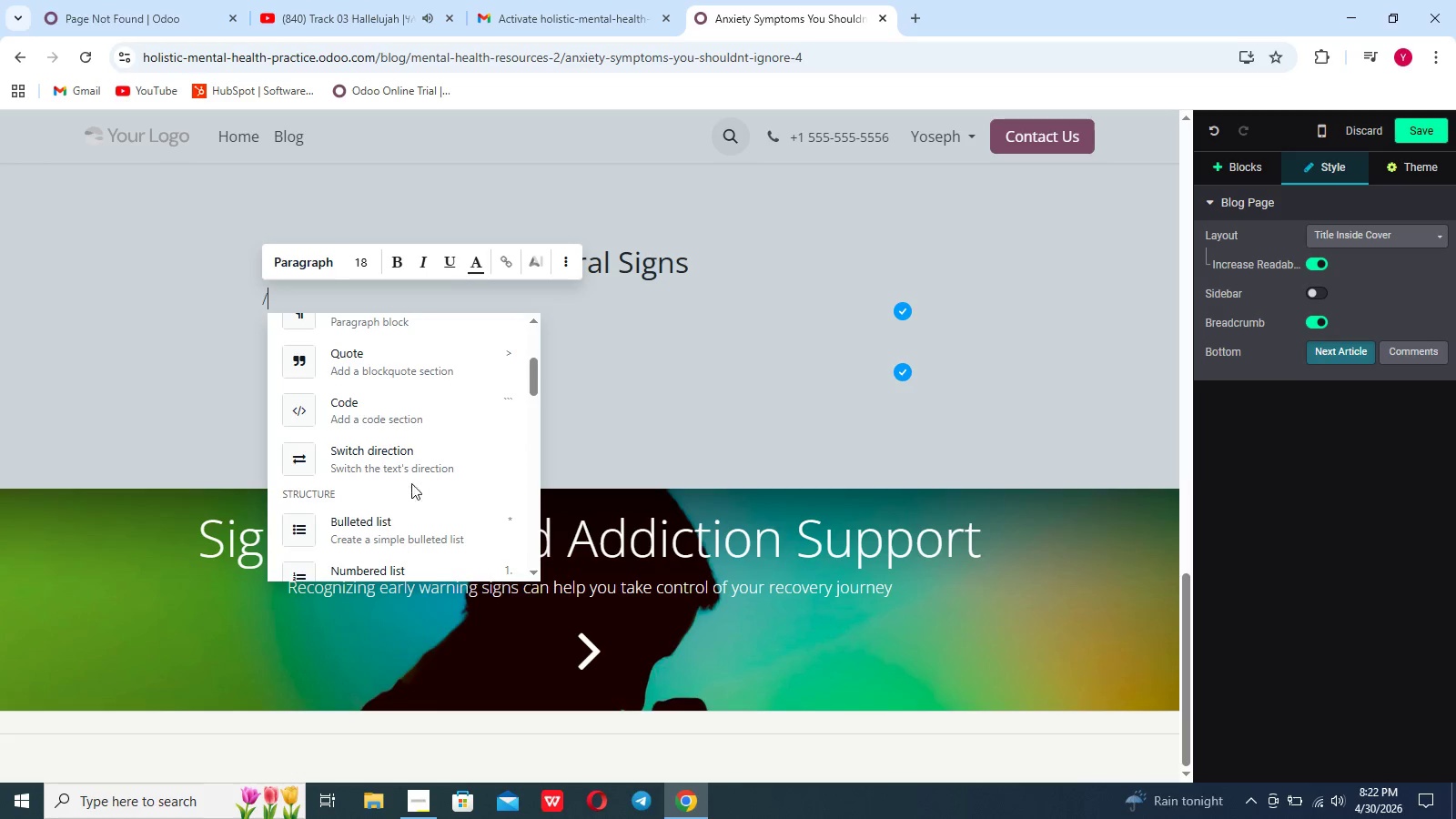 
left_click([376, 531])
 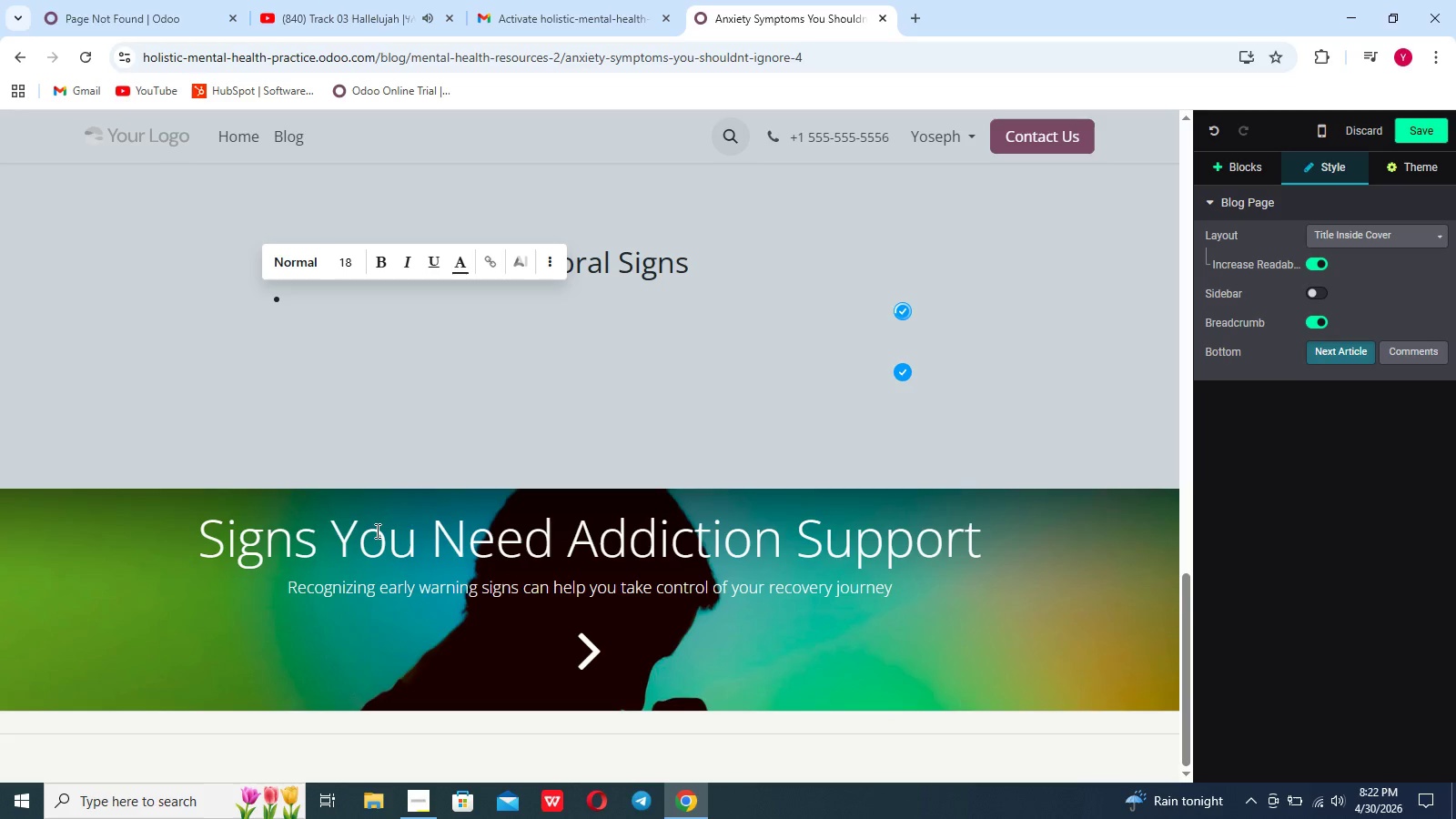 
type(Irritability or Moo)
key(Backspace)
key(Backspace)
key(Backspace)
key(Backspace)
type( mood swing)
 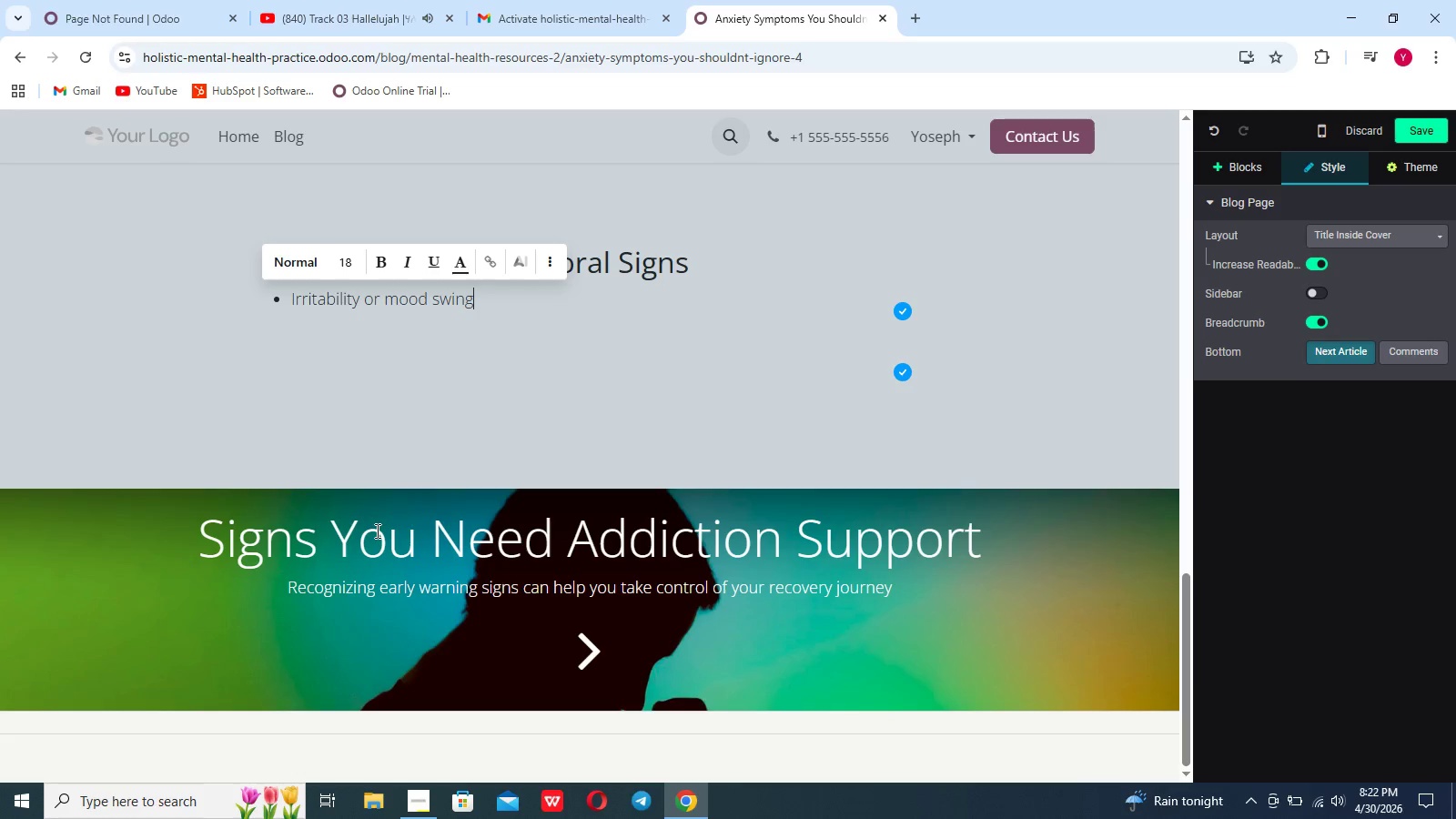 
key(Enter)
 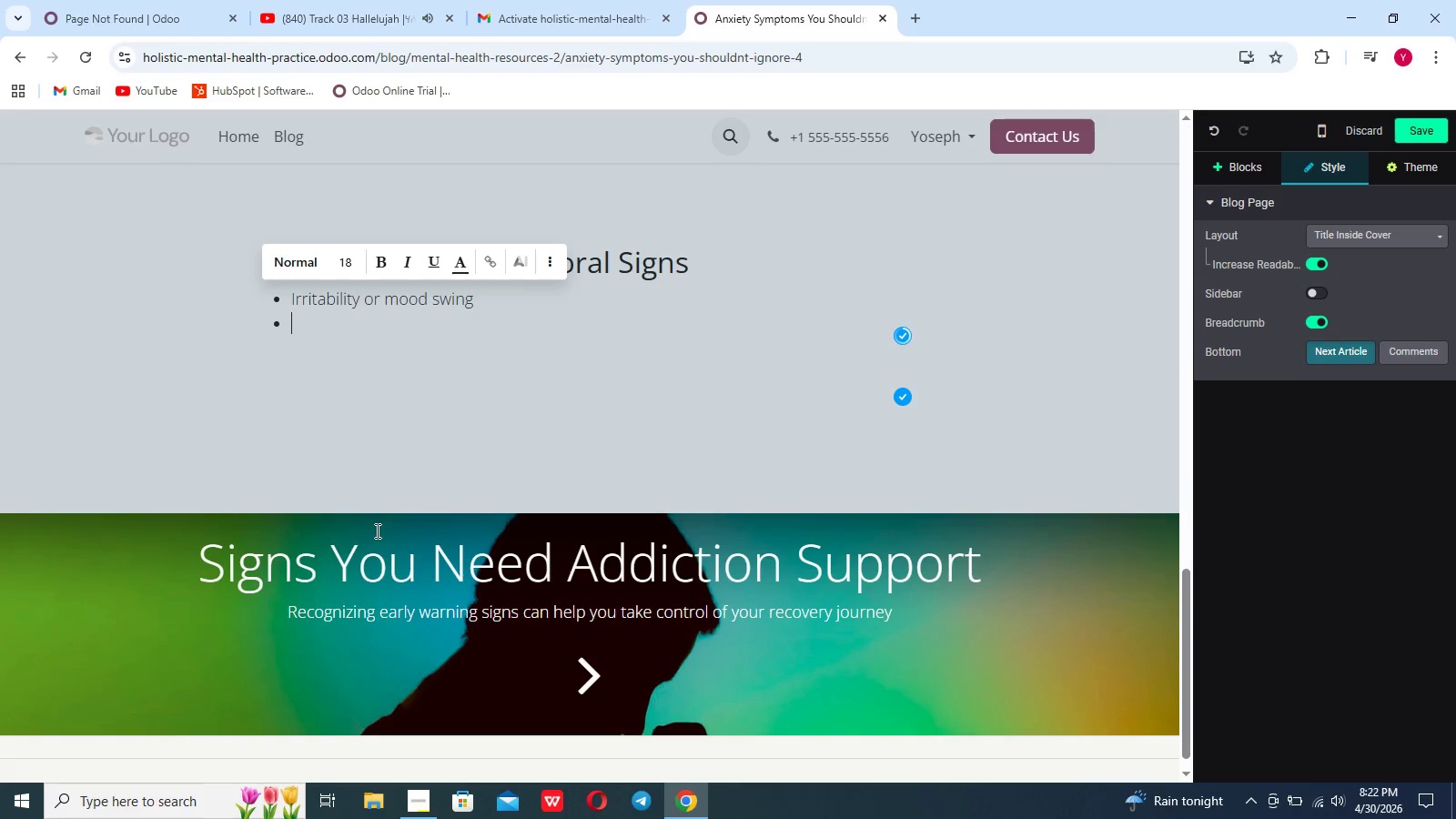 
type(Ac)
key(Backspace)
type(voiding certain situations)
 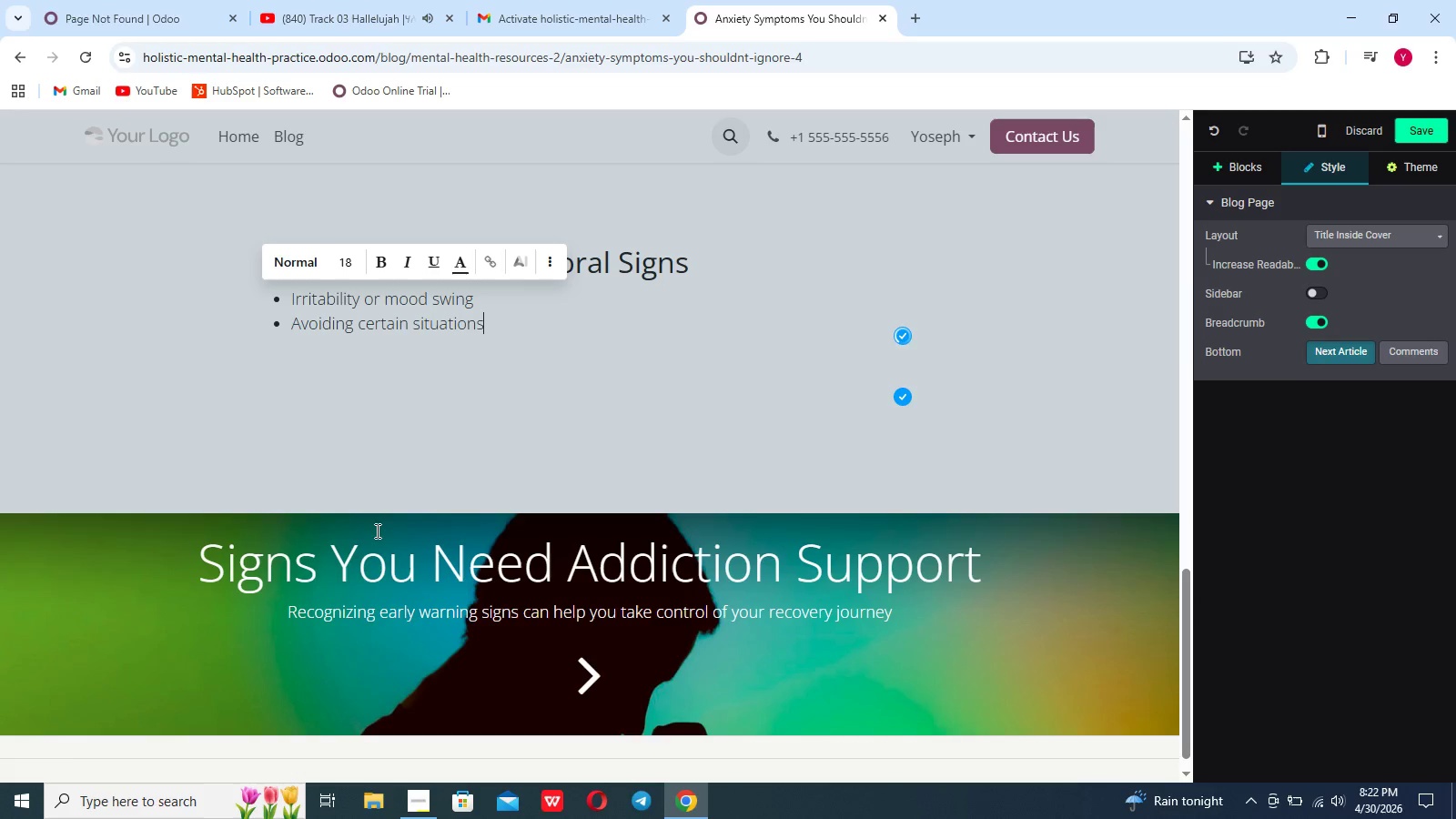 
key(Enter)
 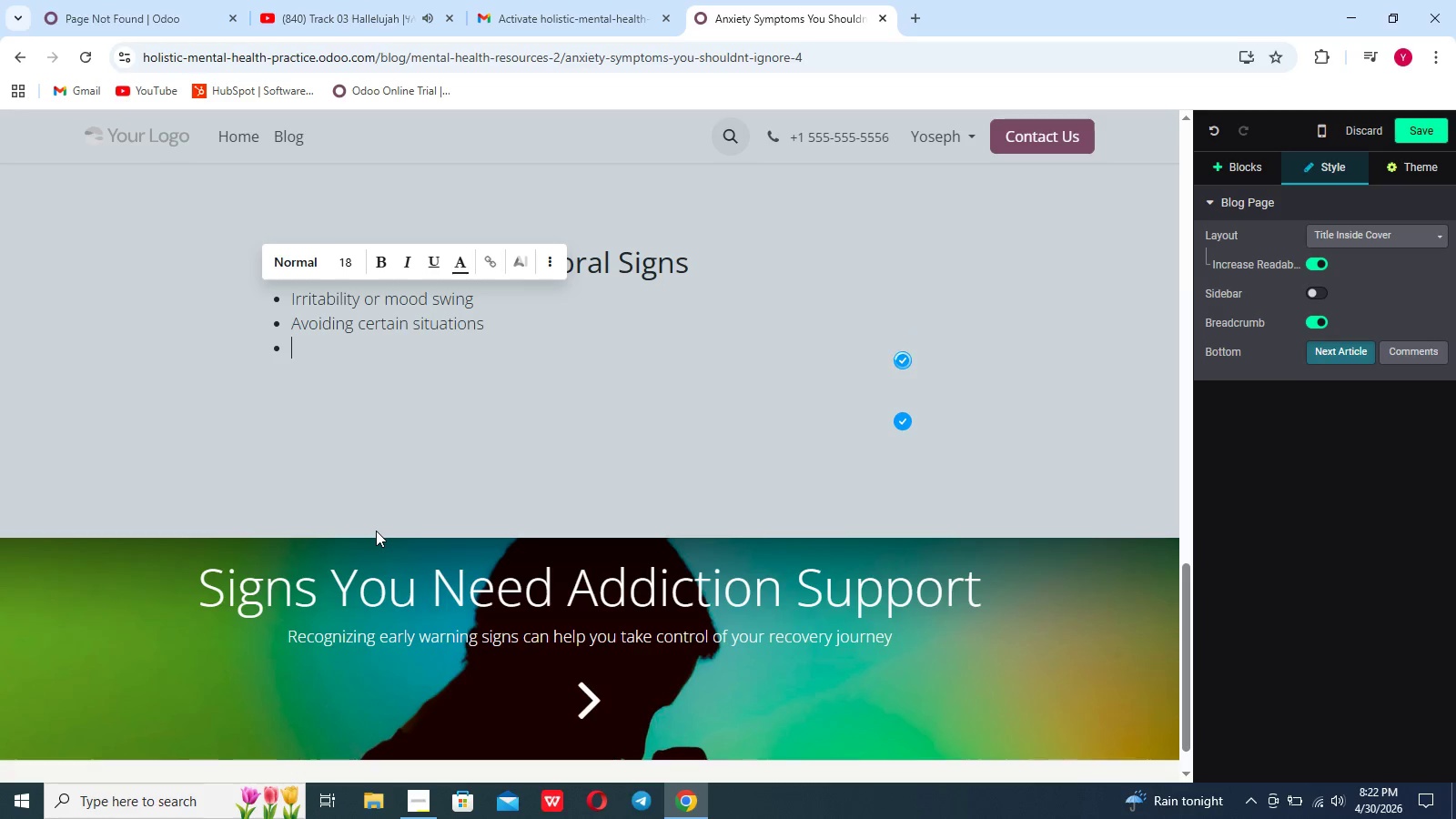 
type(Trouble sleeping)
 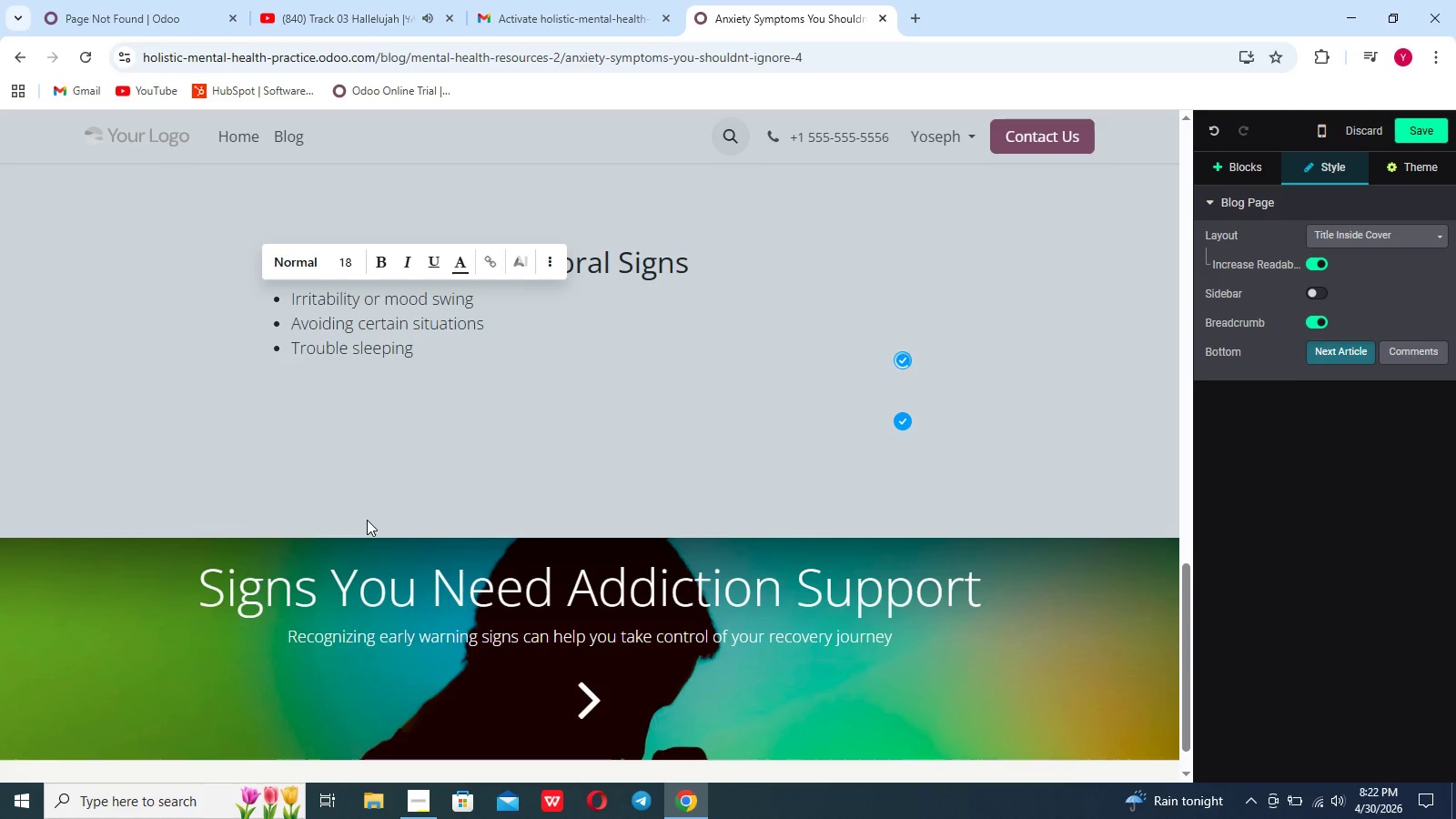 
key(Enter)
 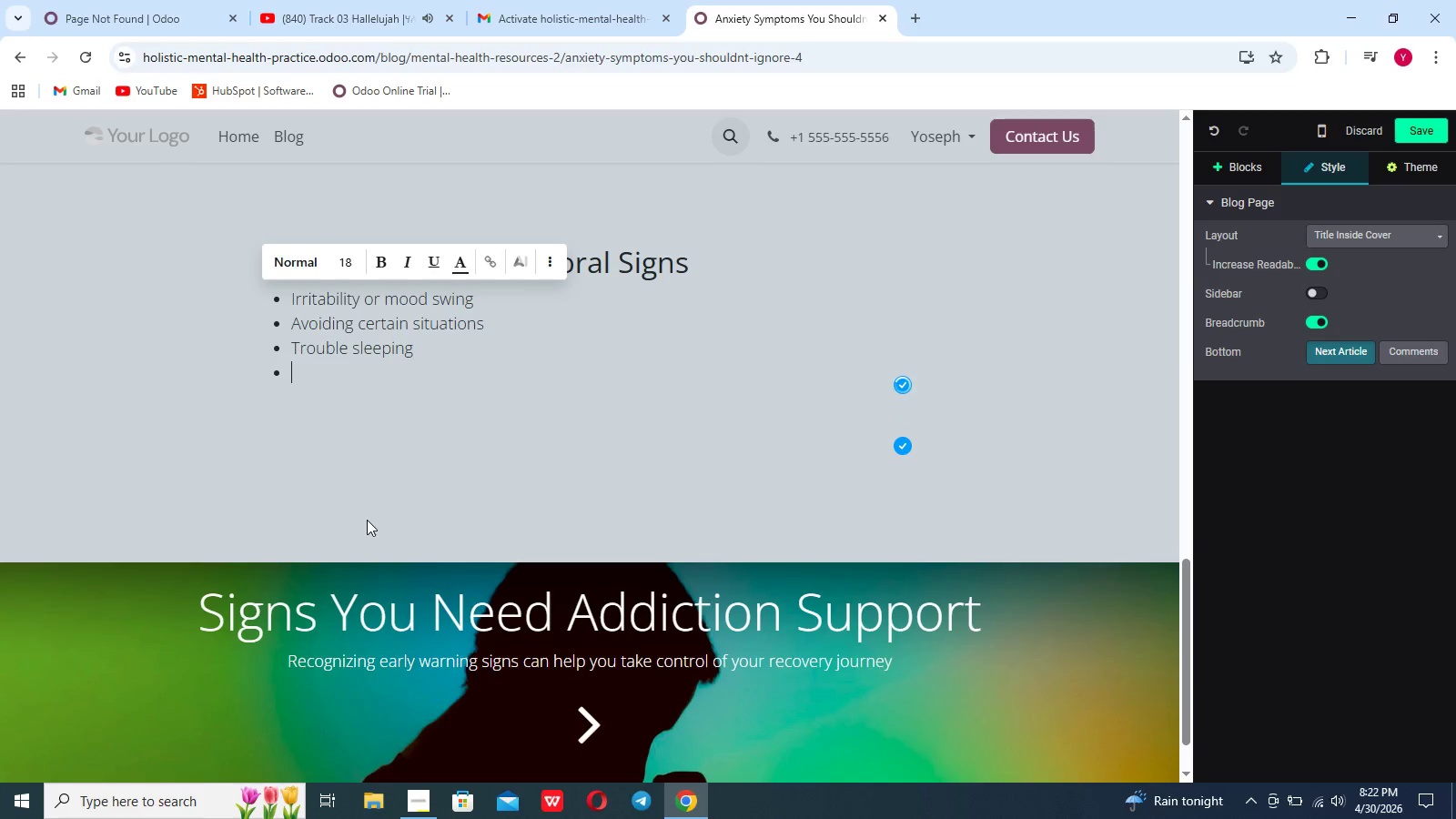 
type(Feeling overehelmed)
 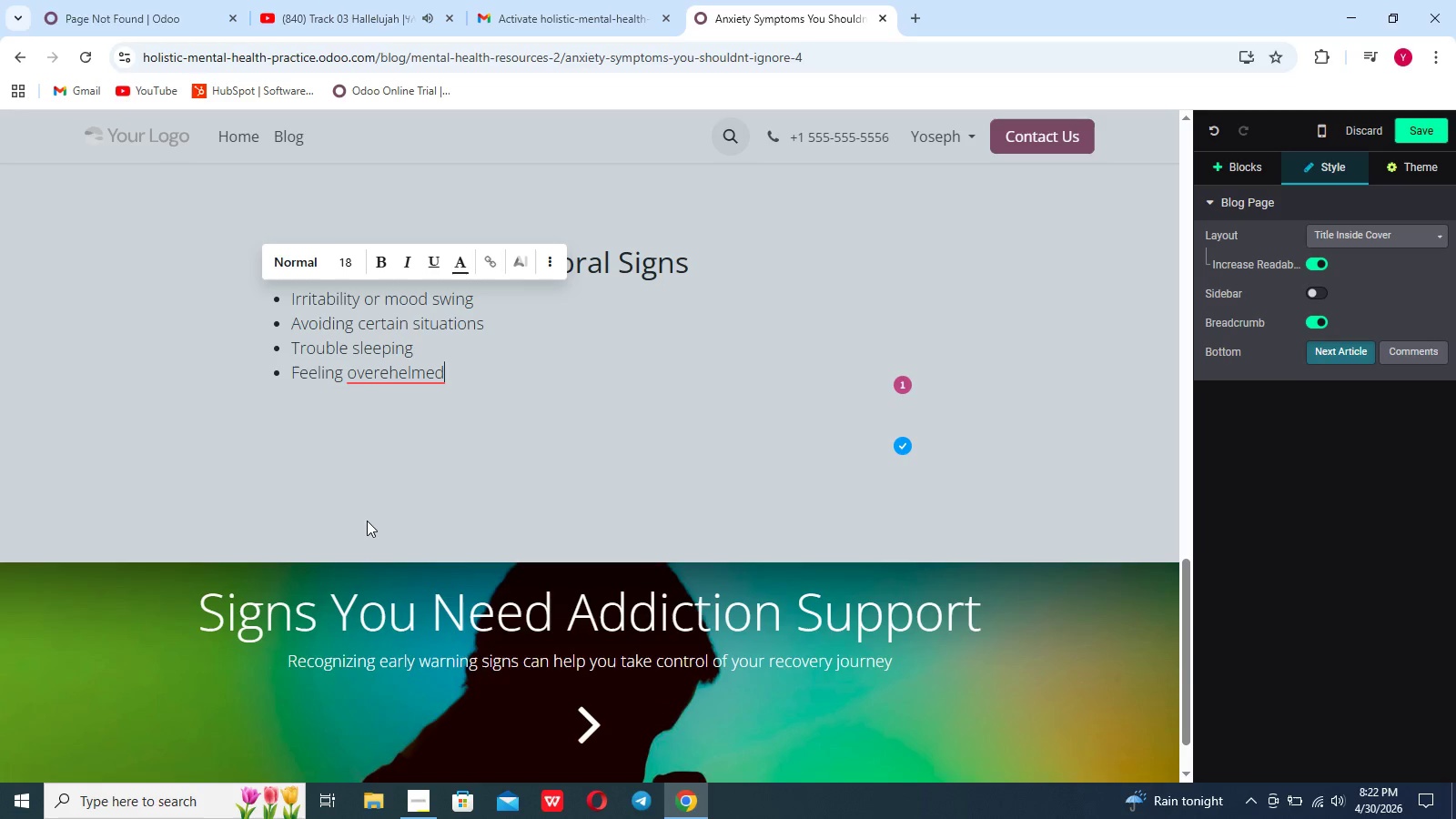 
hold_key(key=ArrowLeft, duration=0.7)
 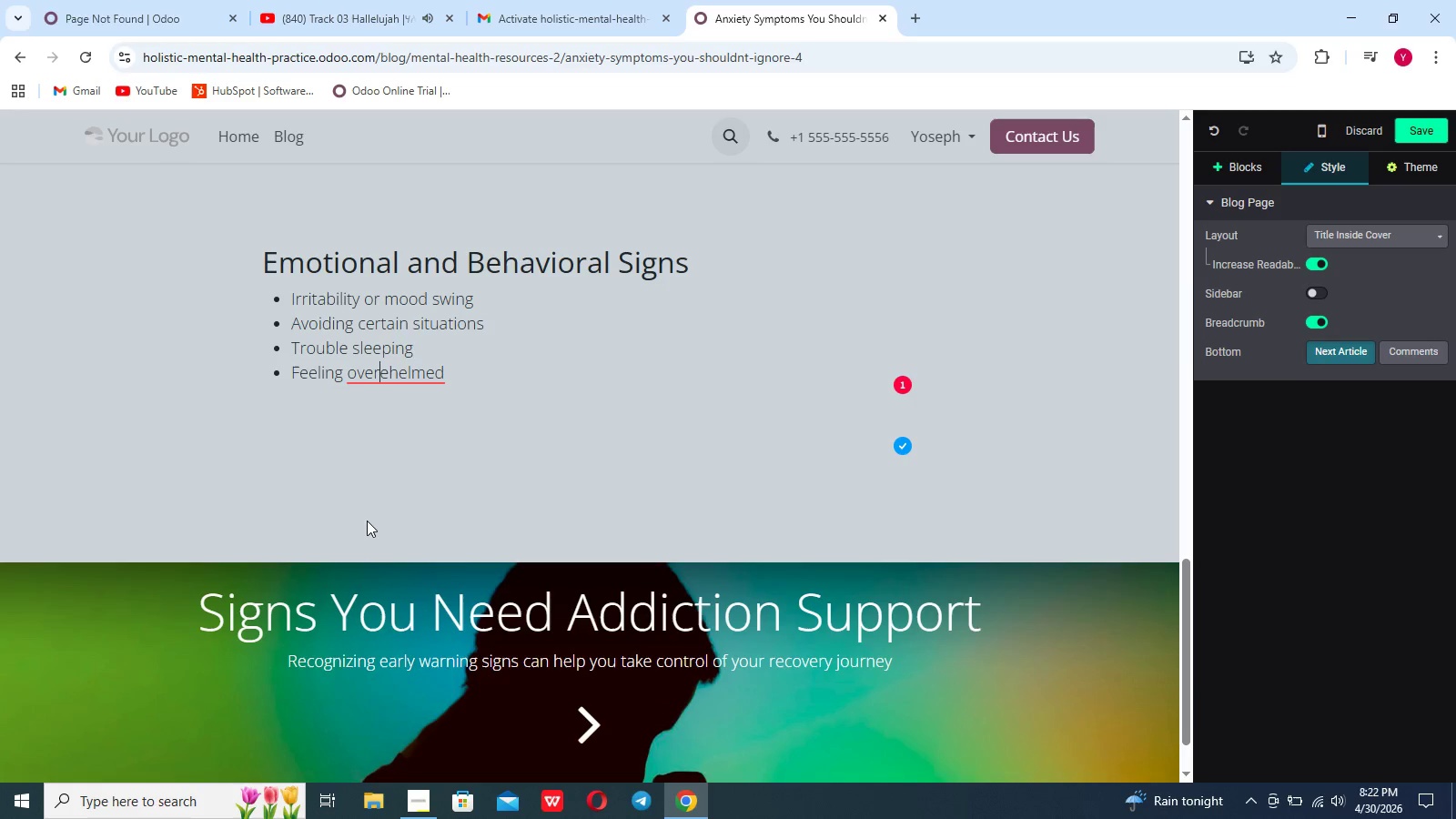 
key(ArrowRight)
 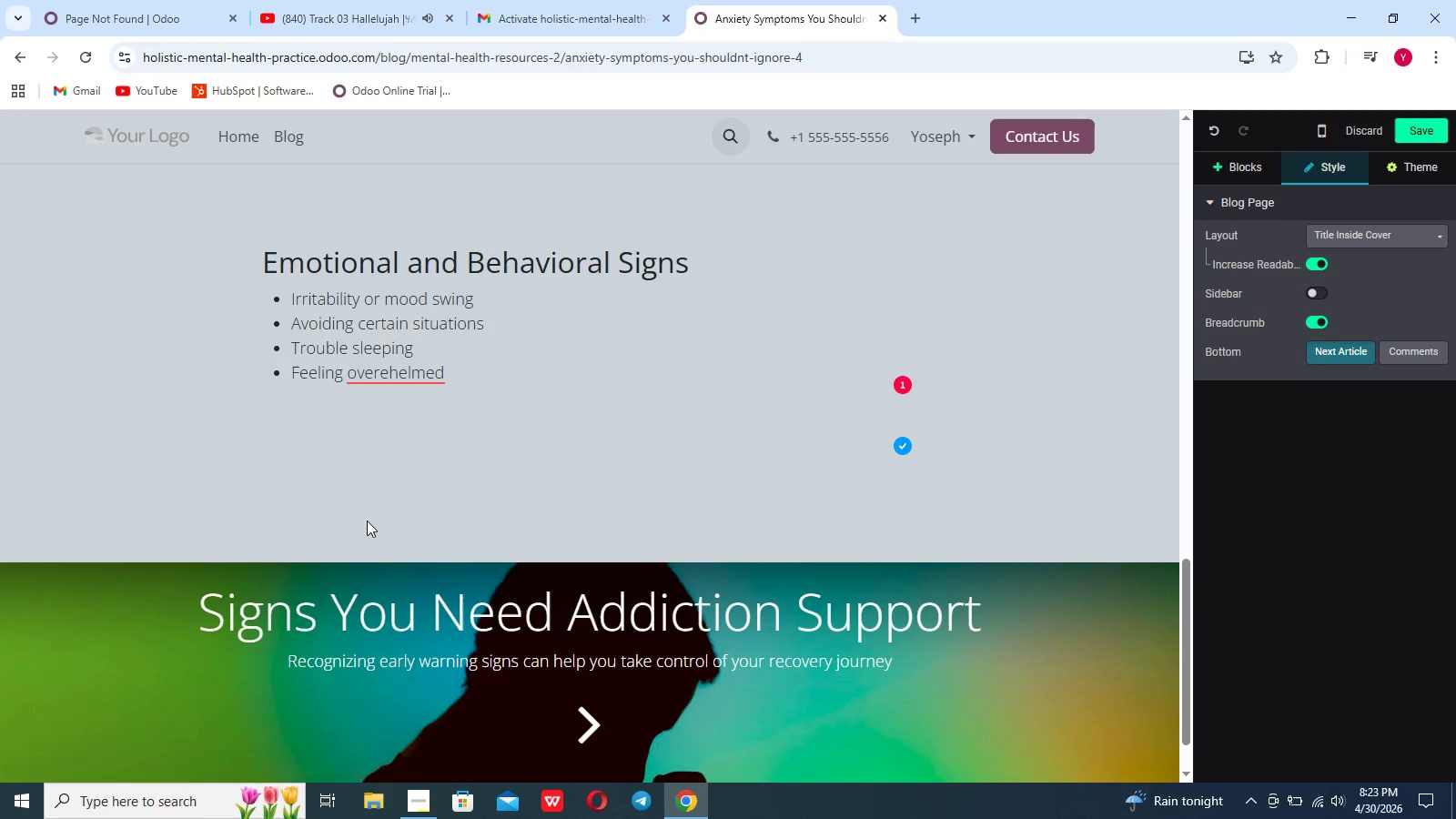 
key(ArrowRight)
 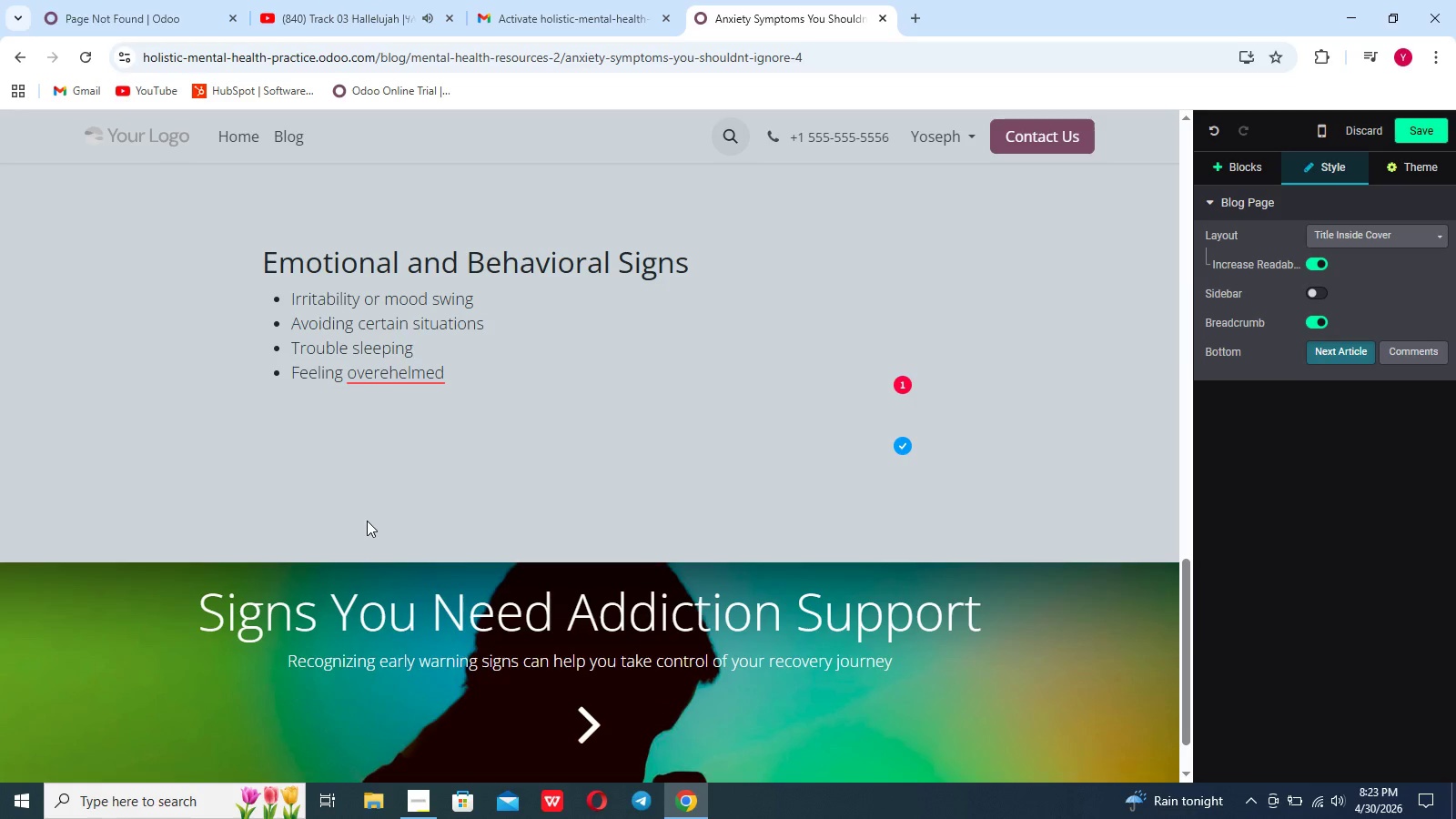 
key(Backspace)
 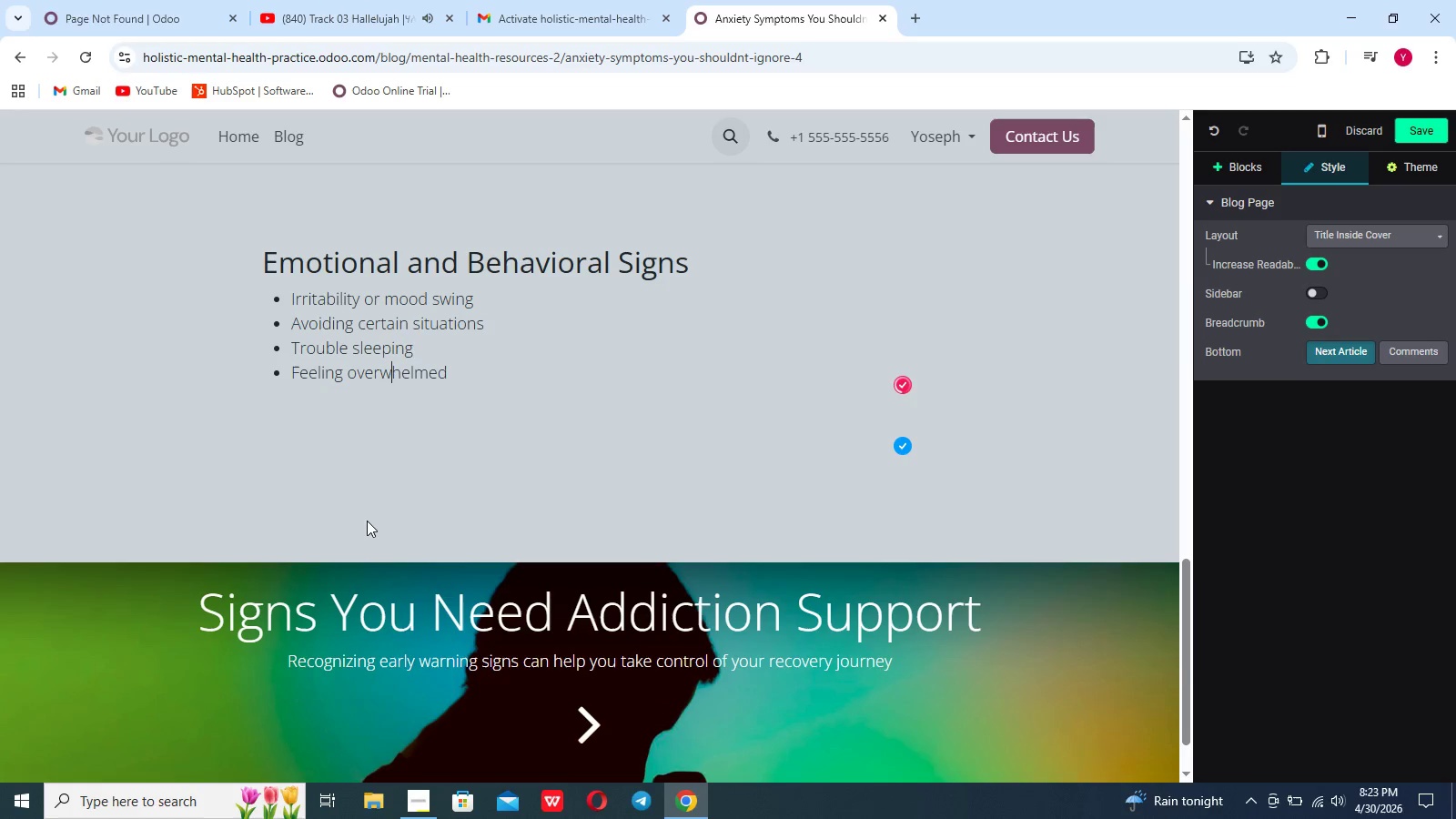 
key(W)
 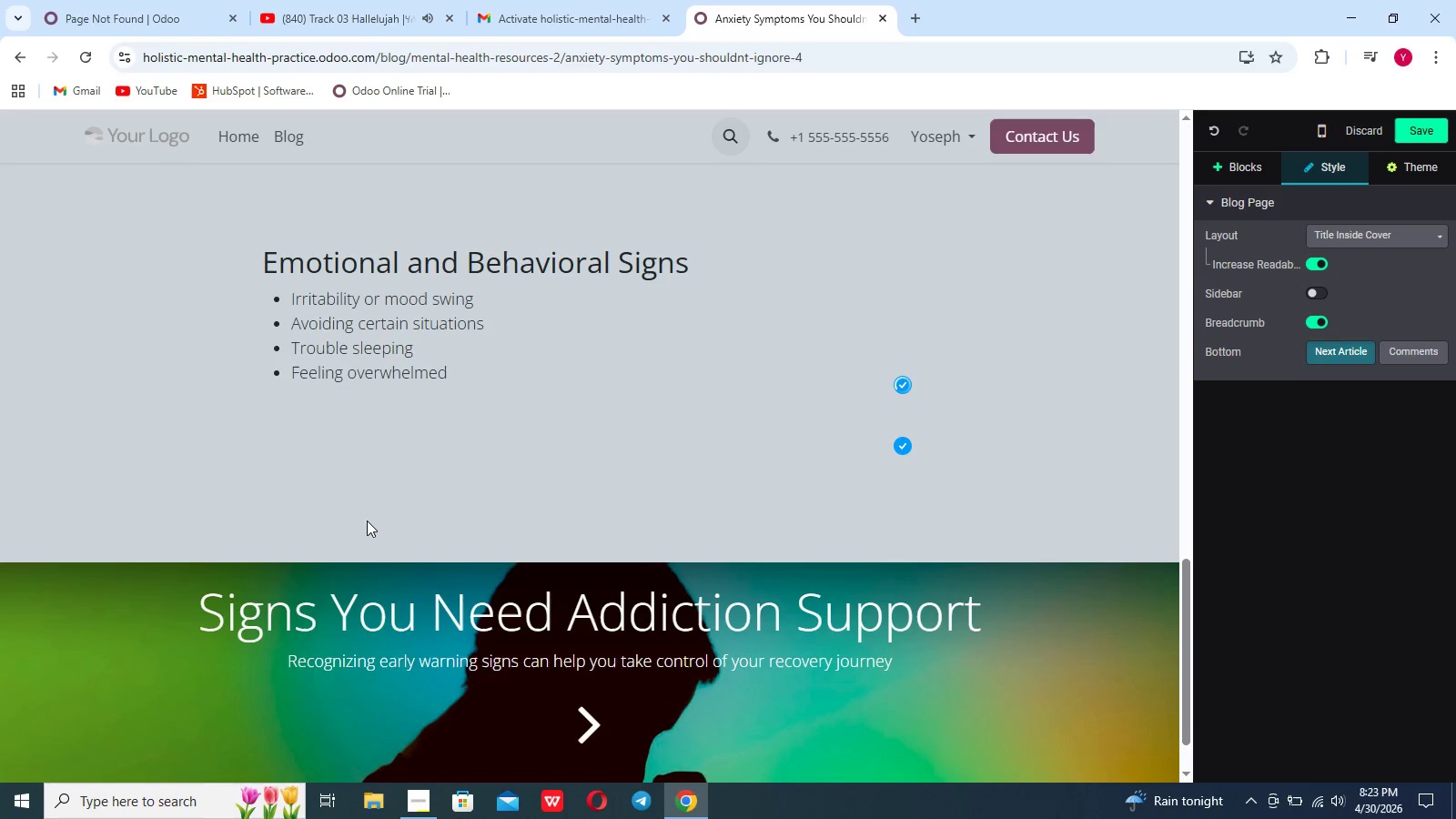 
key(ArrowRight)
 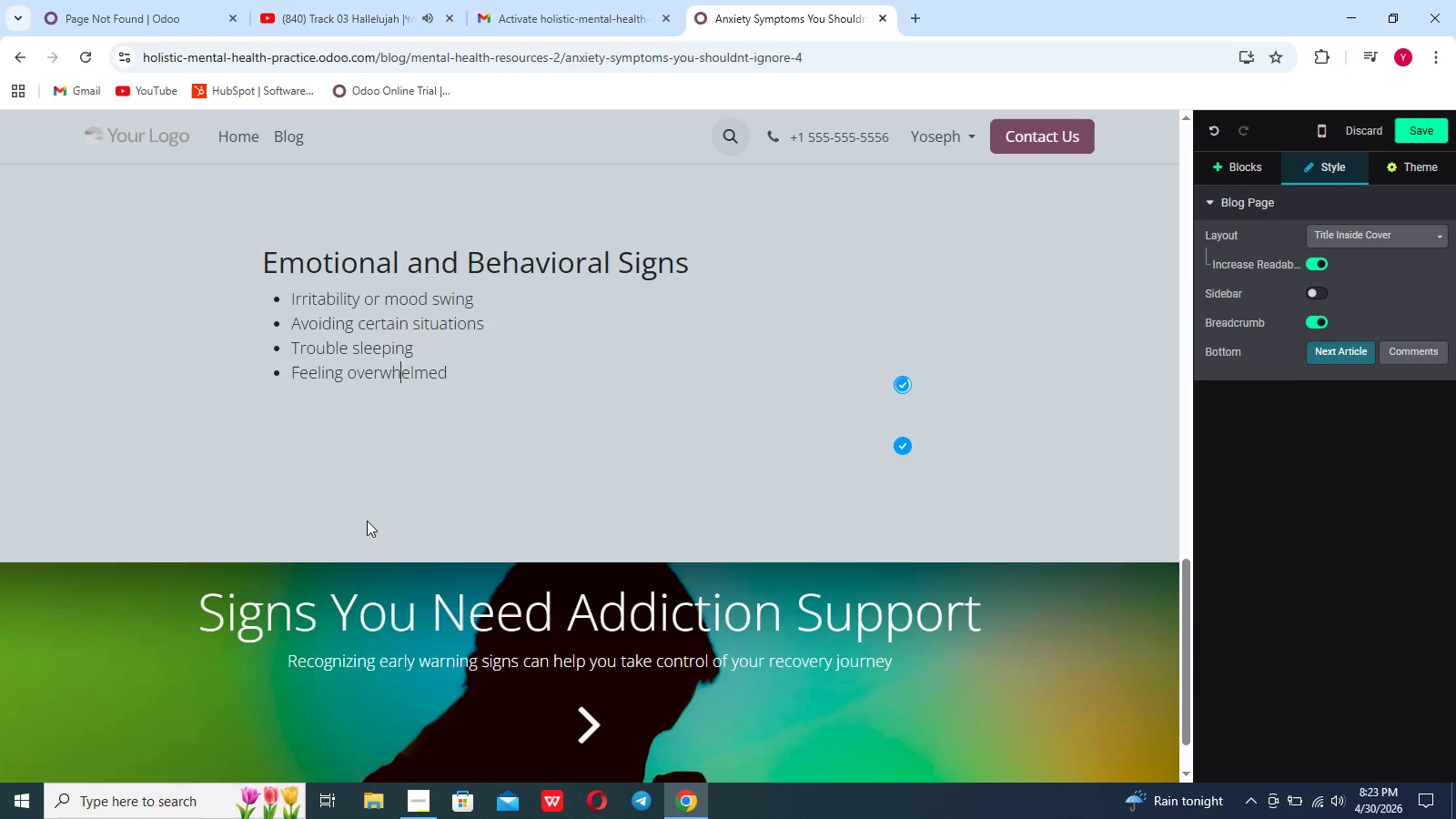 
key(ArrowRight)
 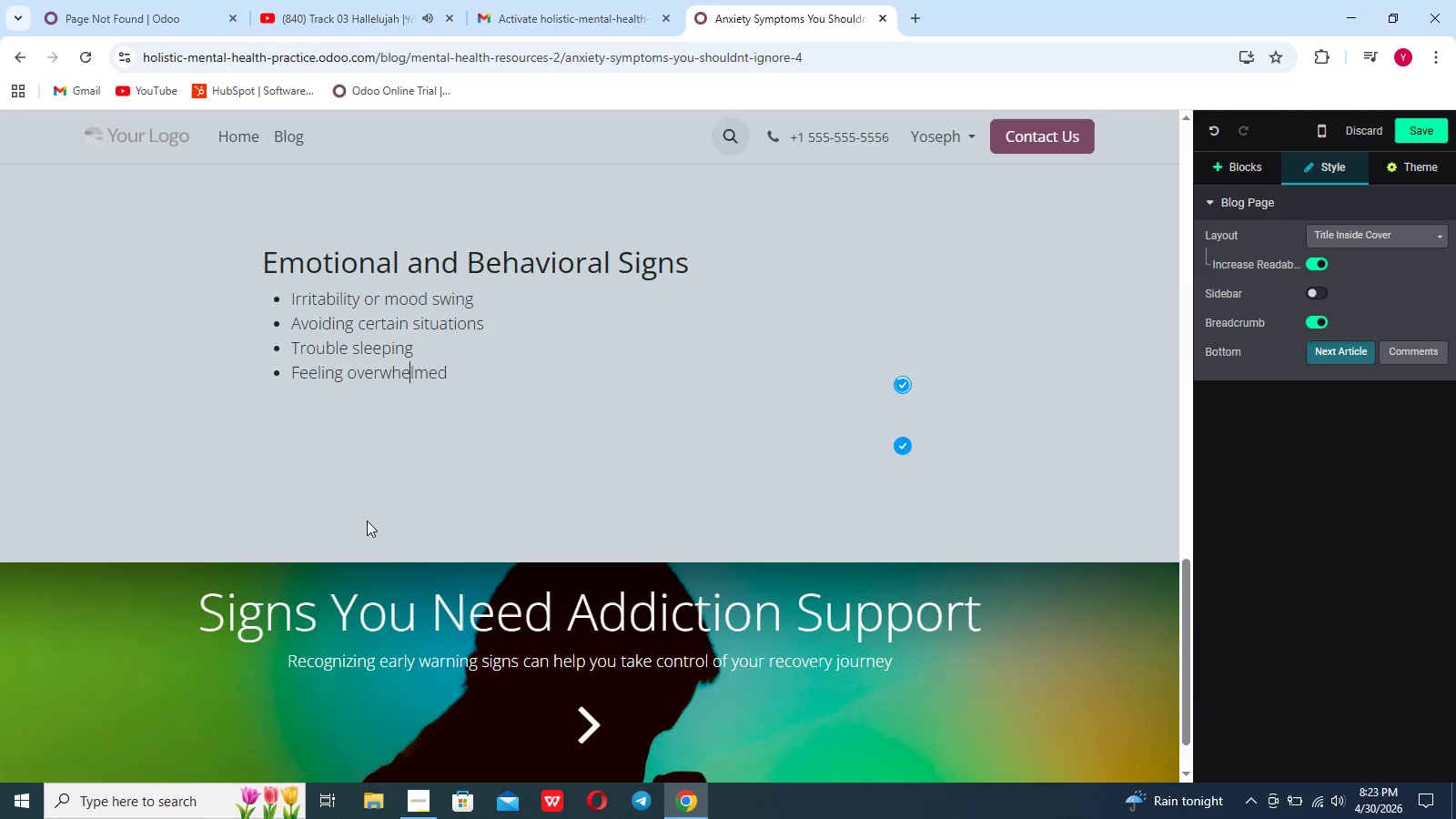 
key(ArrowRight)
 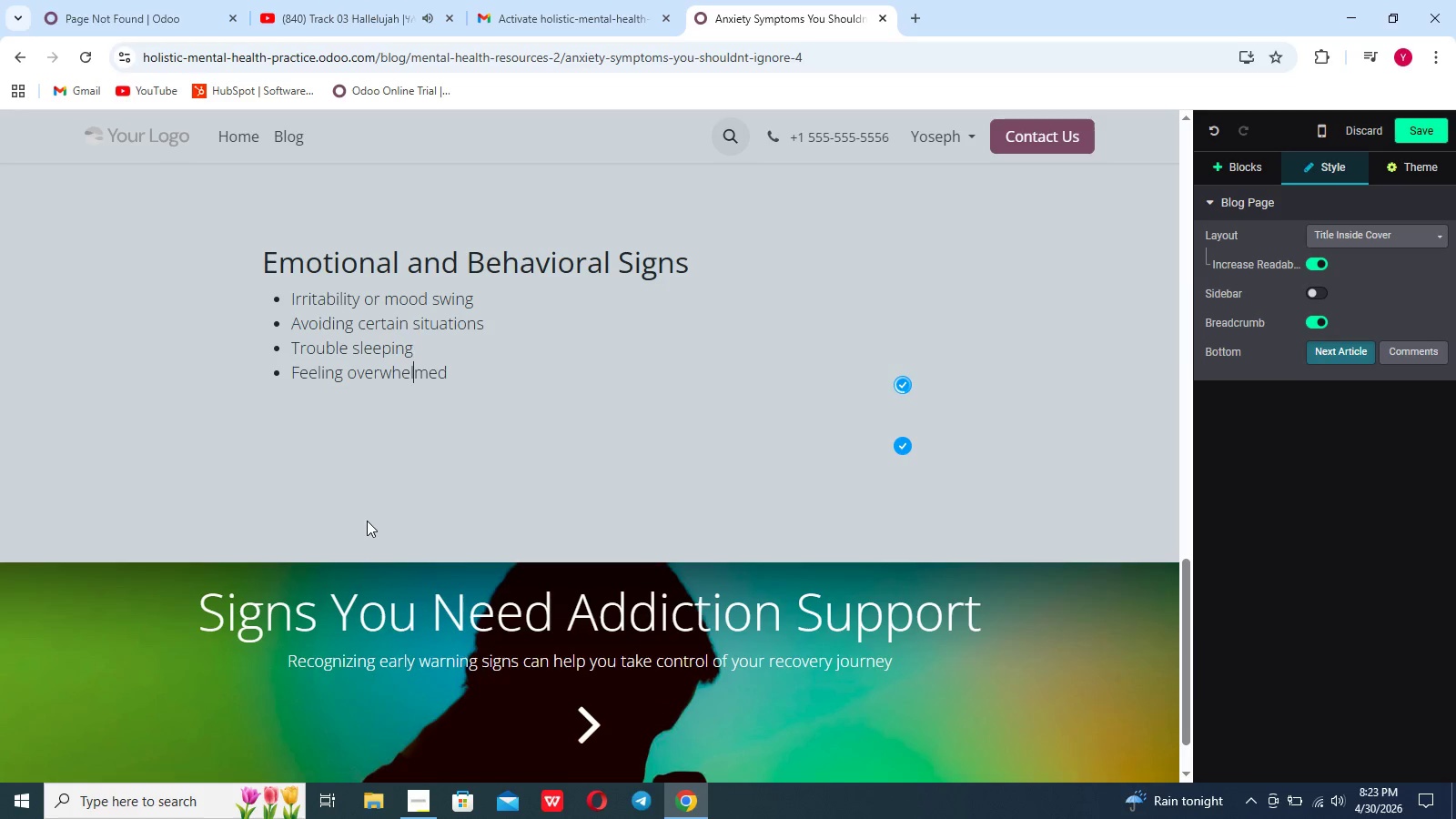 
key(ArrowRight)
 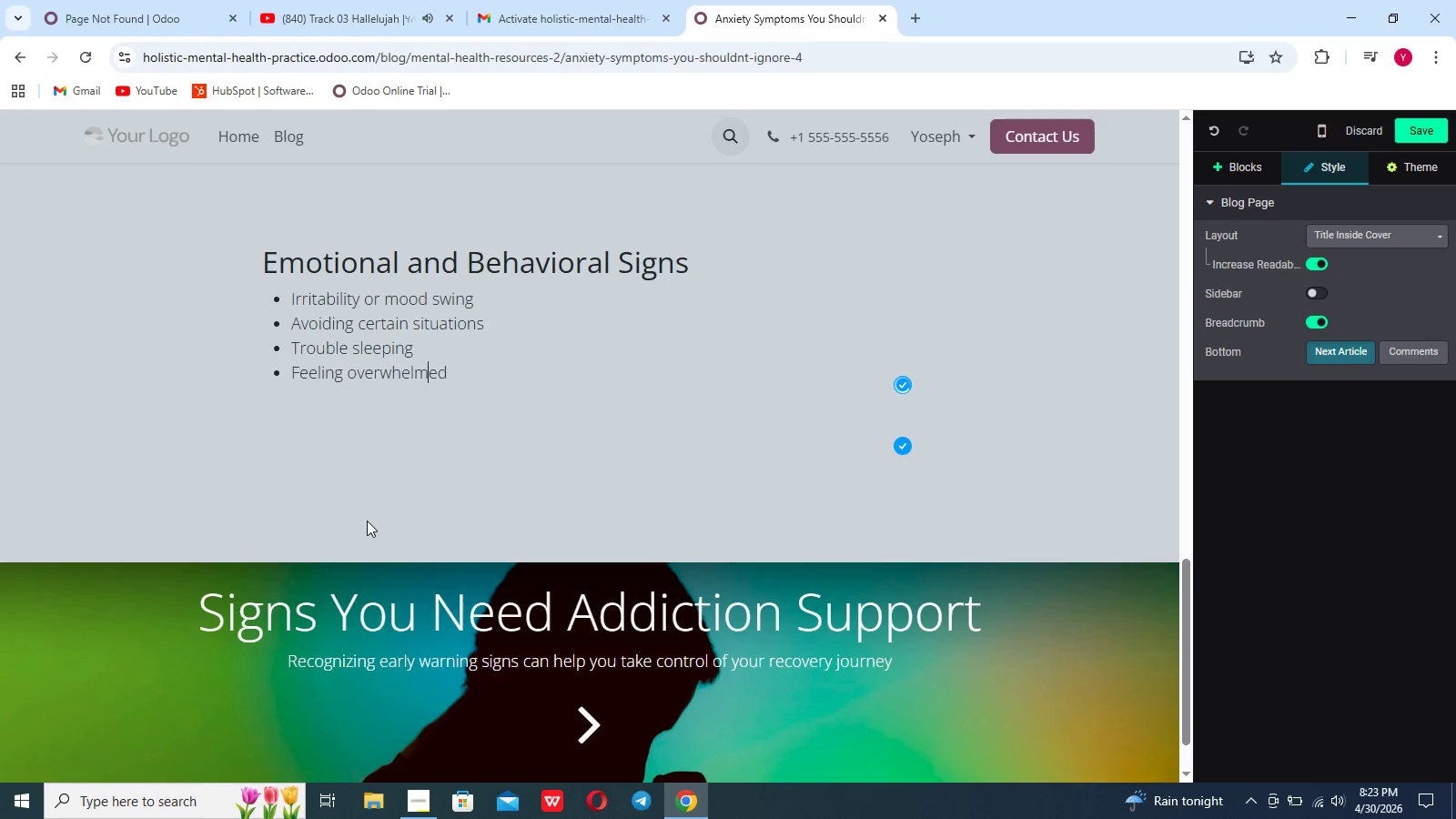 
key(ArrowRight)
 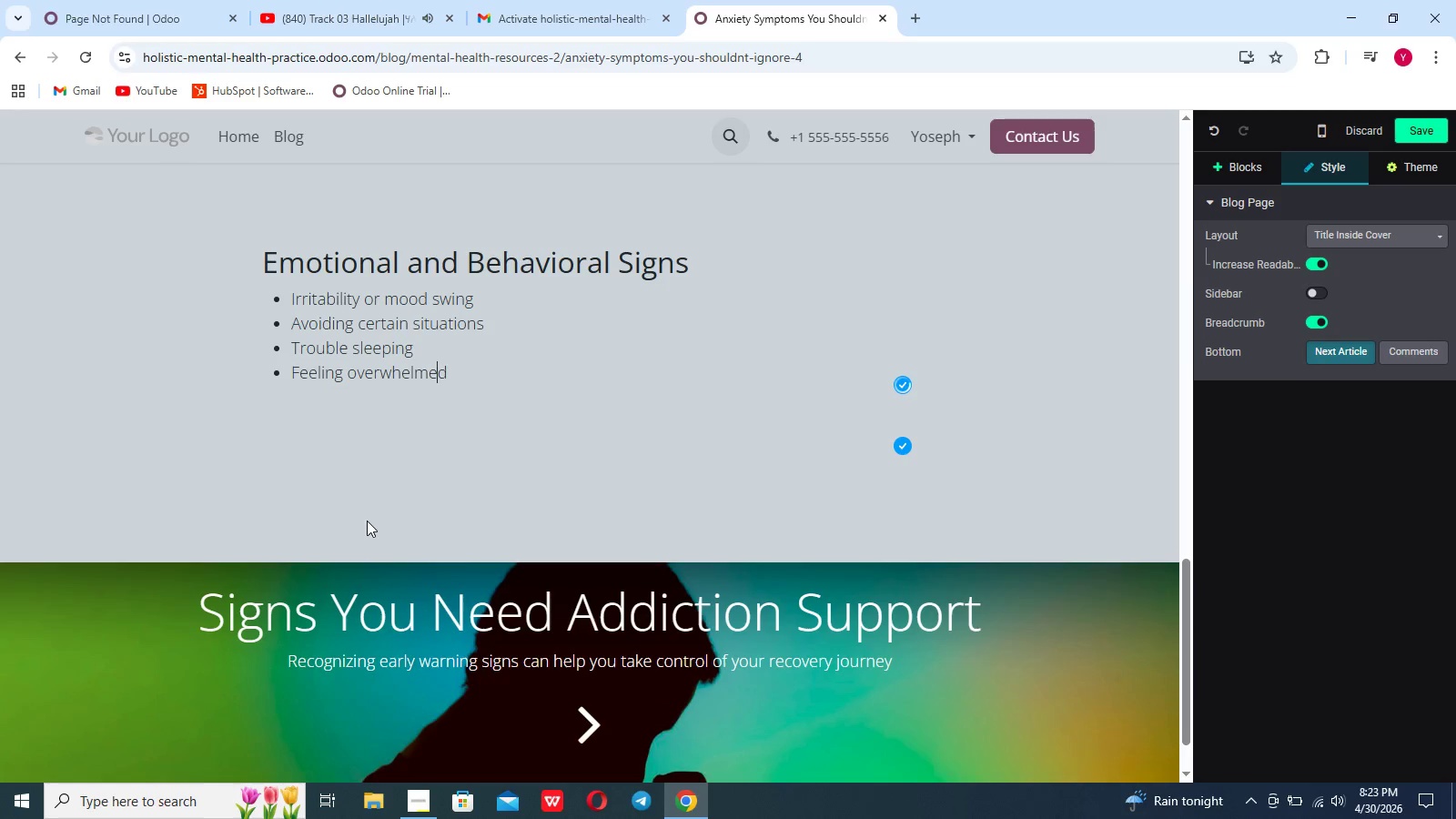 
key(ArrowRight)
 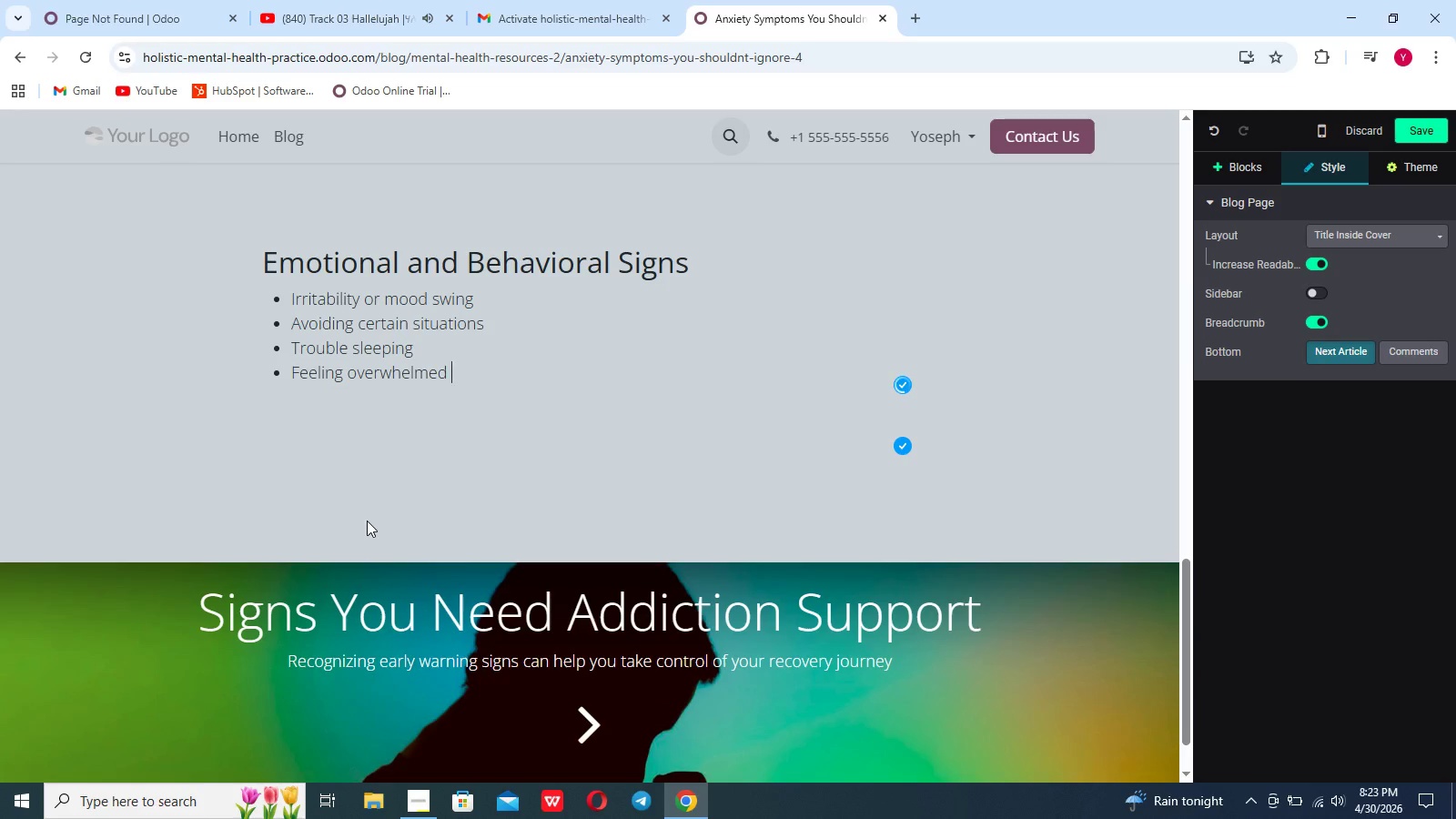 
type( by daily tasks)
 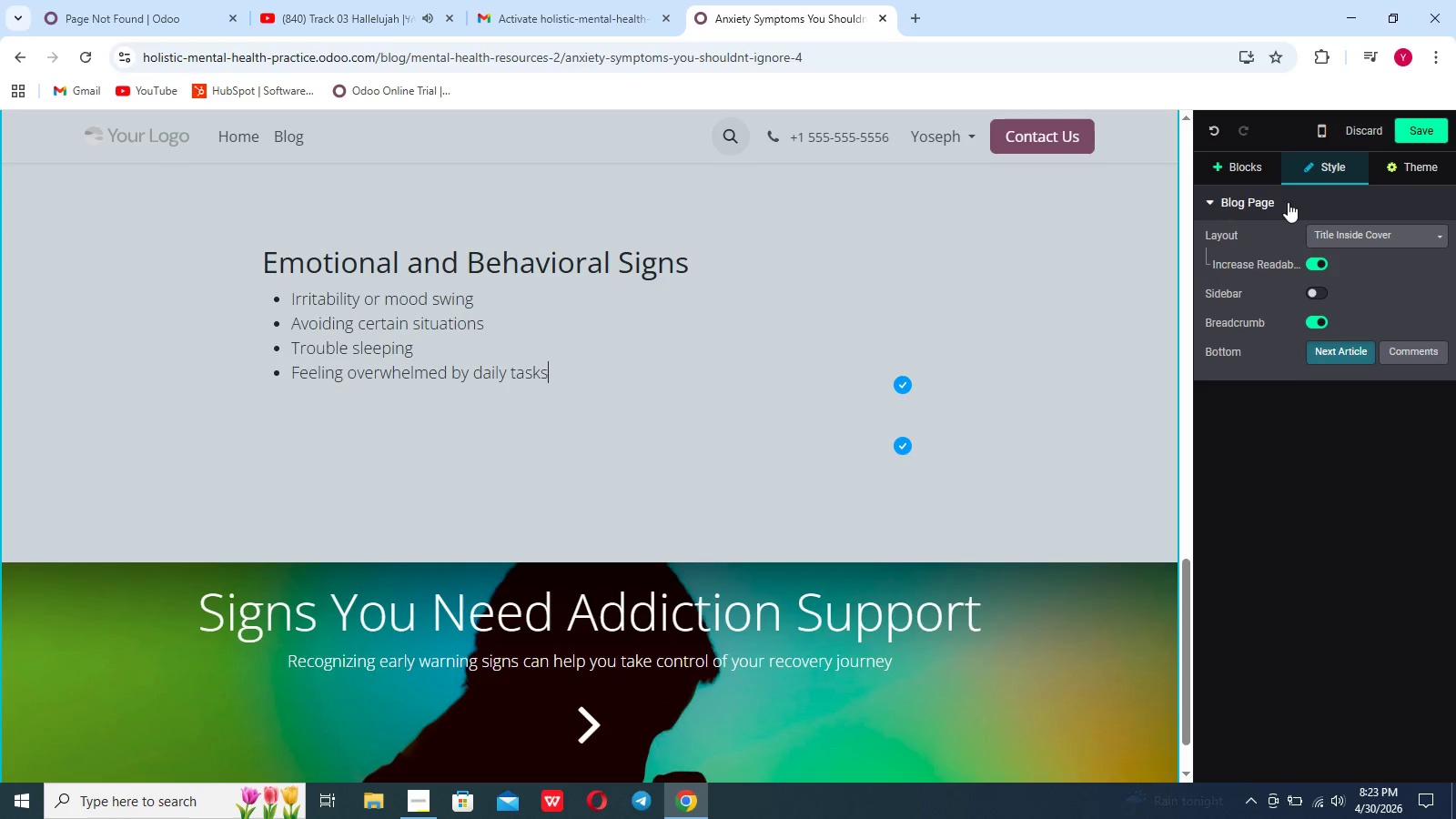 
wait(5.83)
 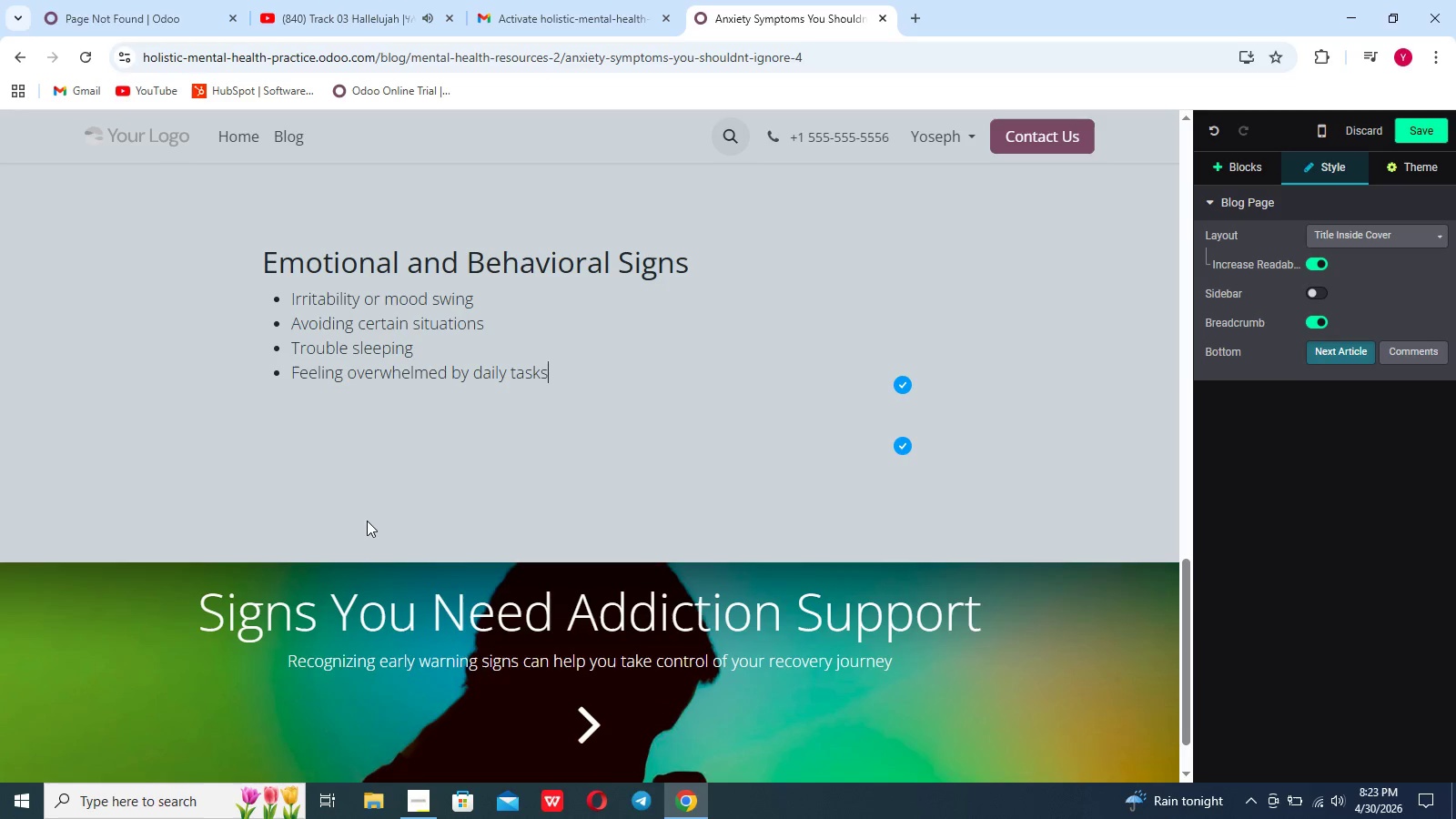 
left_click([1249, 176])
 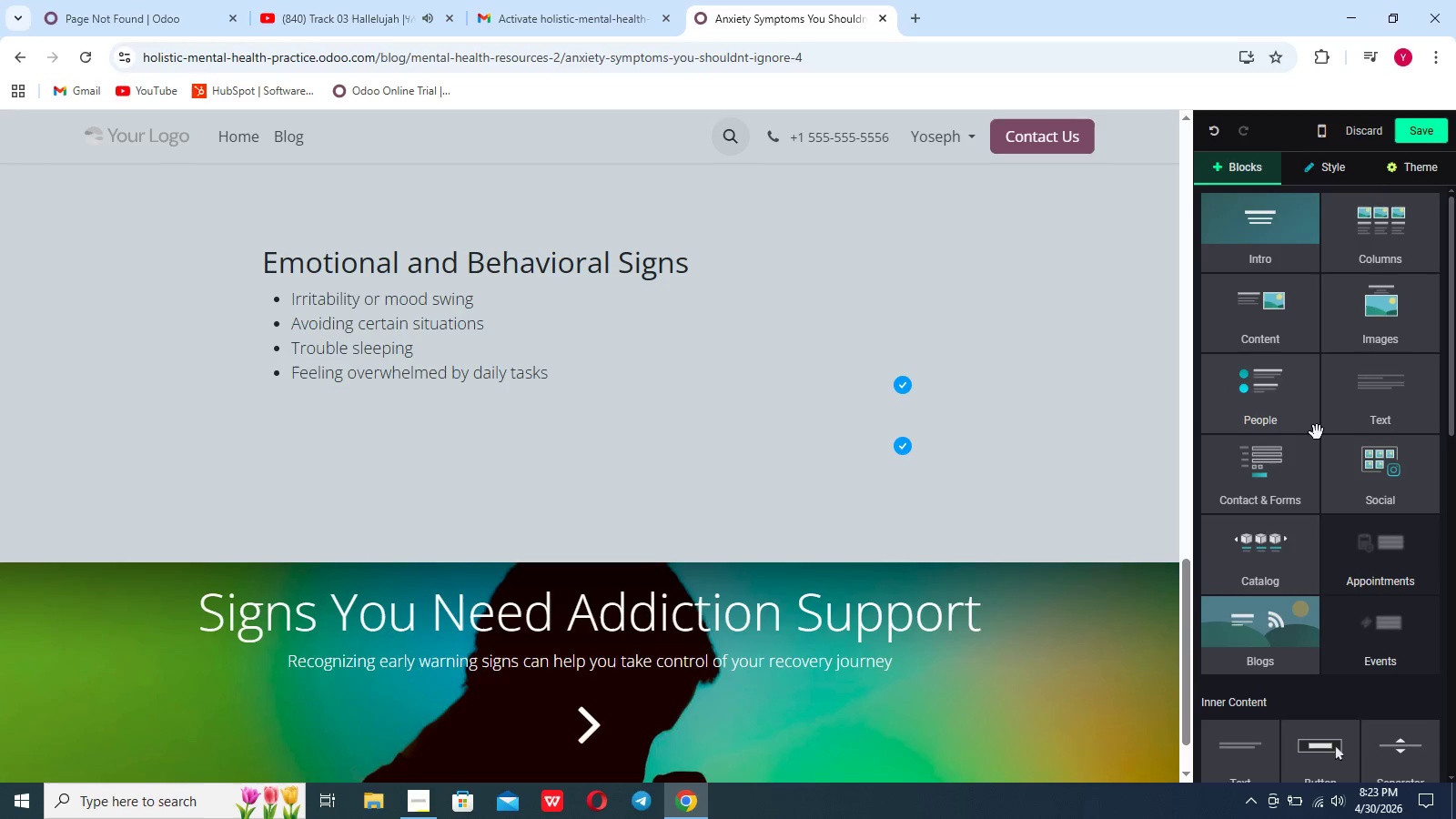 
scroll: coordinate [1317, 432], scroll_direction: down, amount: 5.0
 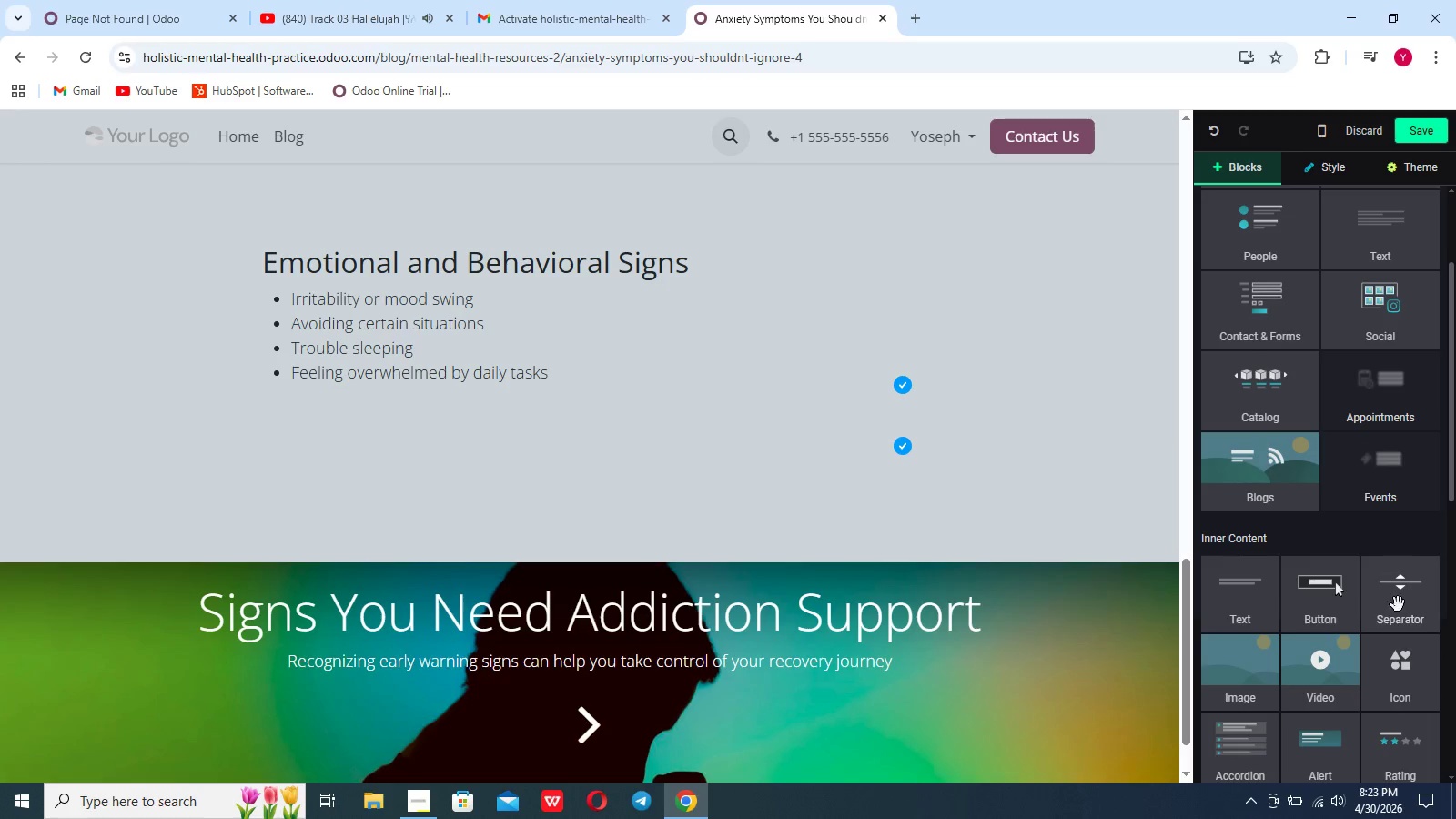 
left_click_drag(start_coordinate=[1398, 612], to_coordinate=[501, 476])
 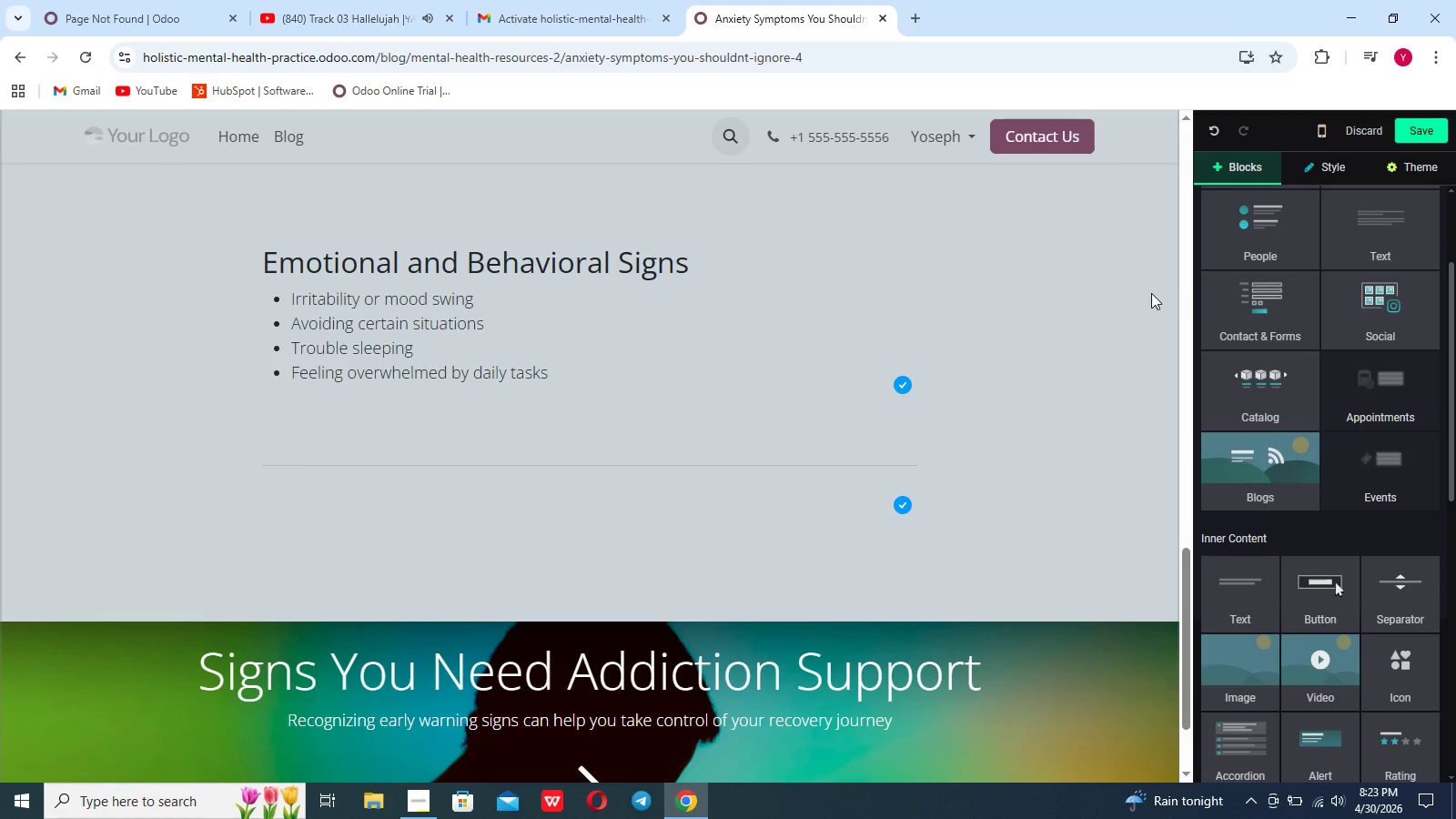 
wait(5.72)
 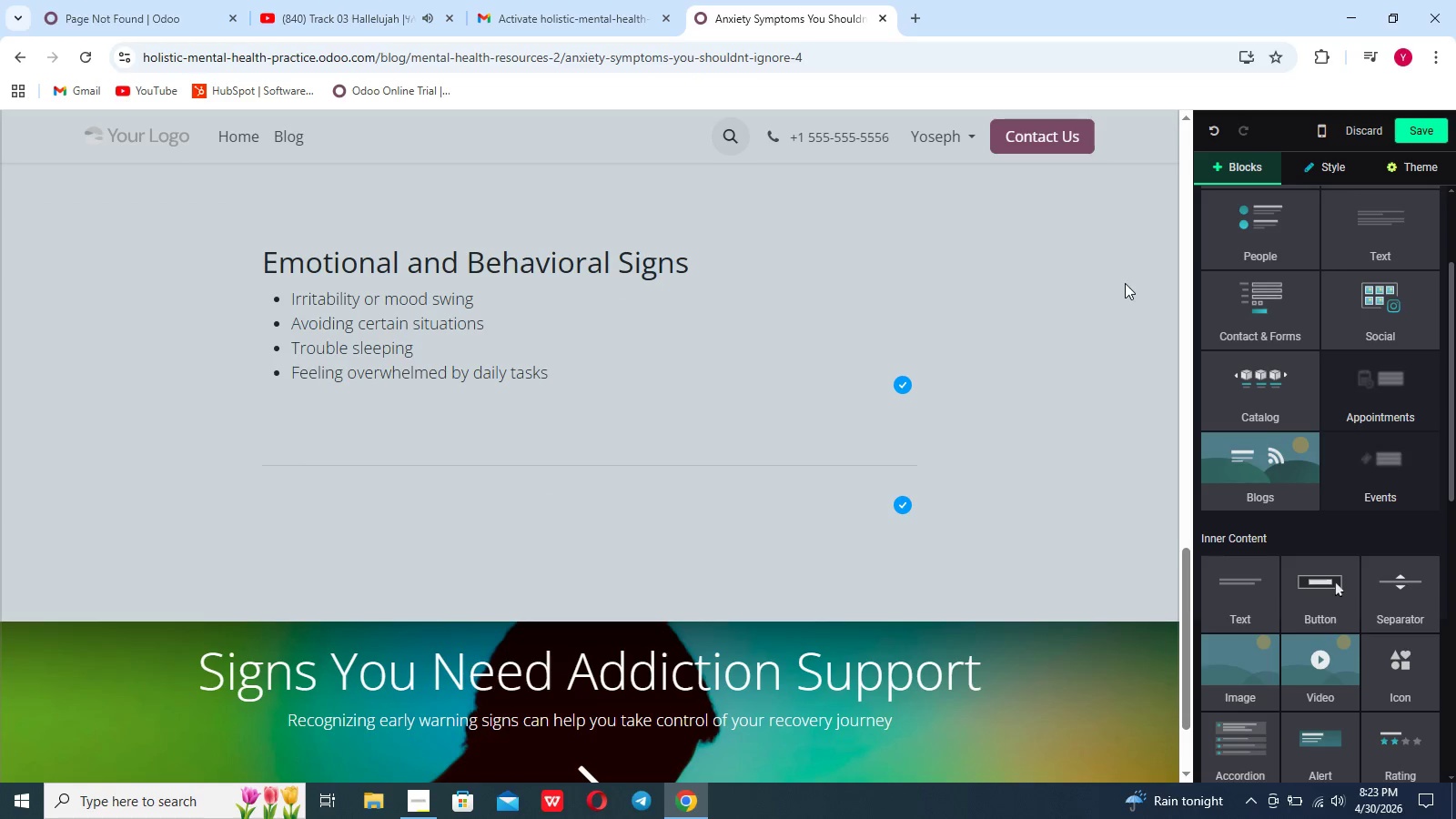 
left_click([1378, 240])
 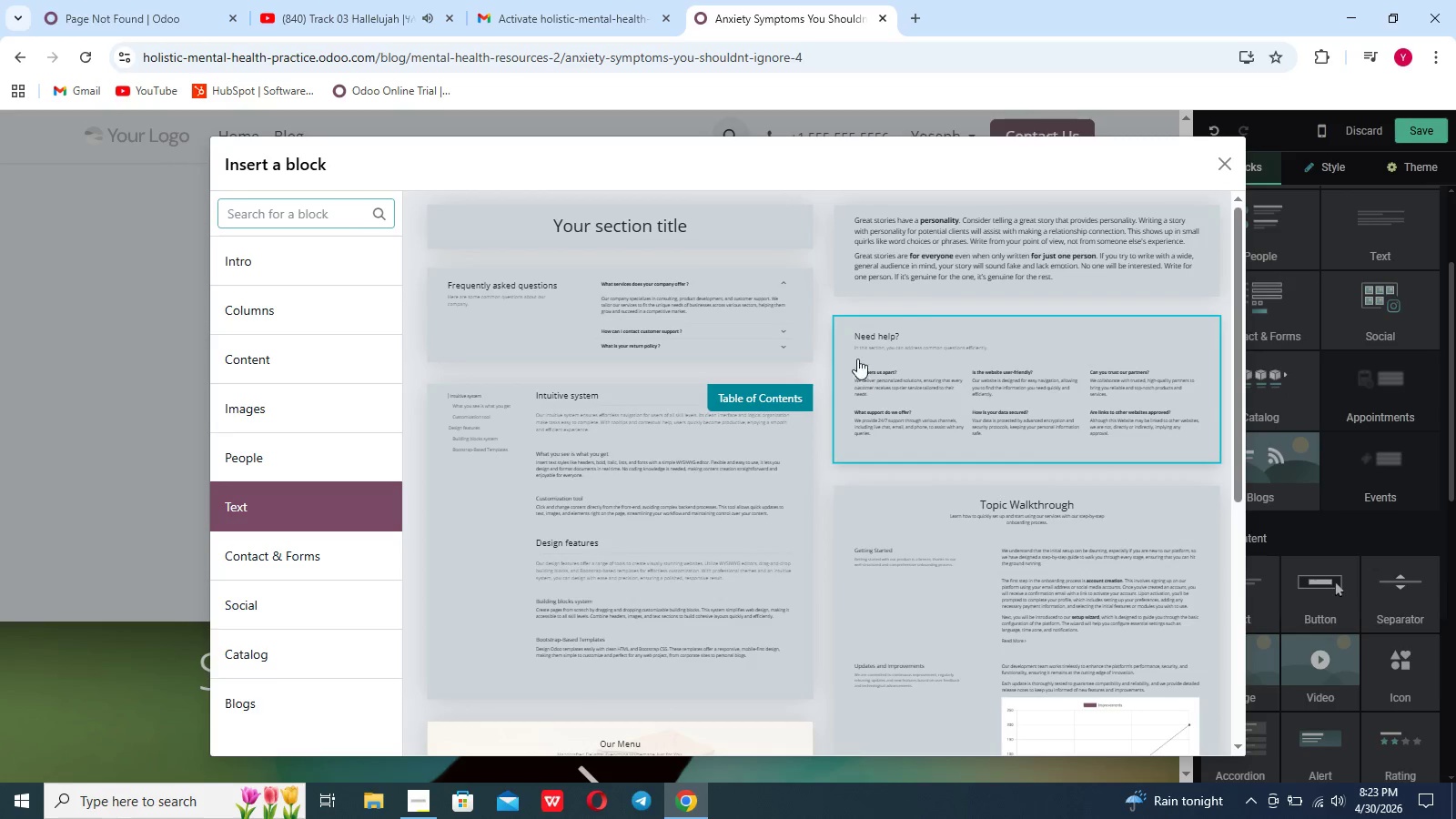 
left_click([967, 256])
 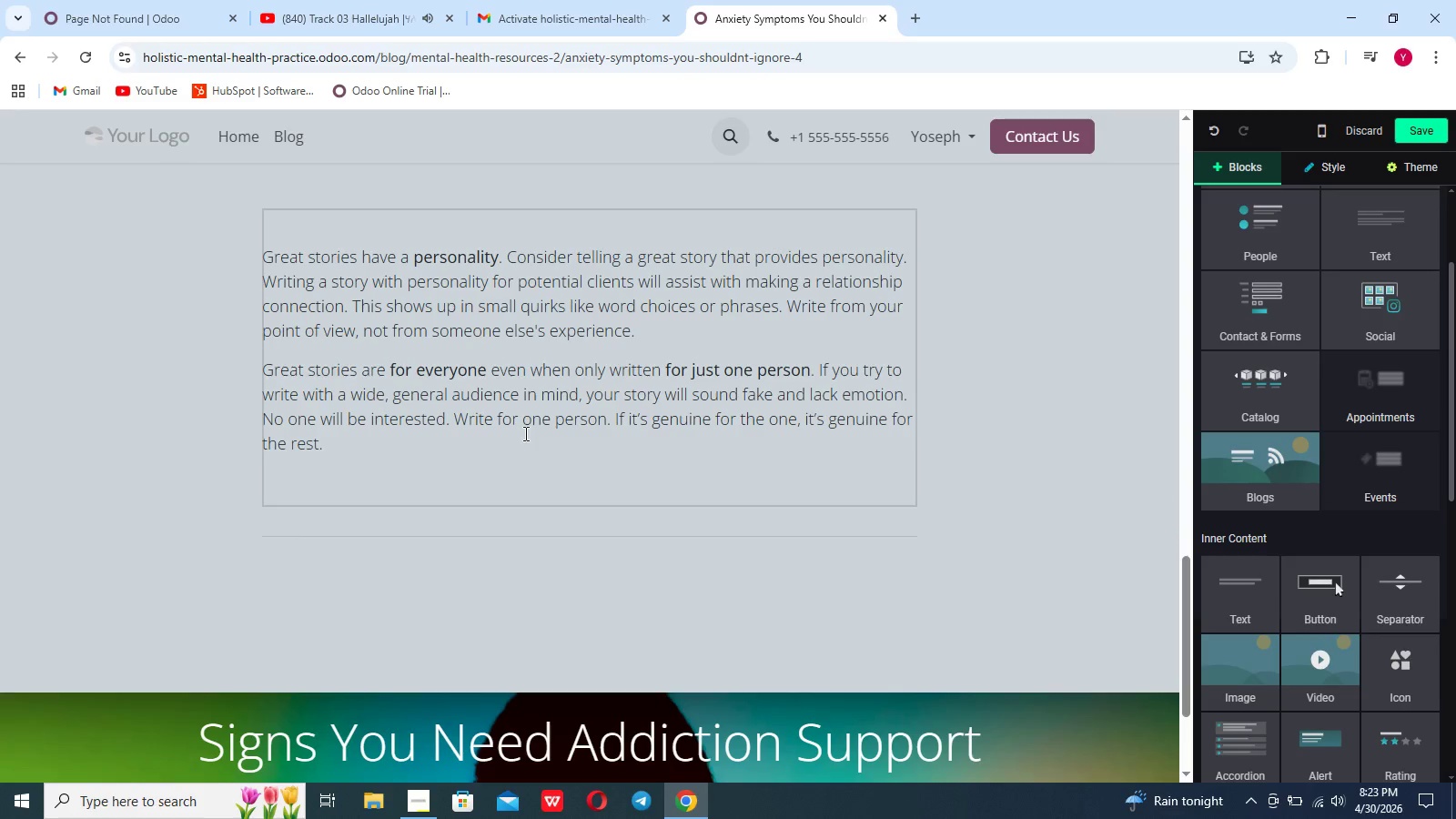 
left_click_drag(start_coordinate=[368, 491], to_coordinate=[296, 389])
 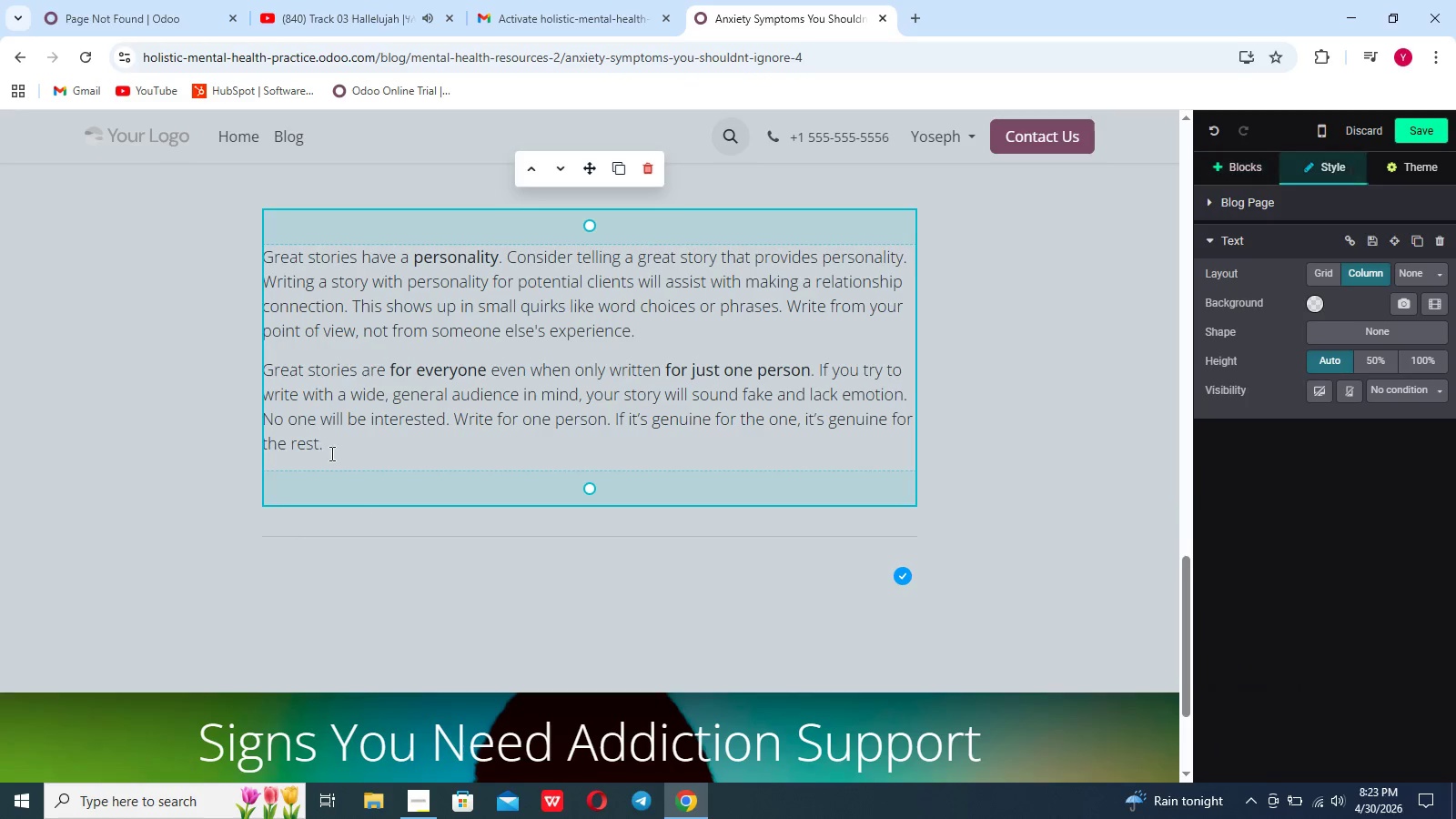 
left_click_drag(start_coordinate=[330, 453], to_coordinate=[268, 265])
 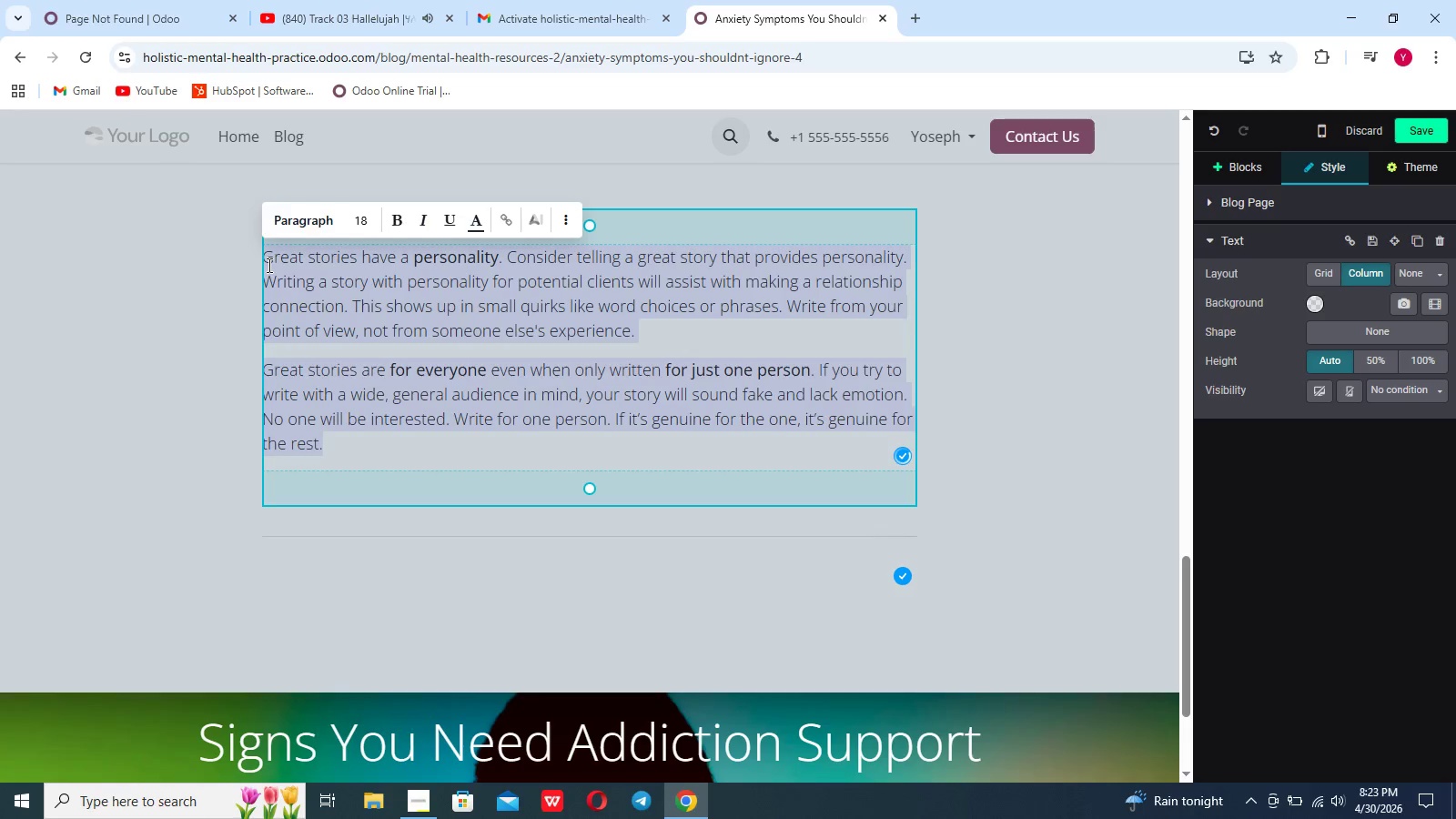 
key(Backspace)
 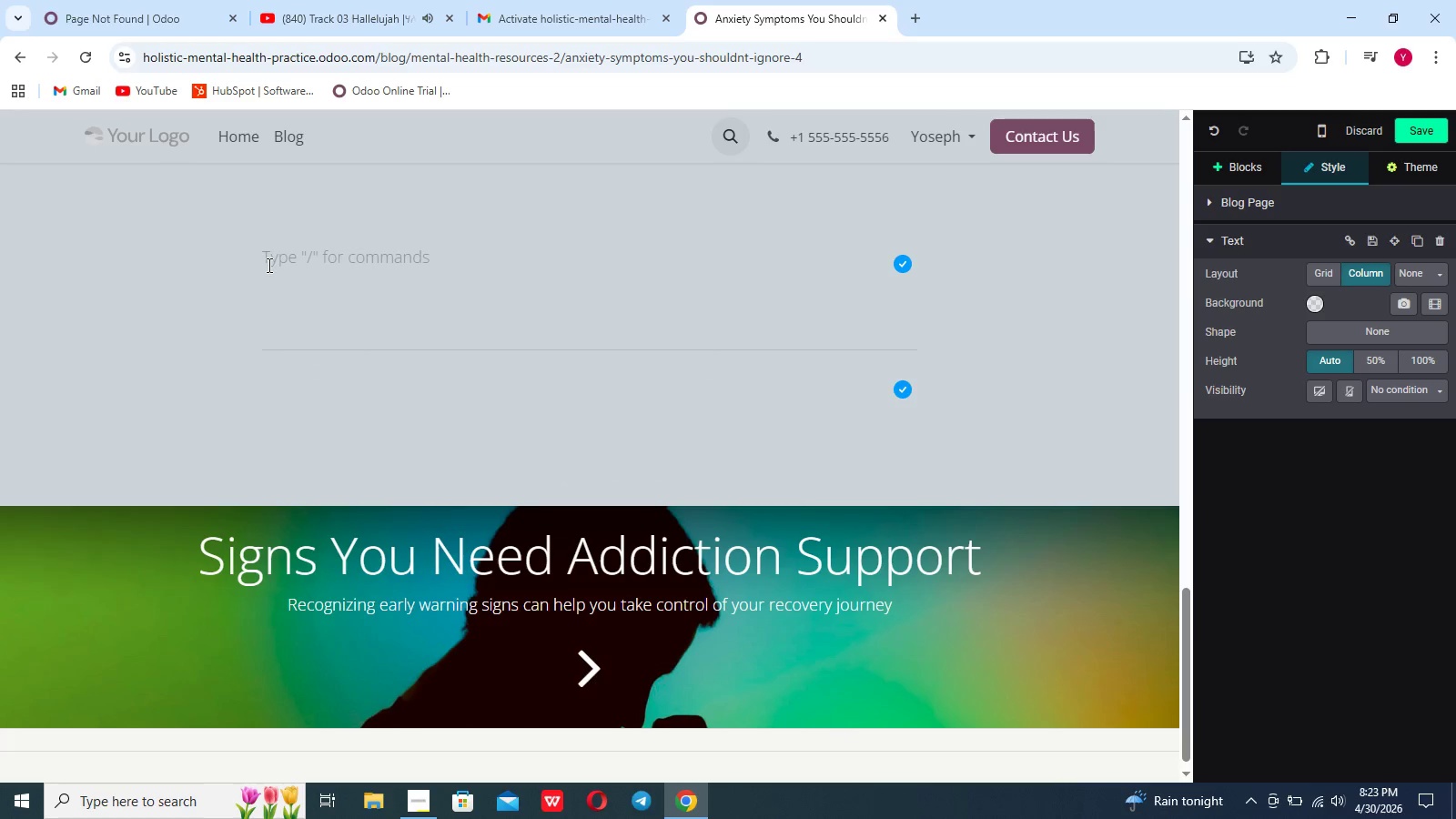 
key(Slash)
 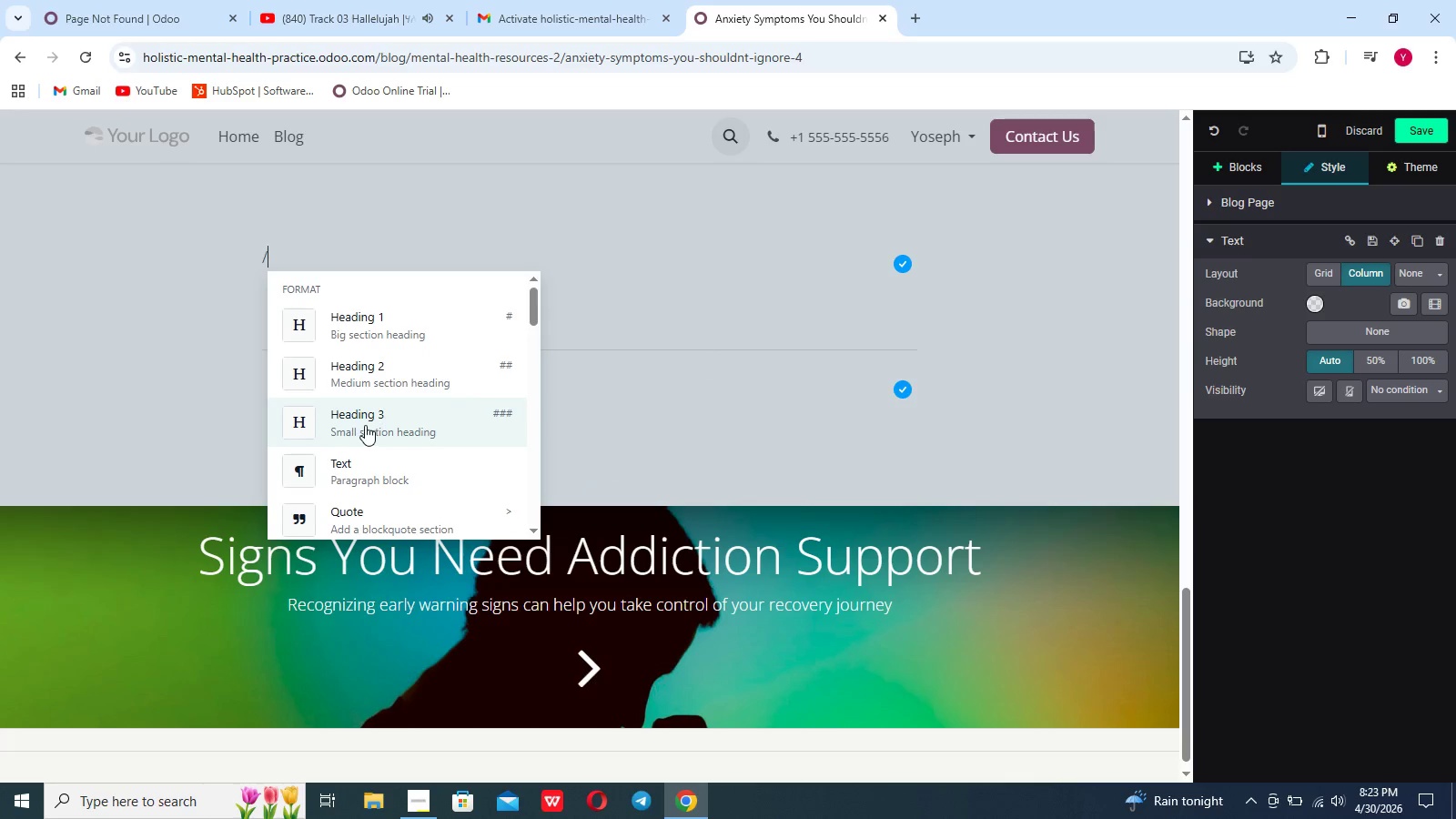 
left_click([366, 425])
 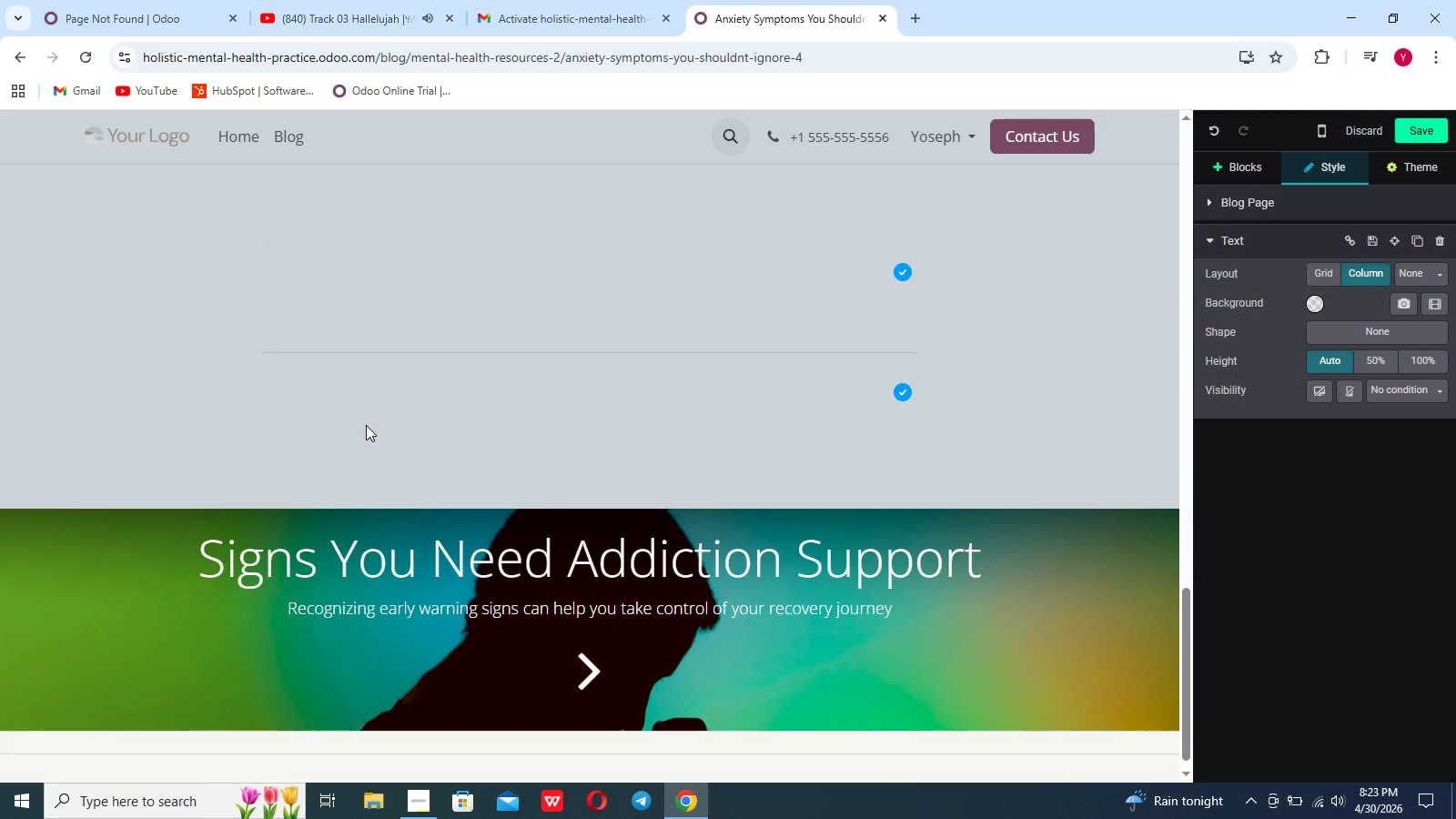 
type(What Triggers Anxi)
 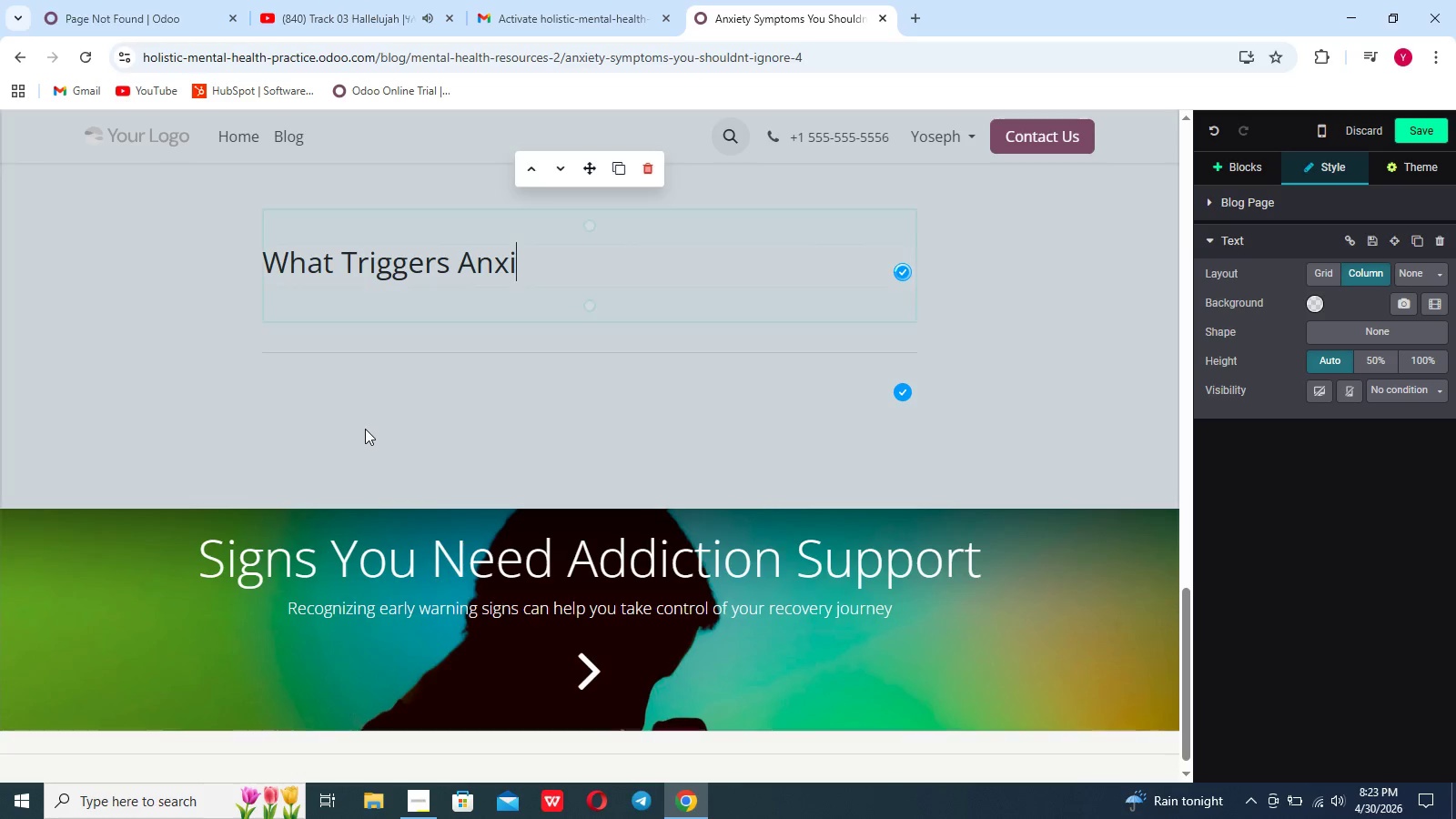 
 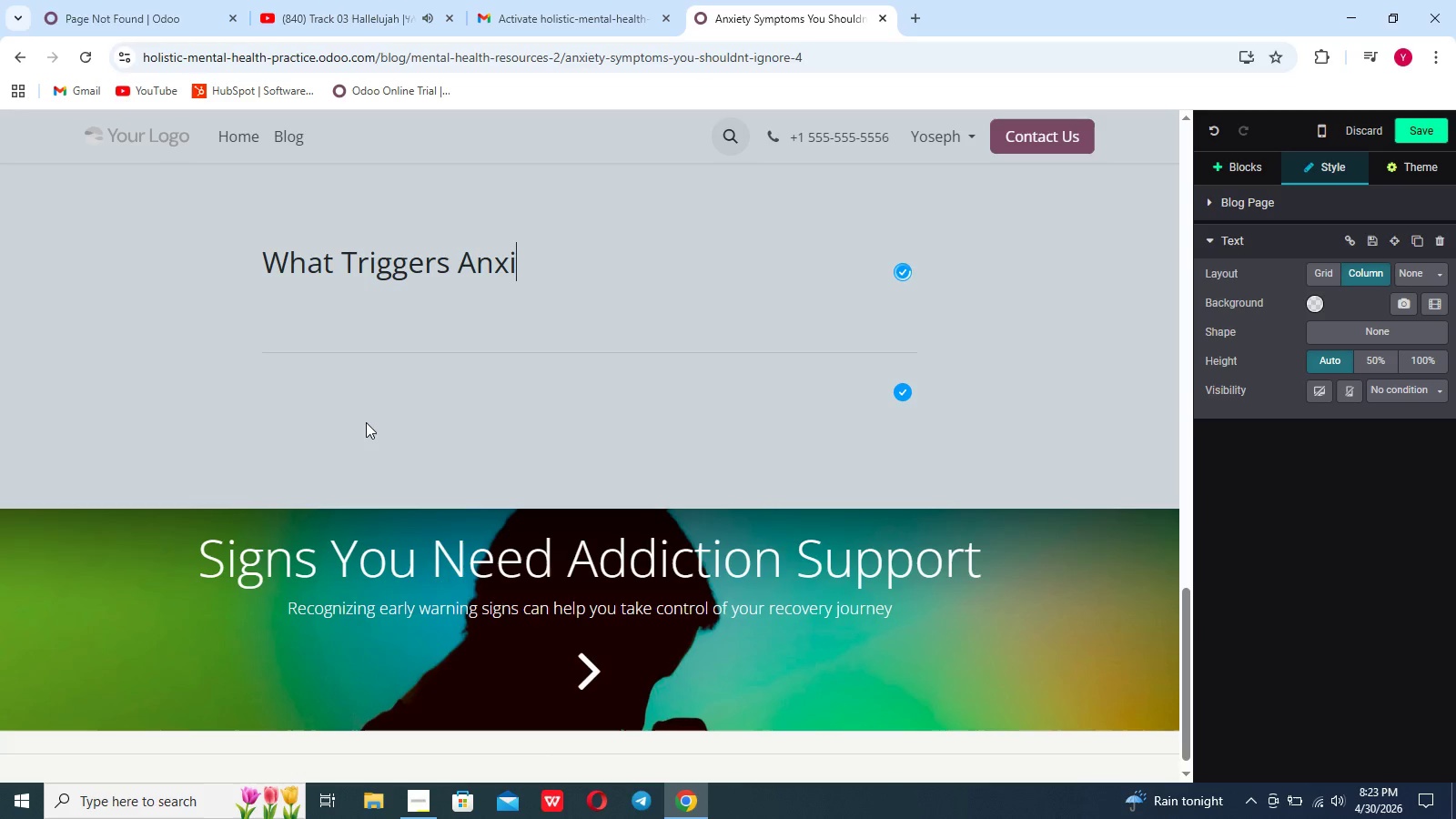 
type(ety?)
 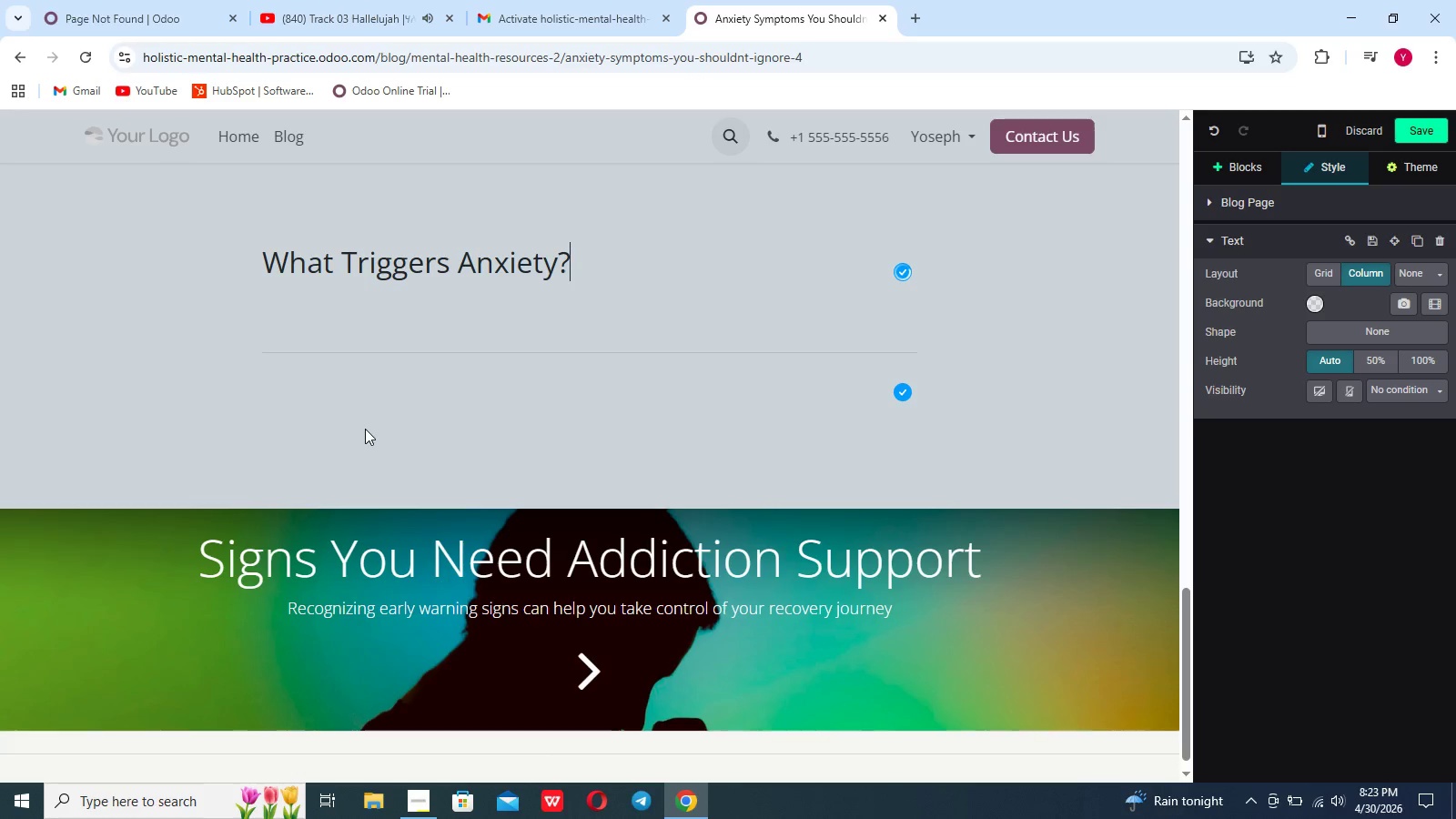 
key(Enter)
 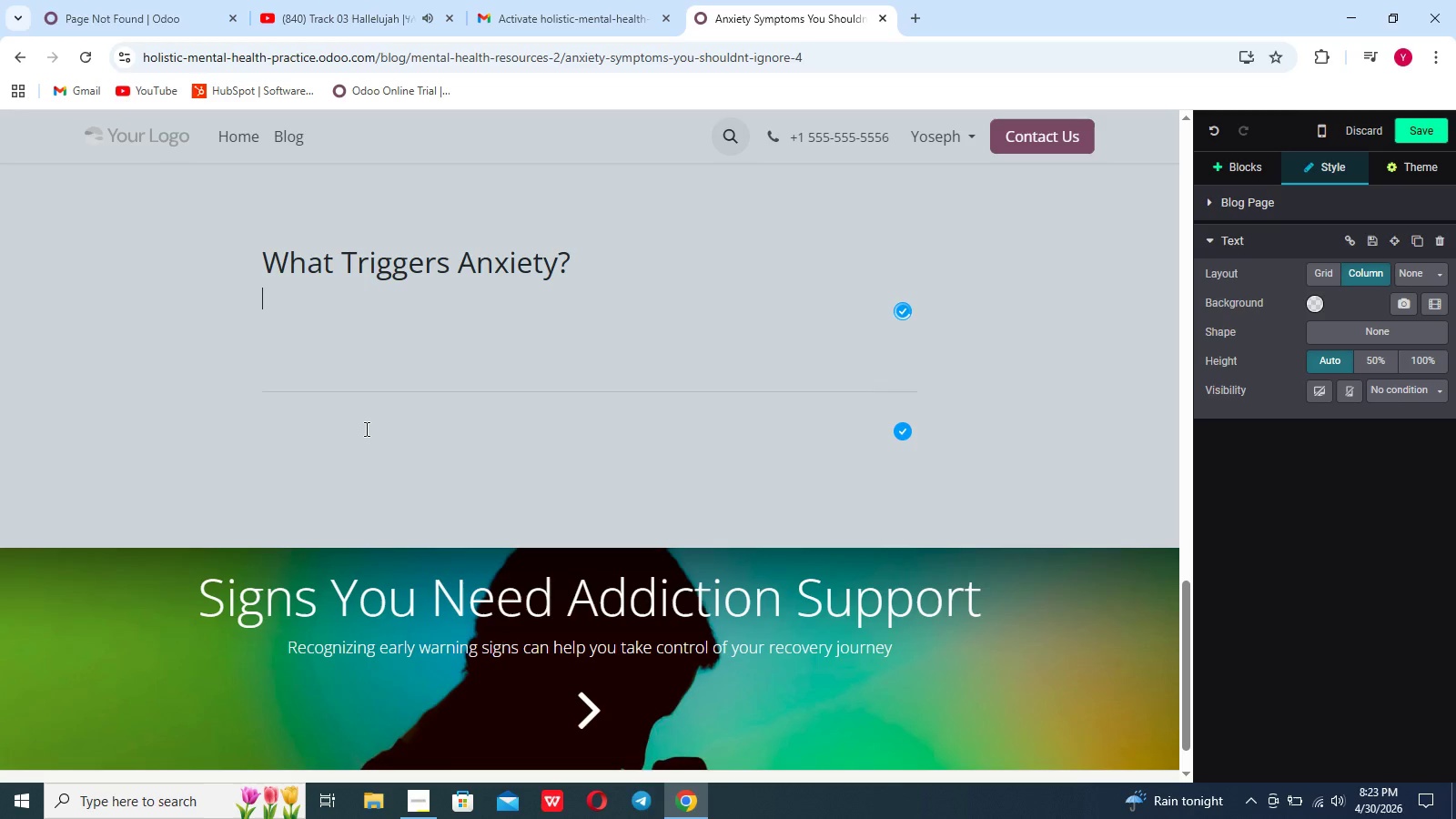 
type(Anxiety can devek)
key(Backspace)
type(lop from multiple da)
key(Backspace)
key(Backspace)
type(factors:)
 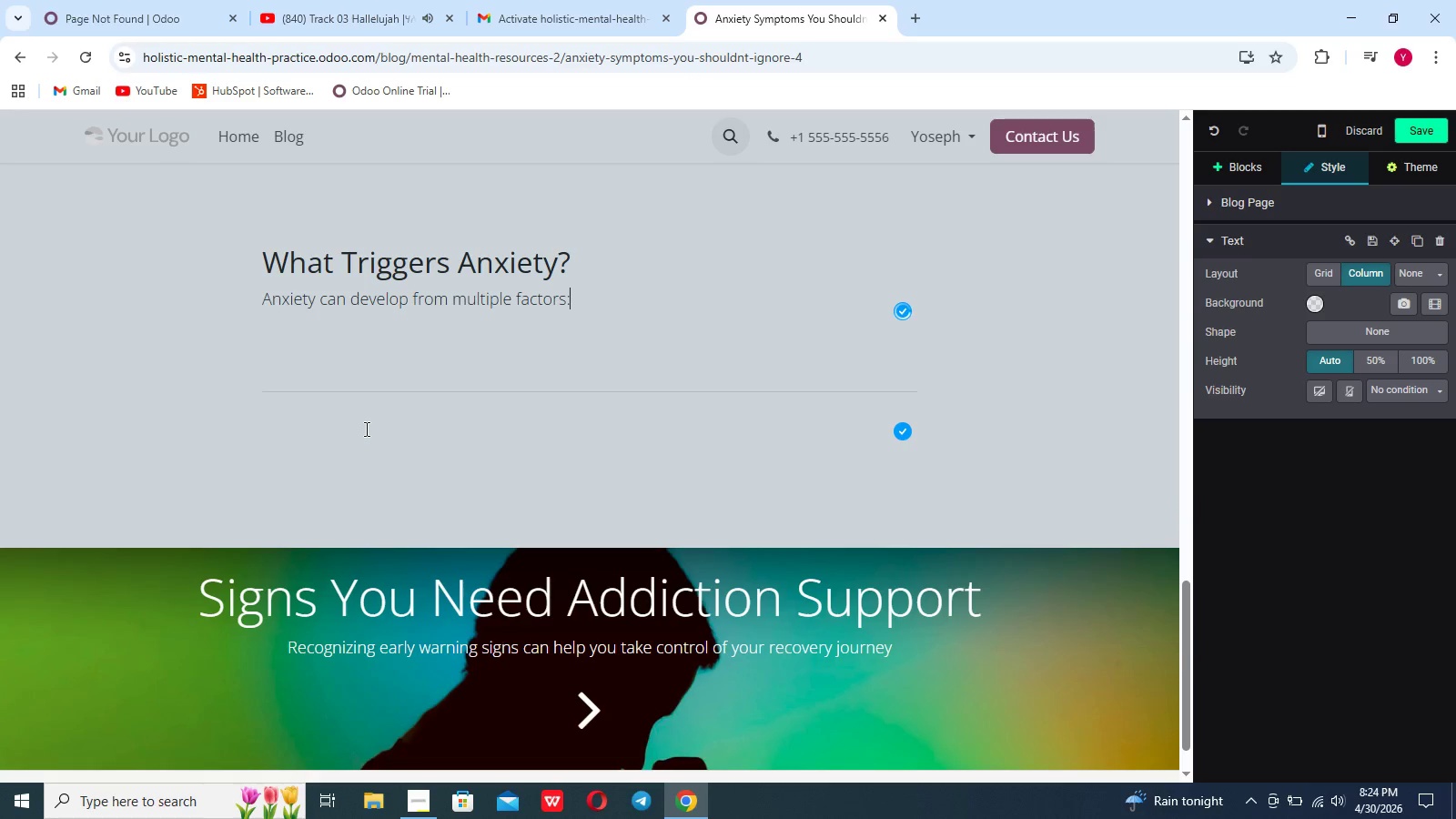 
key(Enter)
 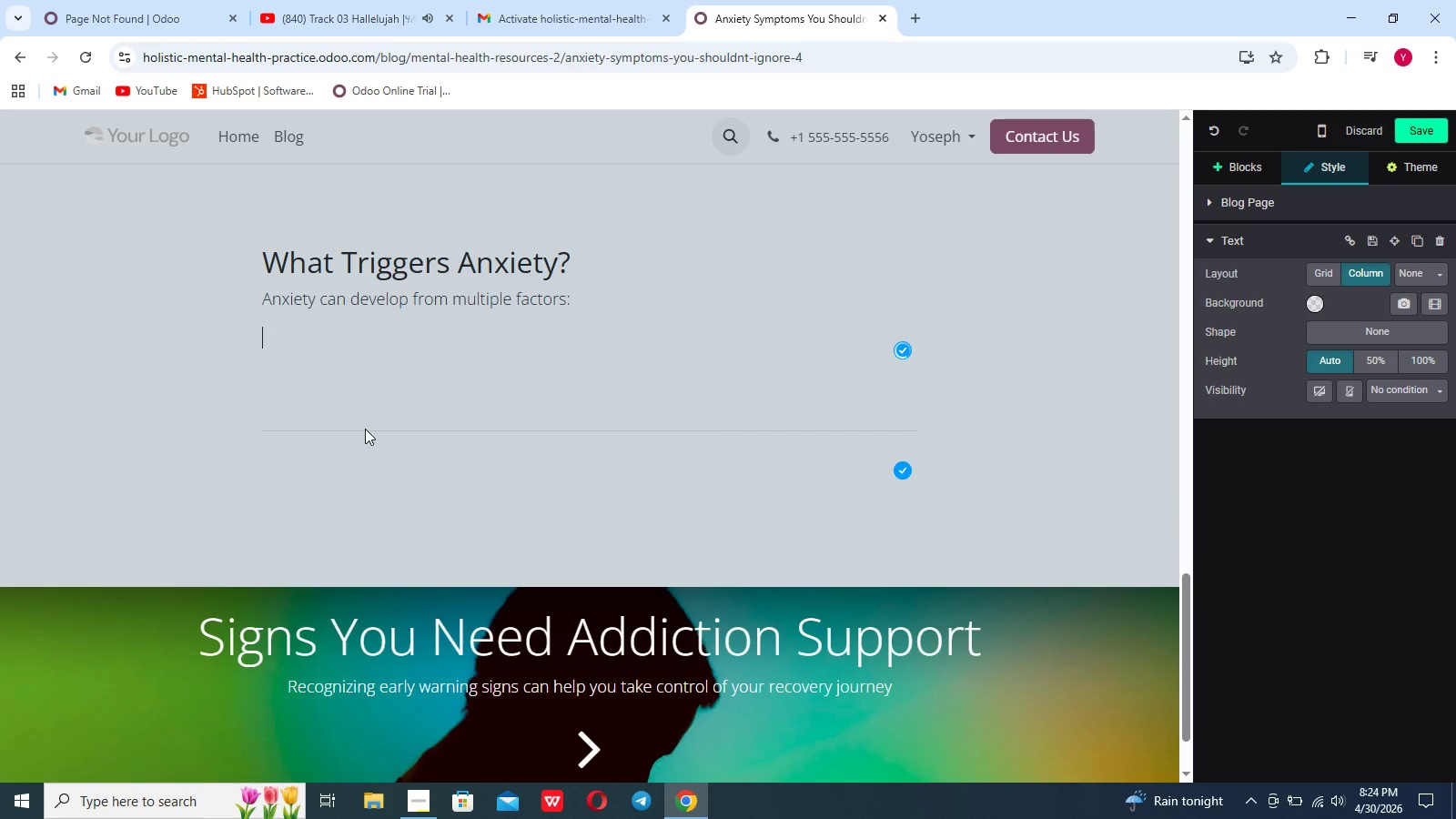 
key(Slash)
 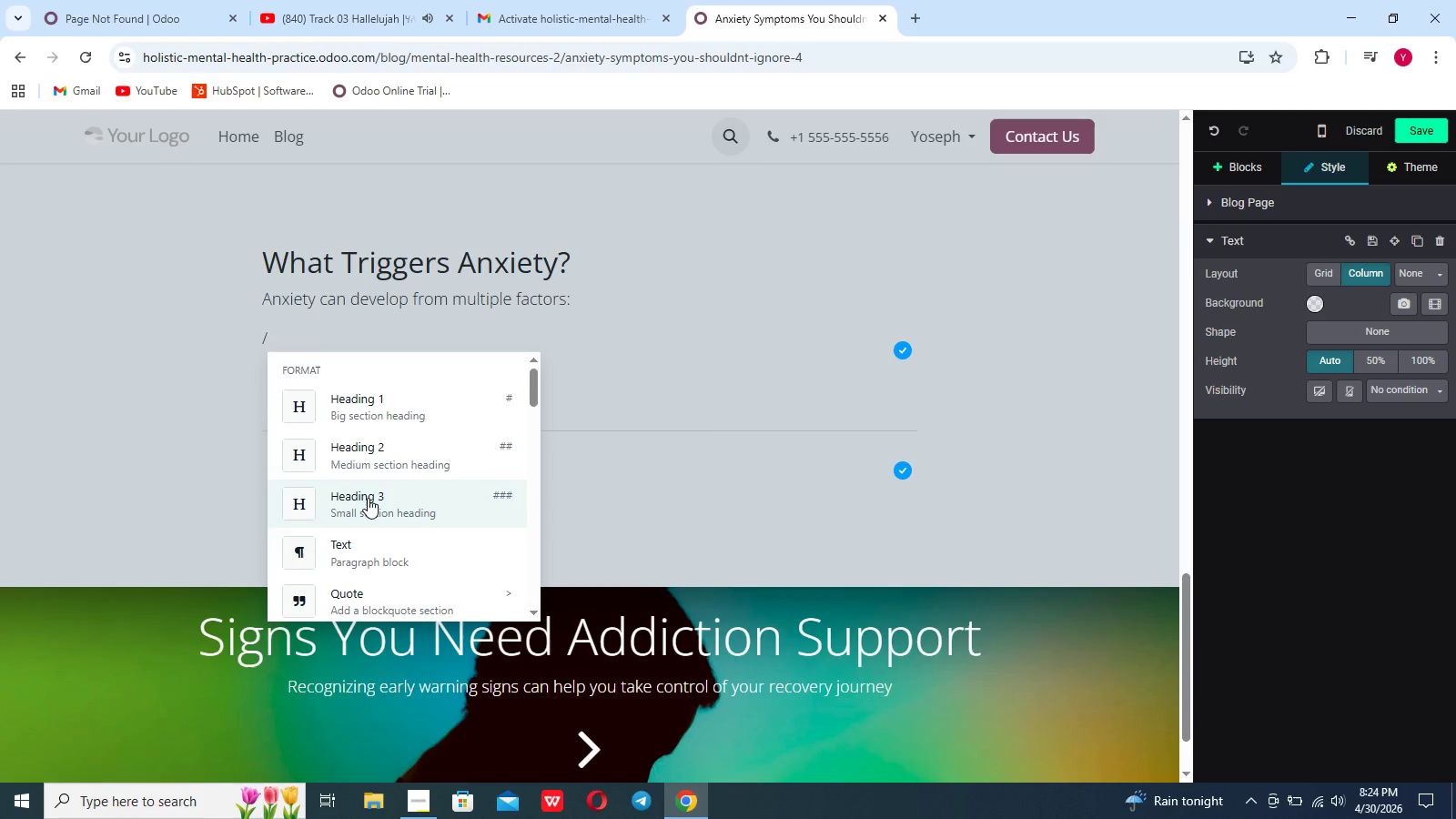 
scroll: coordinate [394, 552], scroll_direction: down, amount: 8.0
 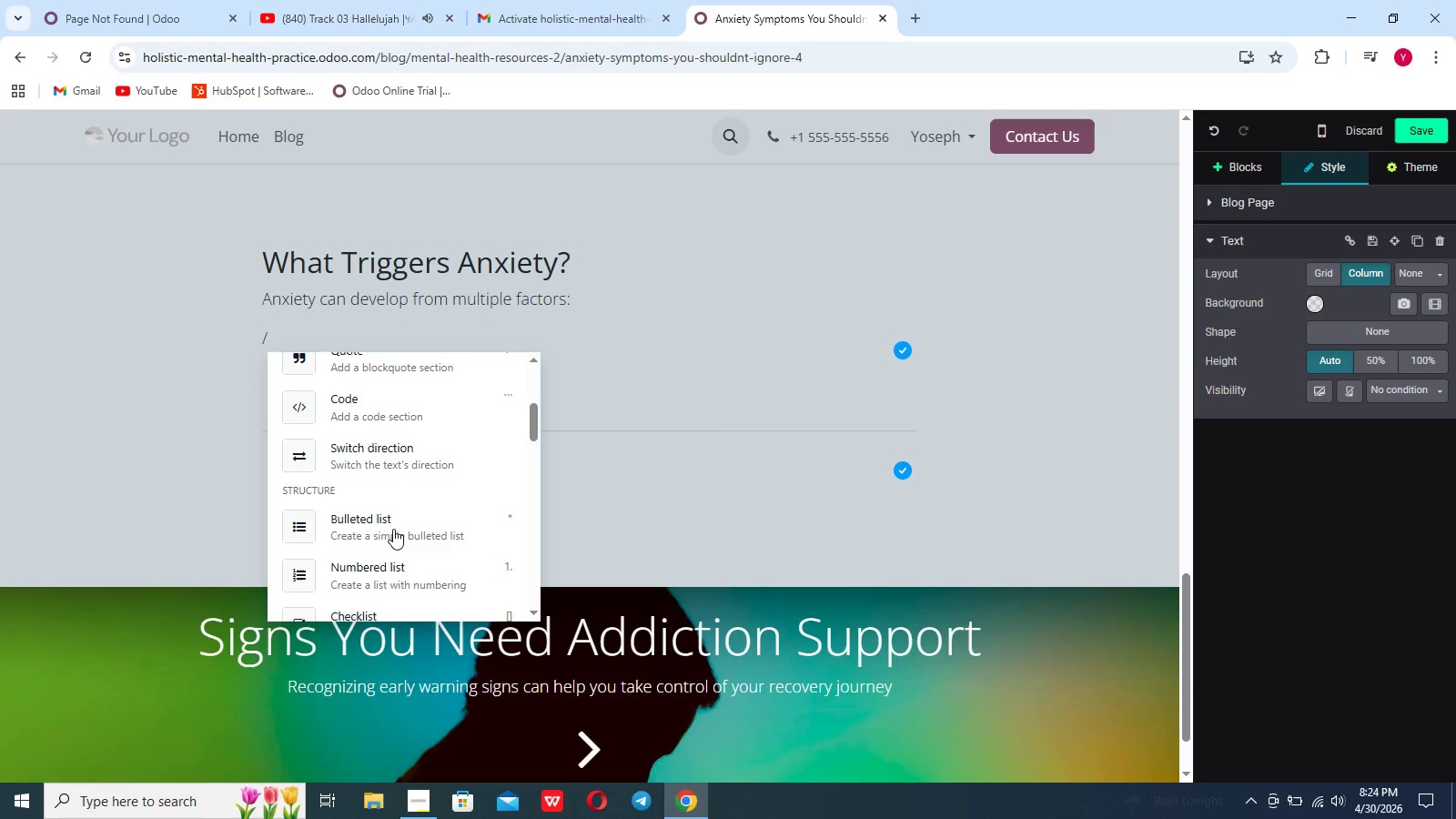 
left_click([393, 529])
 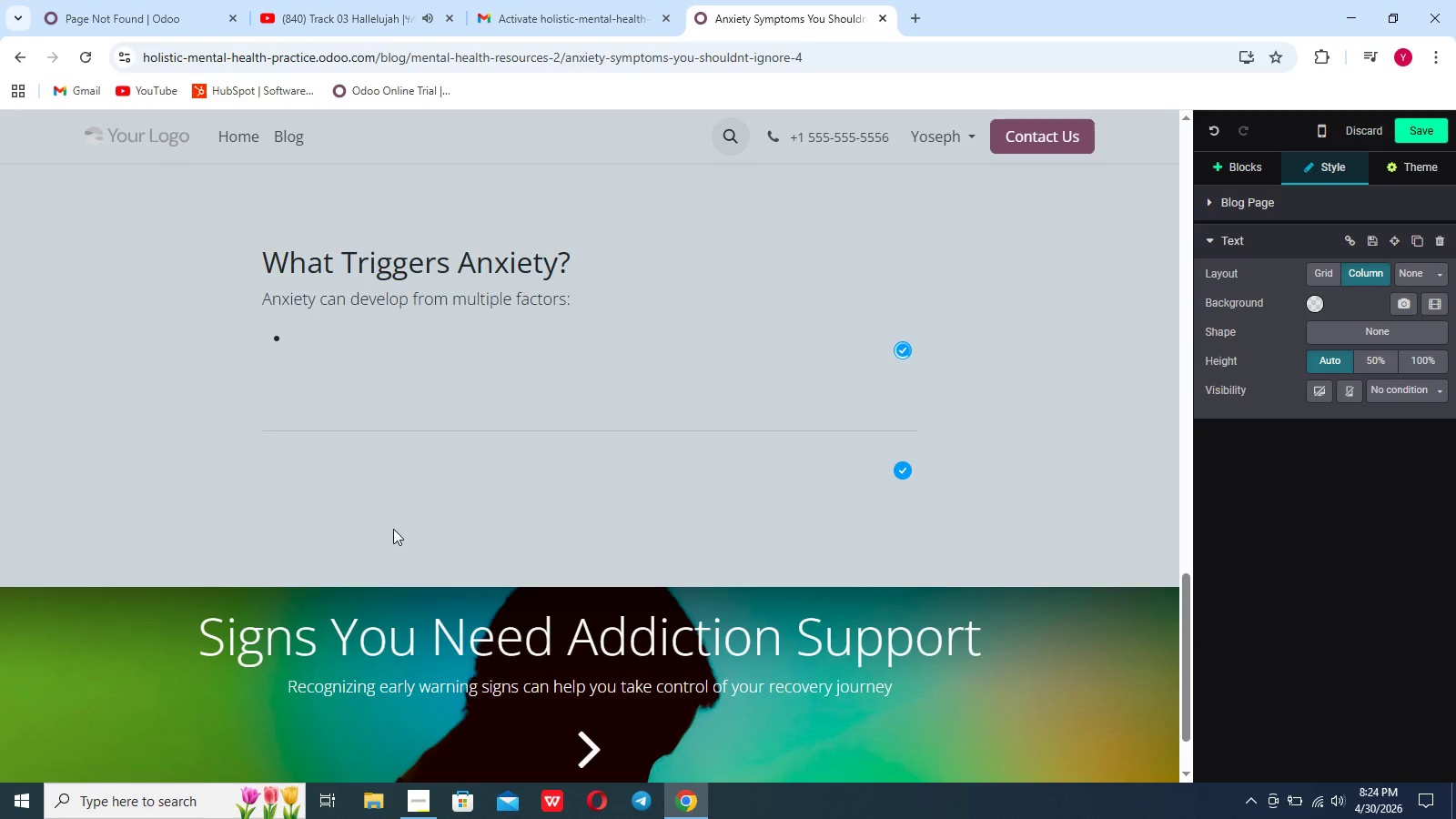 
type(Chronic dtress)
 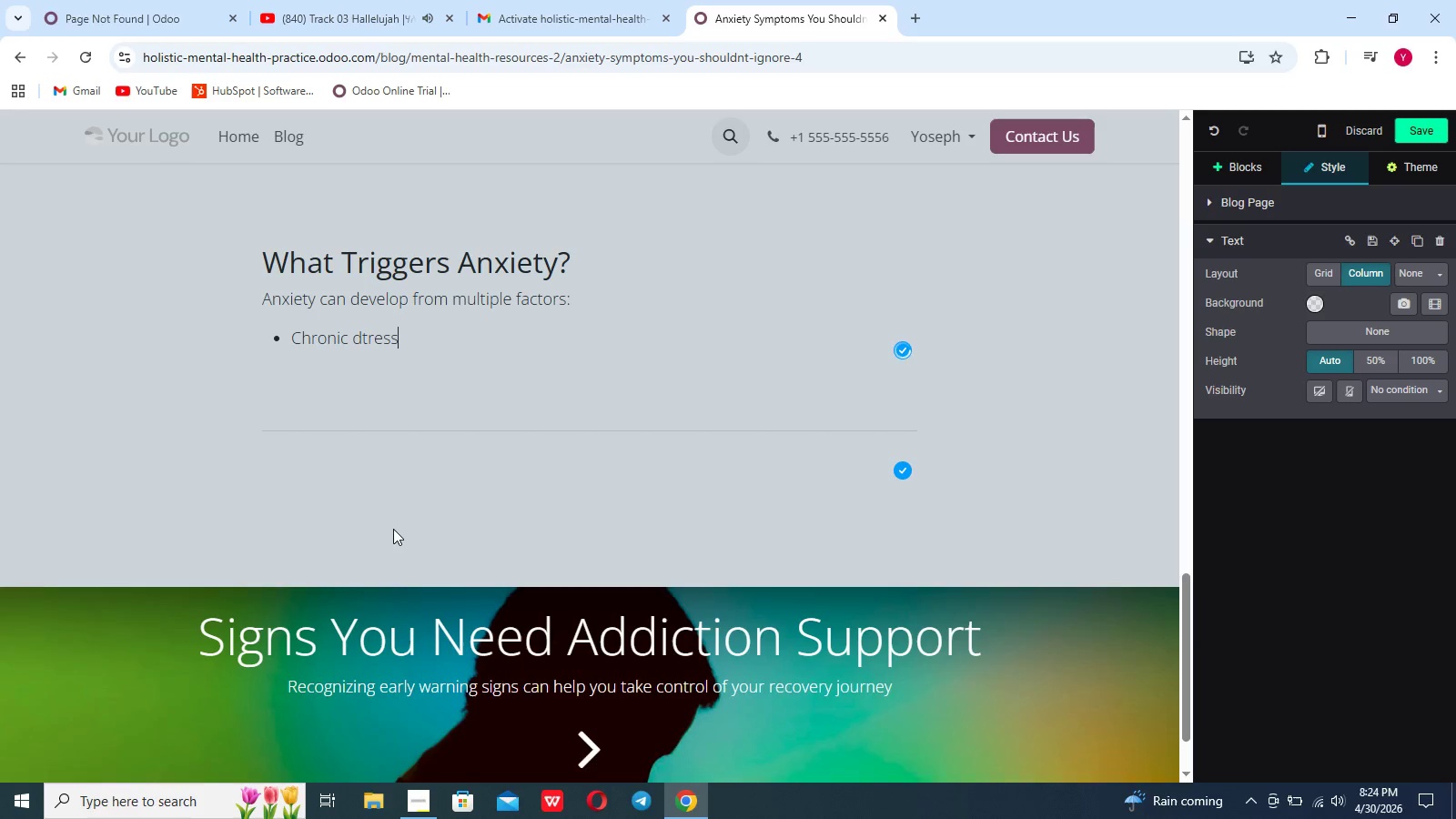 
key(Enter)
 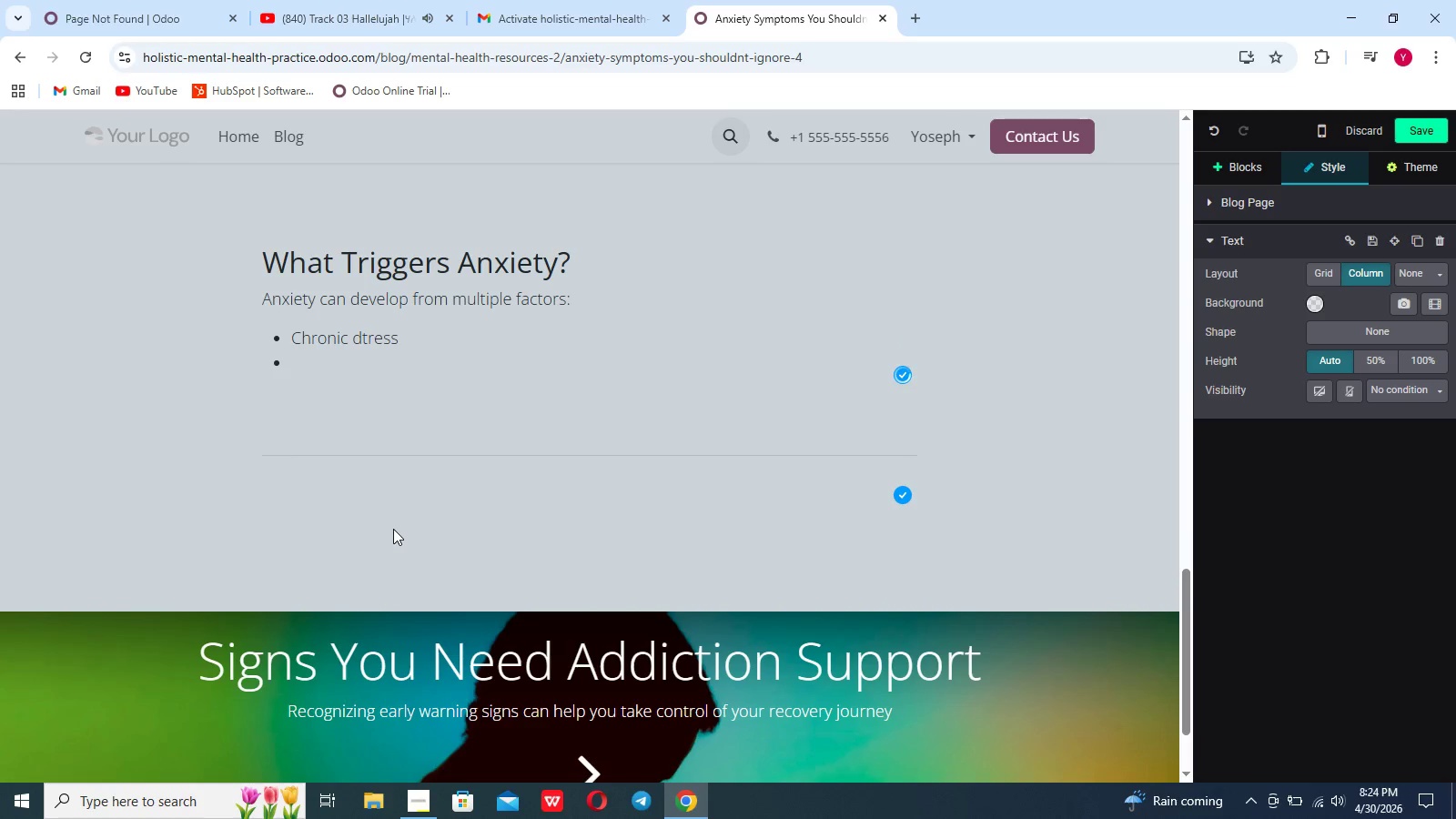 
key(ArrowUp)
 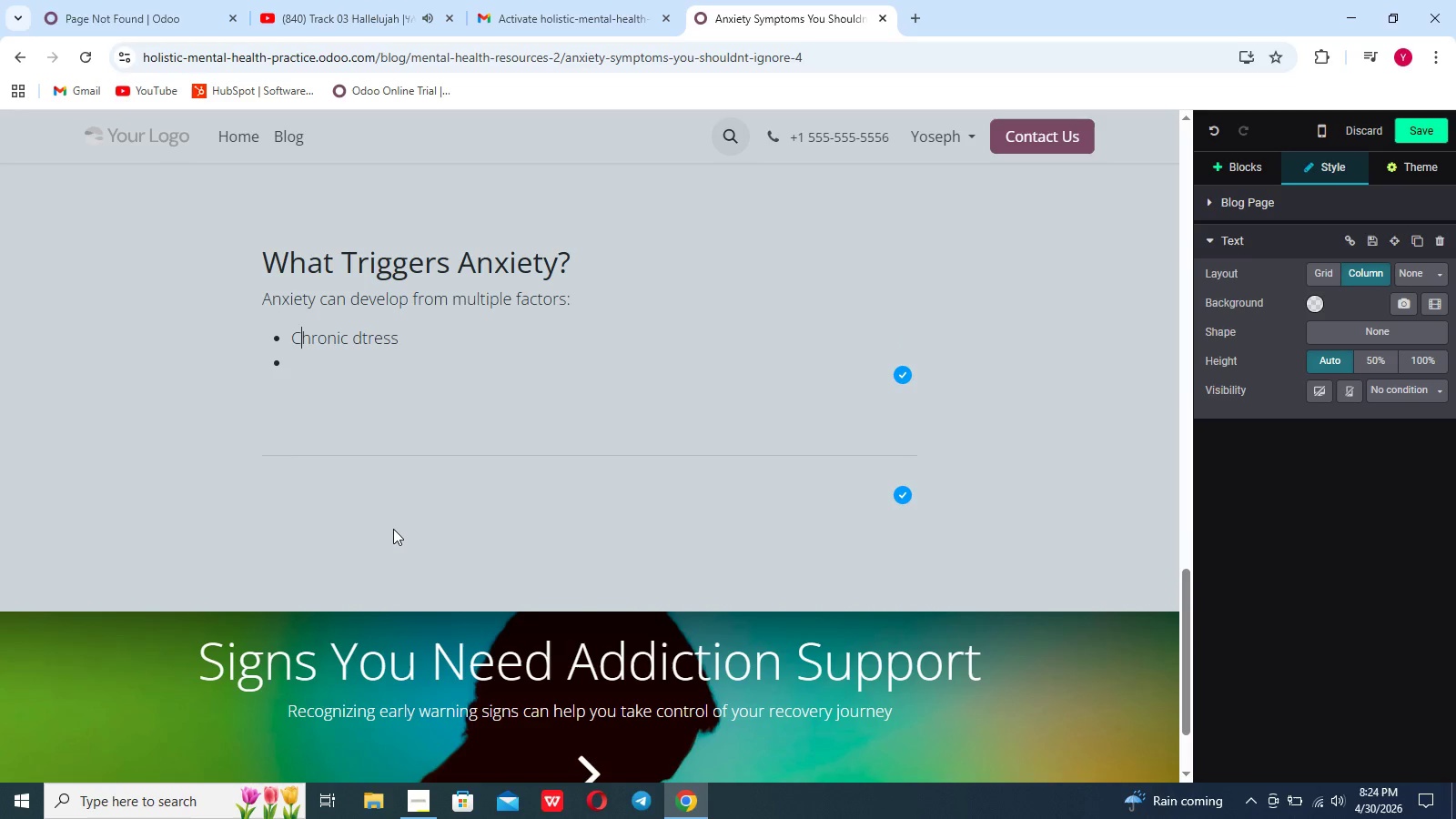 
hold_key(key=ArrowRight, duration=0.75)
 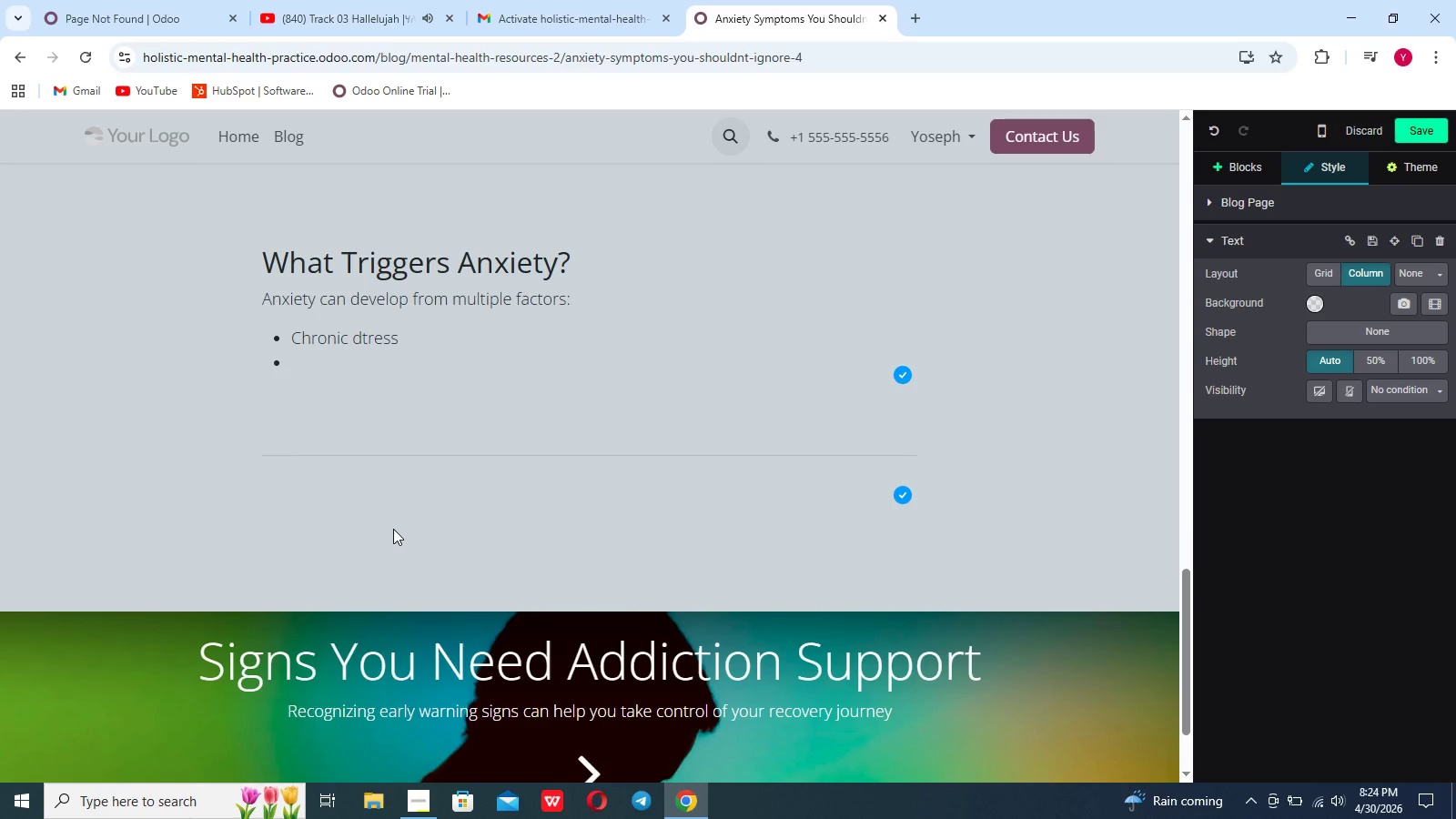 
key(Backspace)
 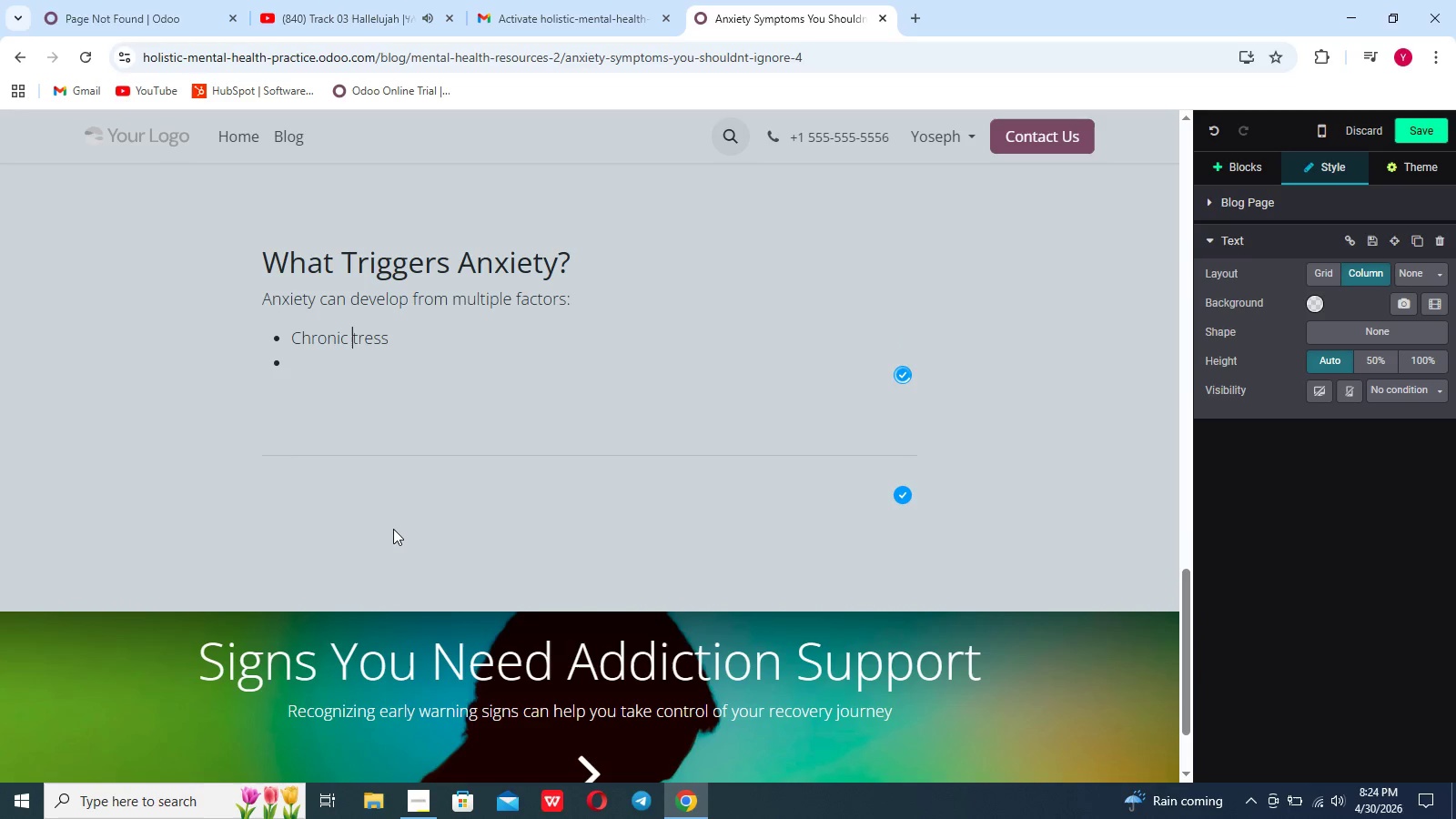 
key(S)
 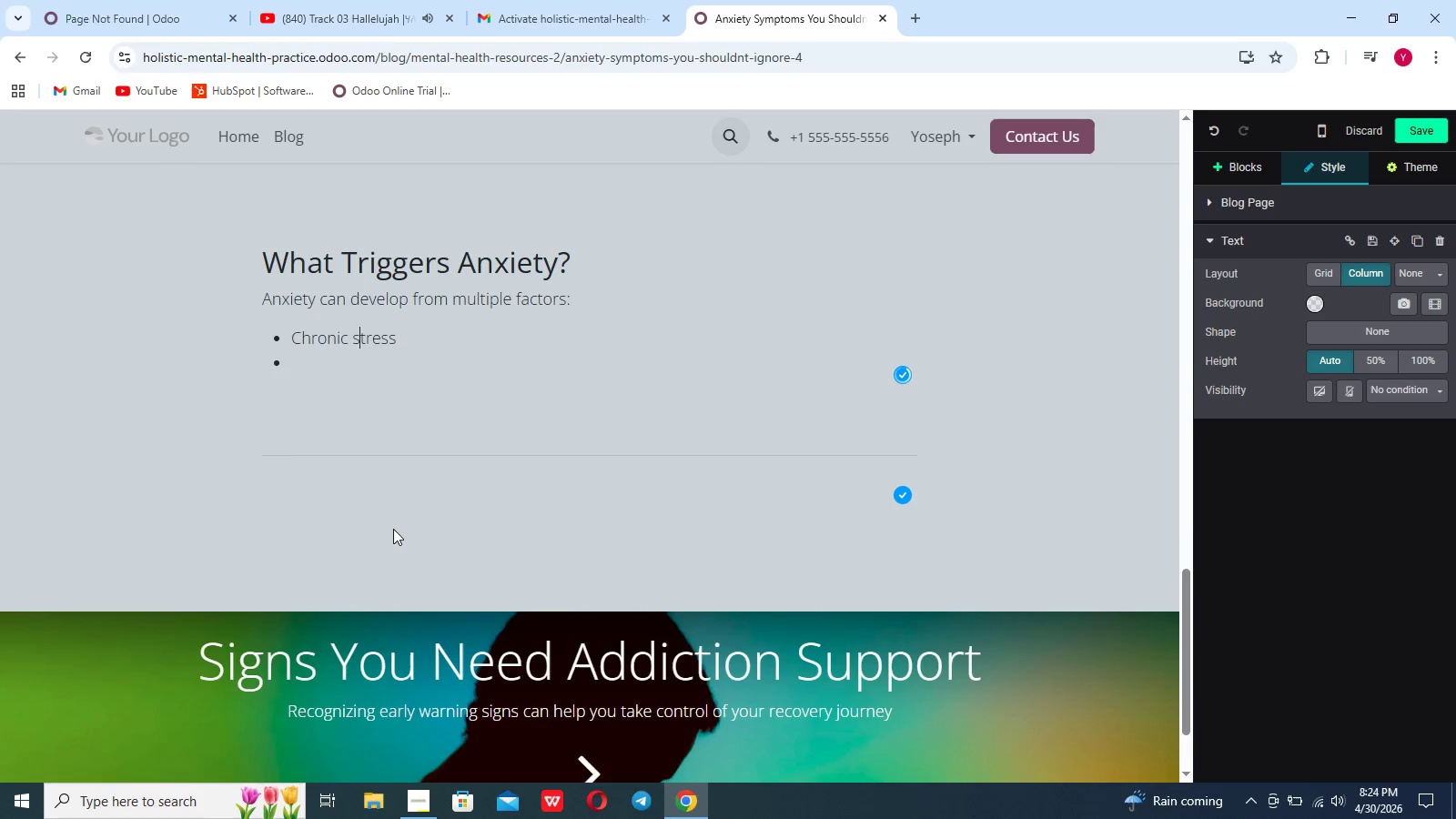 
key(ArrowDown)
 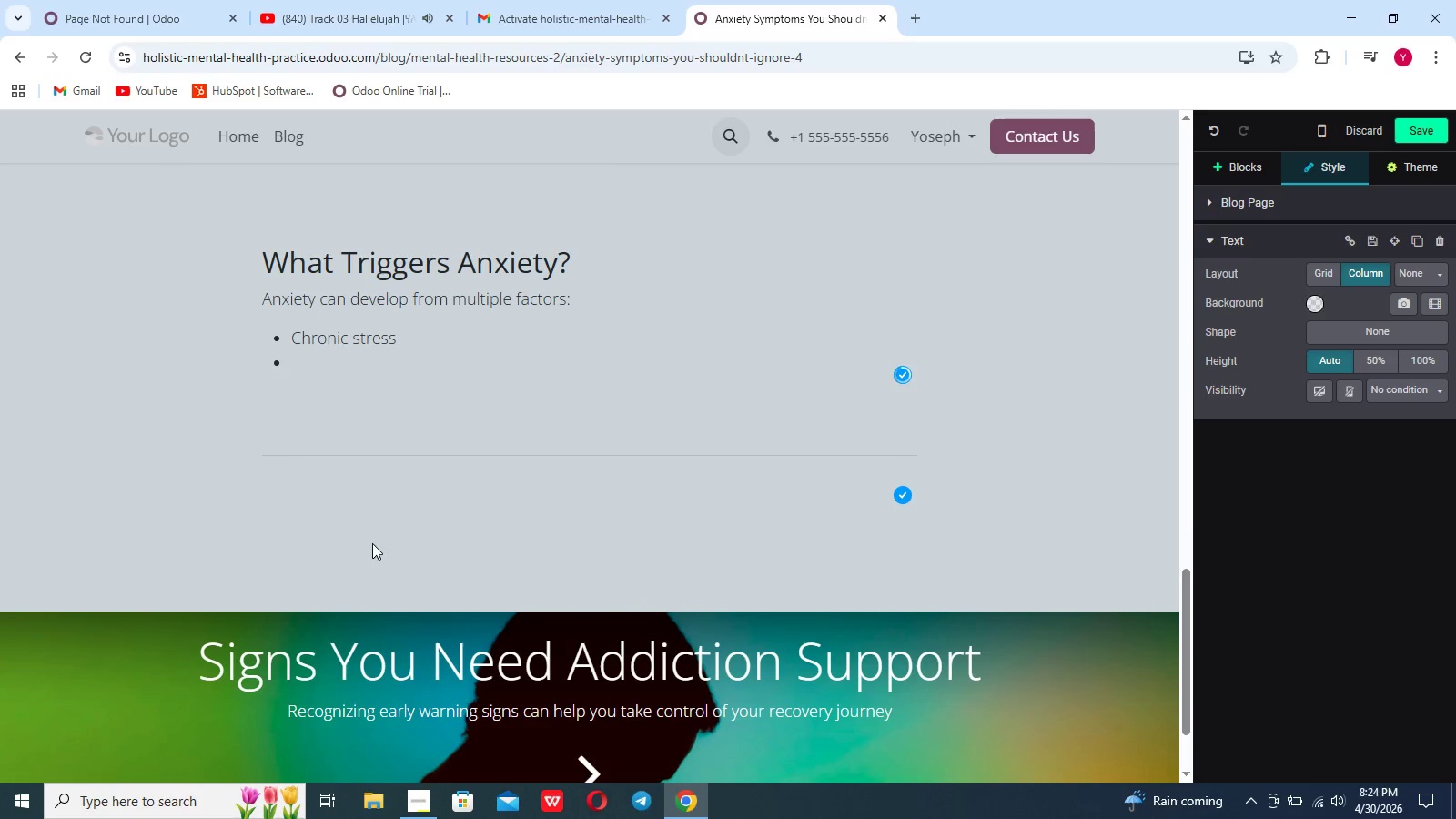 
type(Traumatic ec)
key(Backspace)
type(xperiences)
 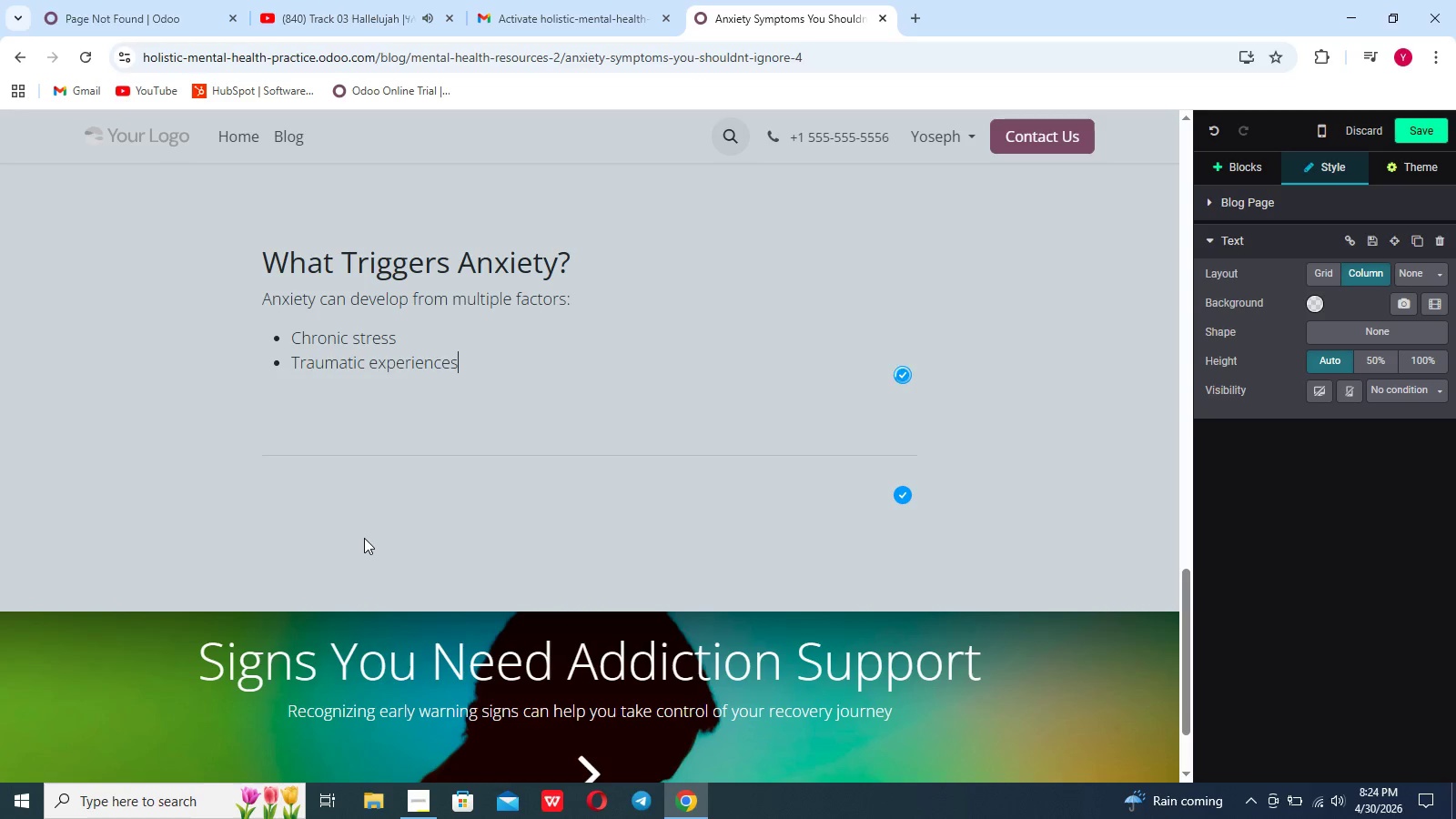 
key(Enter)
 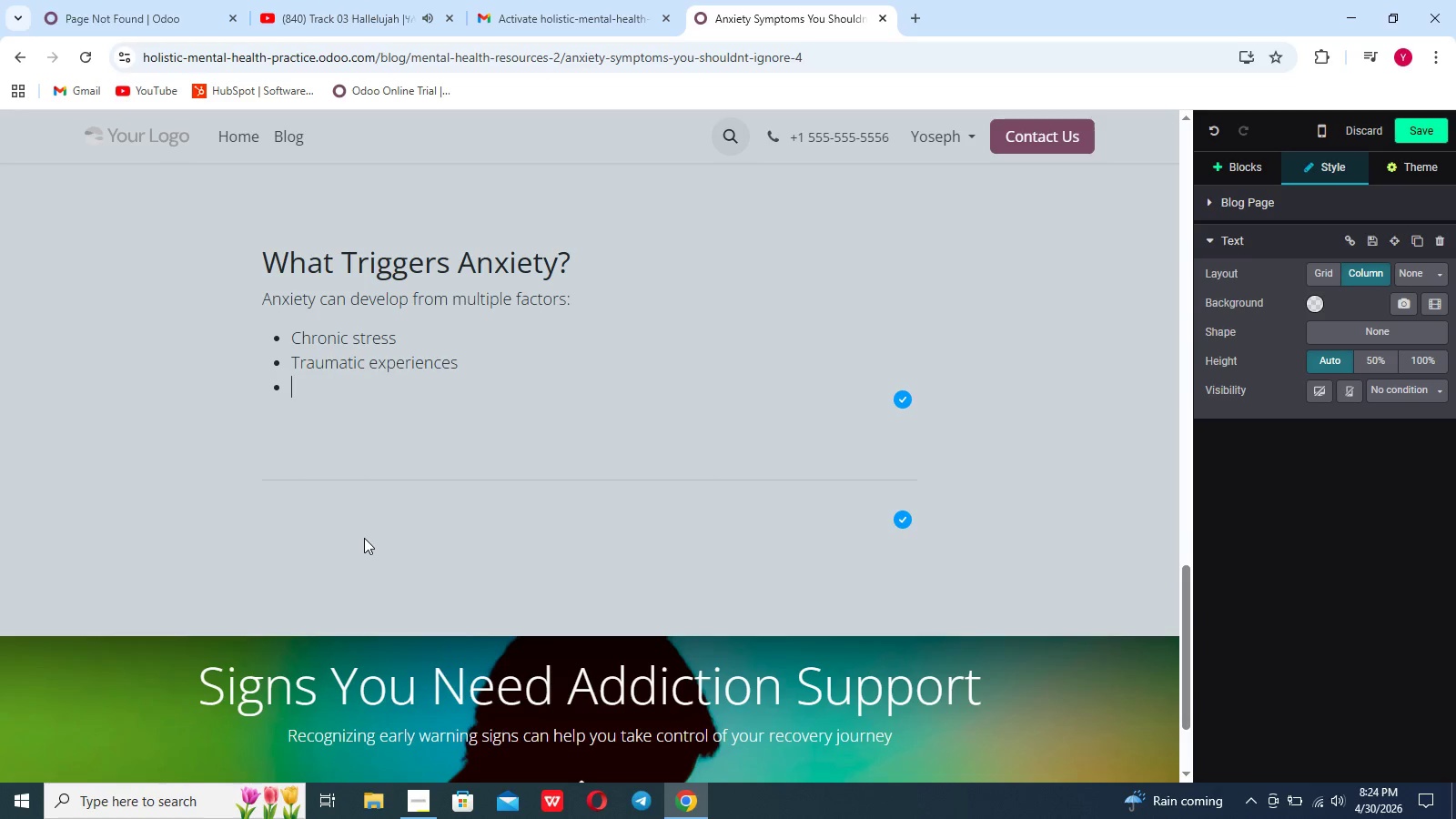 
type(Work or academic pressure)
 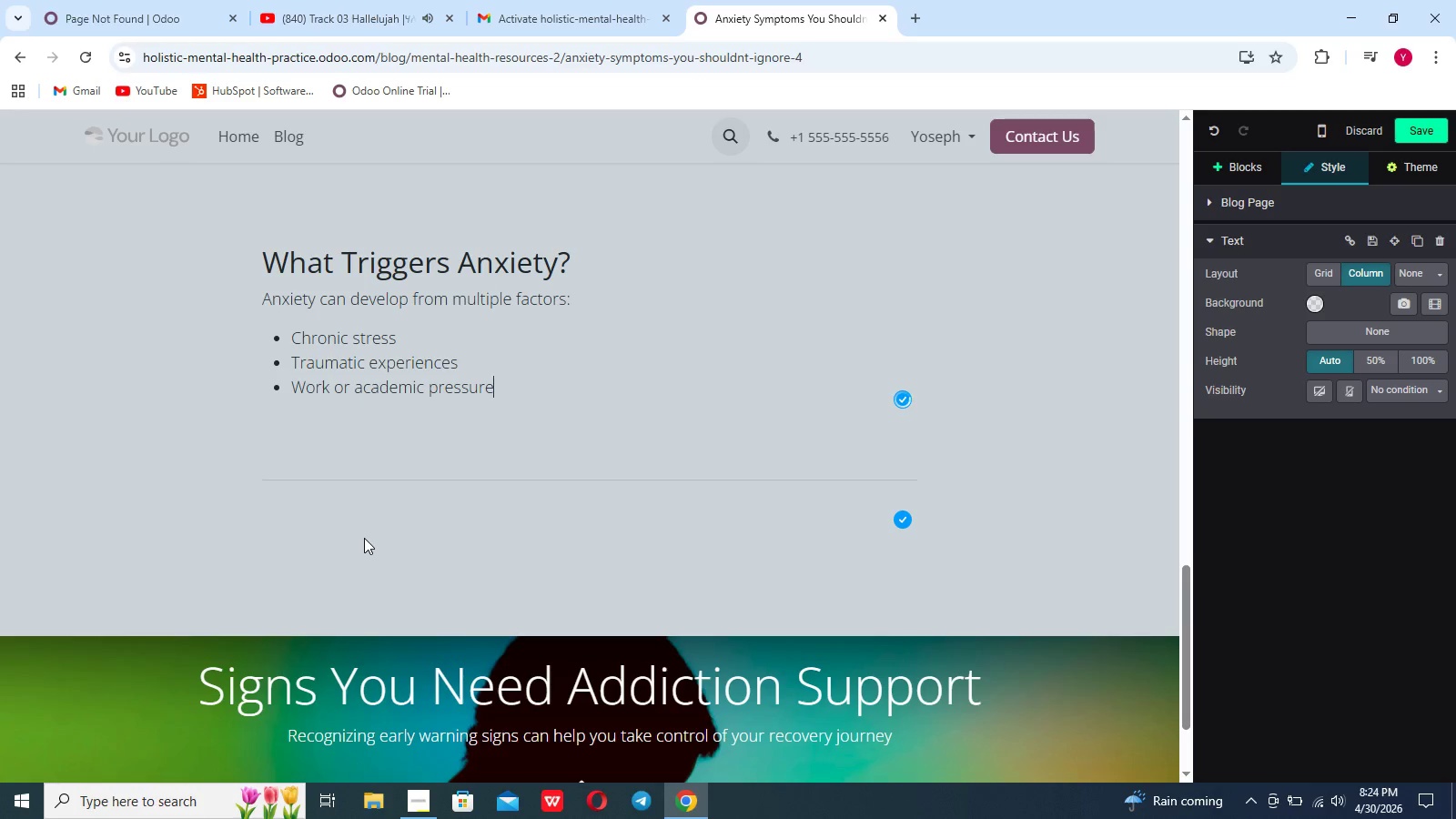 
key(Enter)
 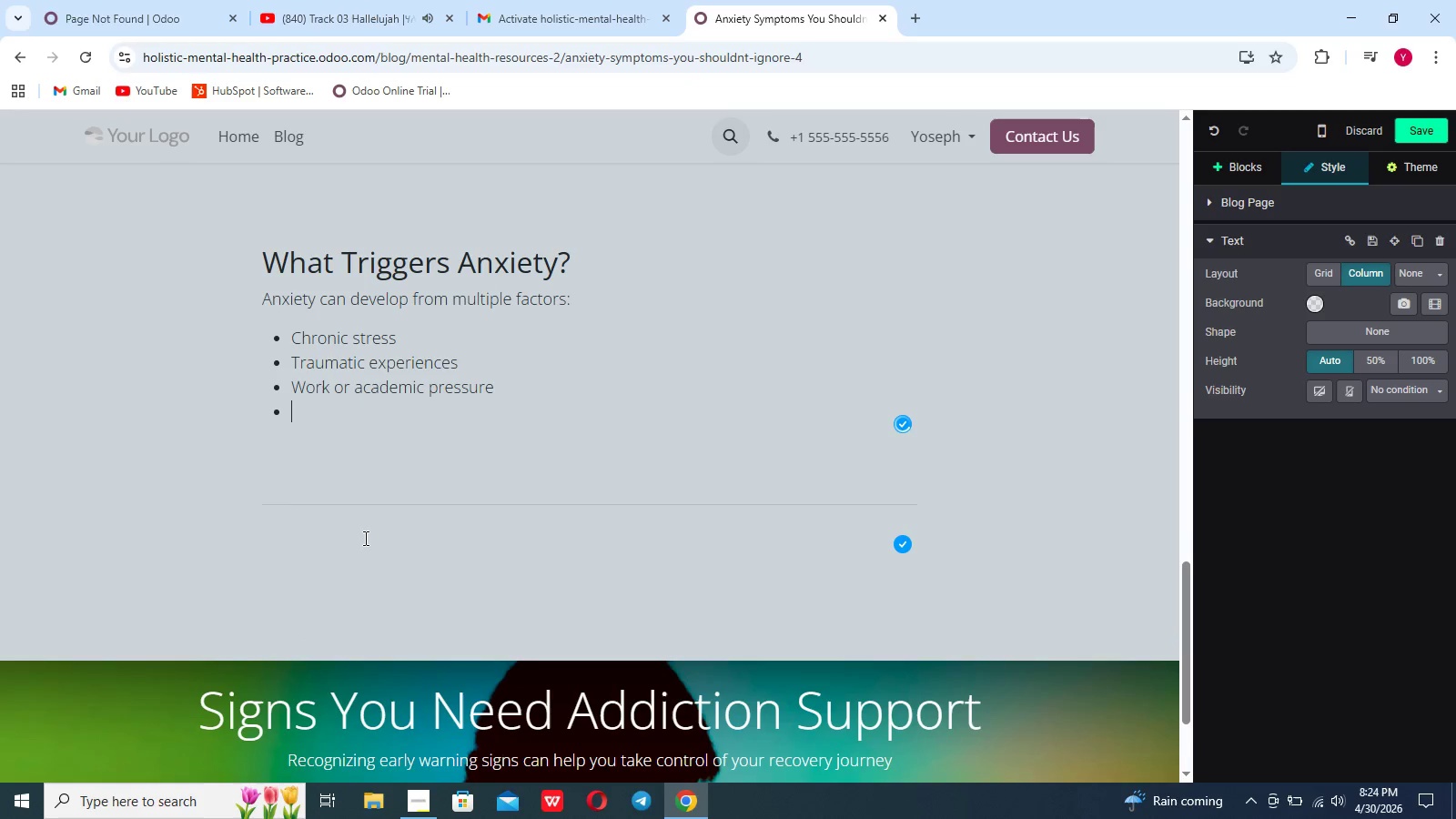 
type(Genetic or biological factors.)
key(Backspace)
 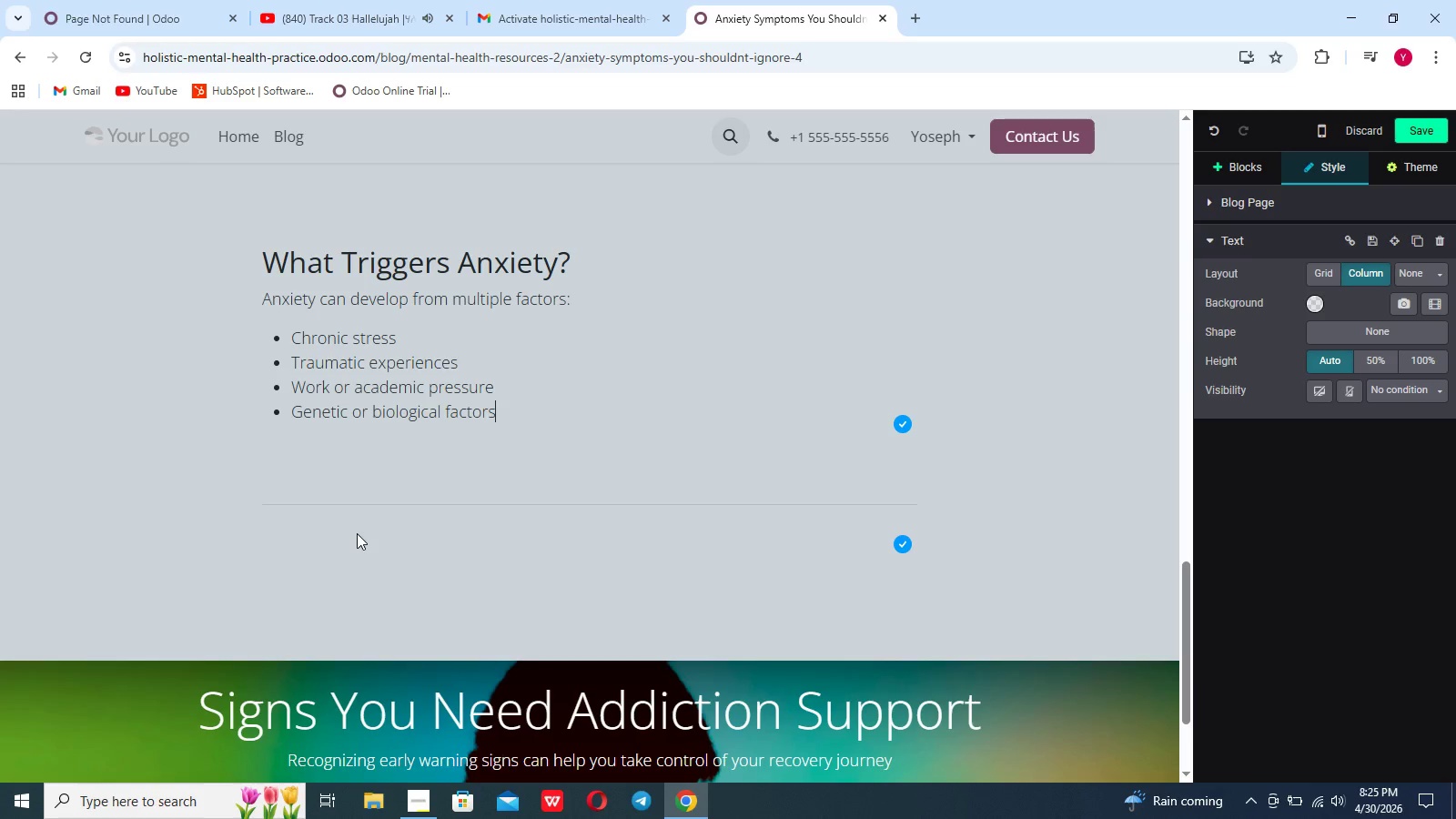 
scroll: coordinate [543, 528], scroll_direction: up, amount: 4.0
 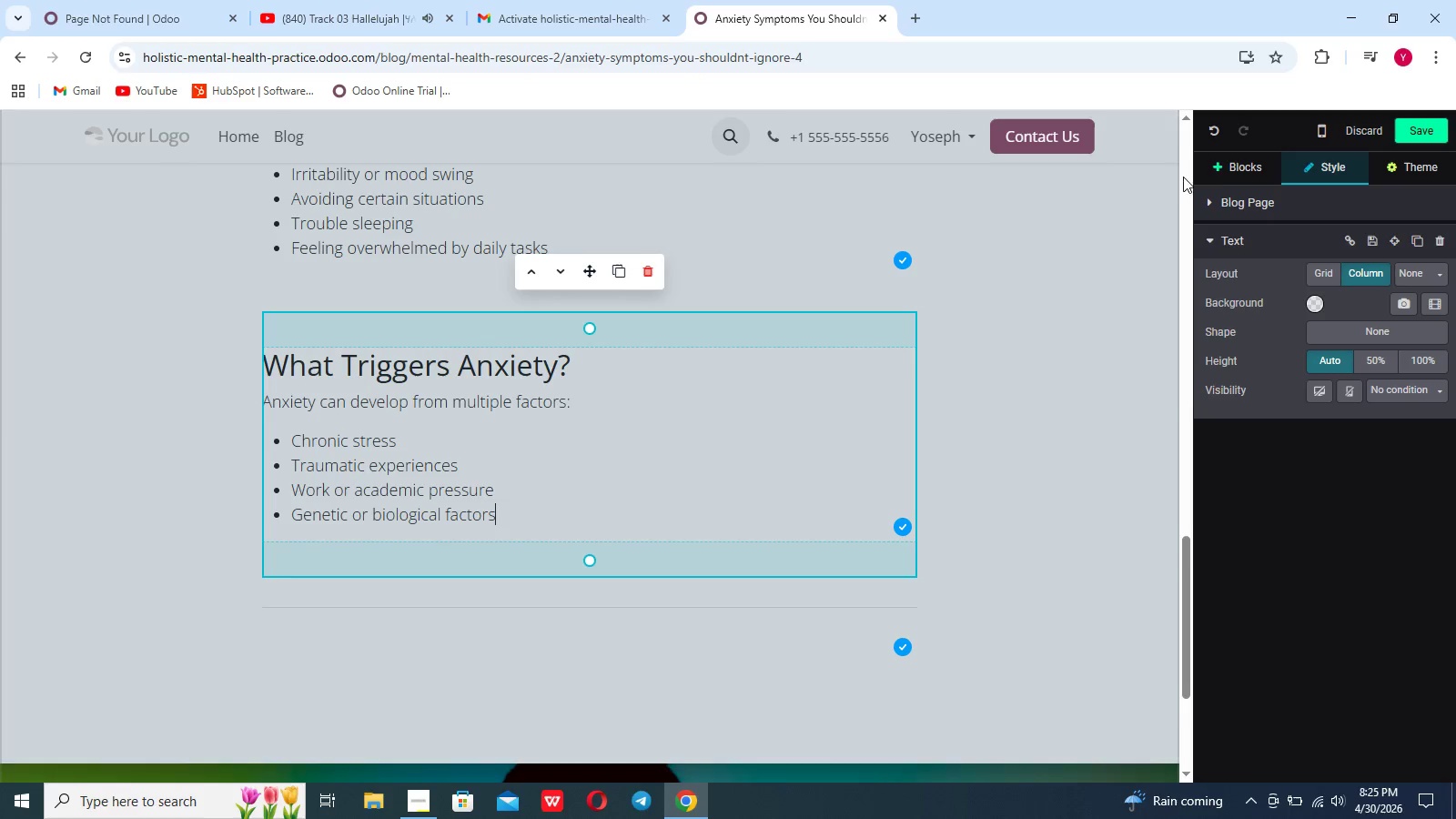 
left_click([1227, 164])
 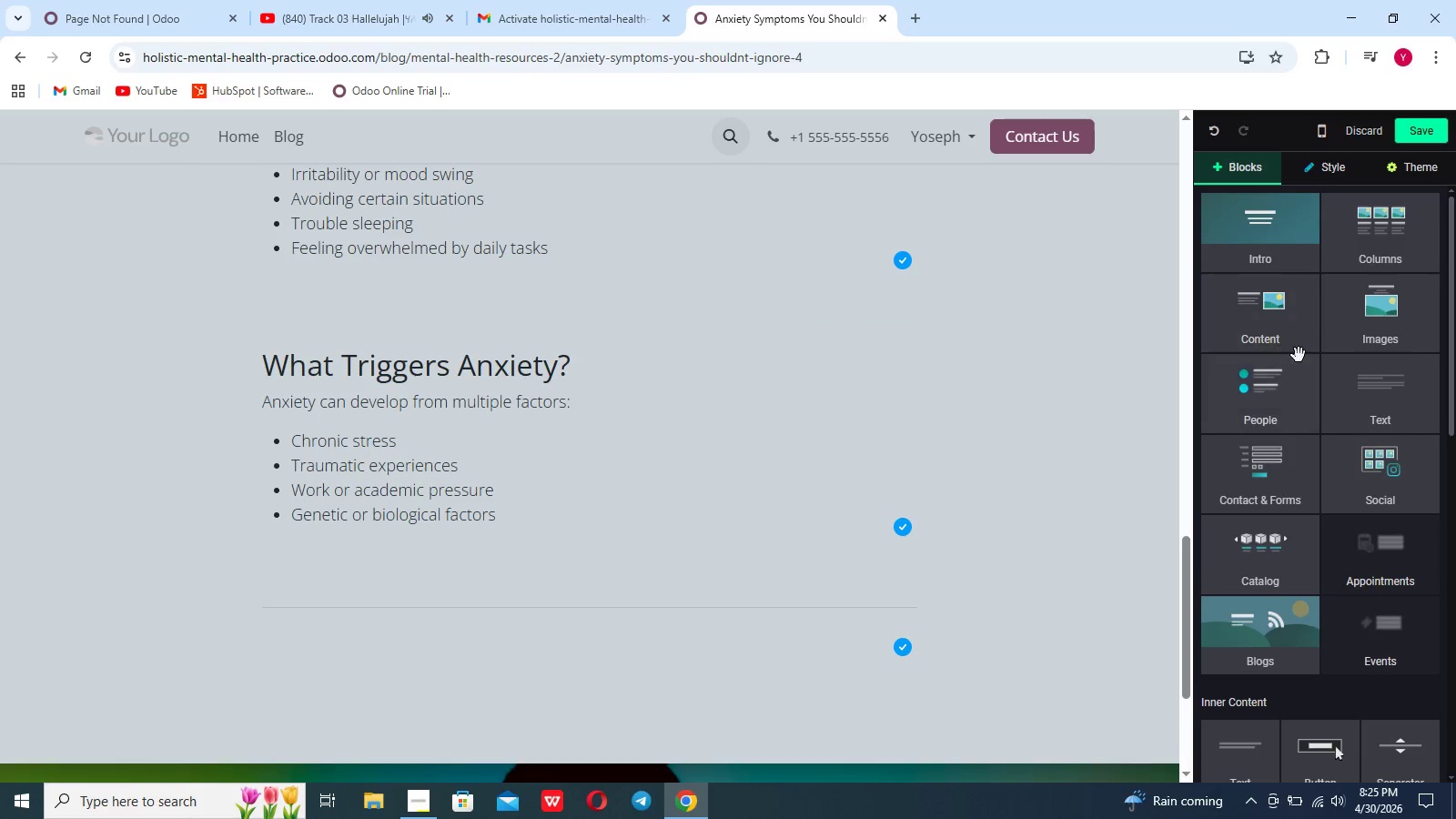 
left_click([1351, 322])
 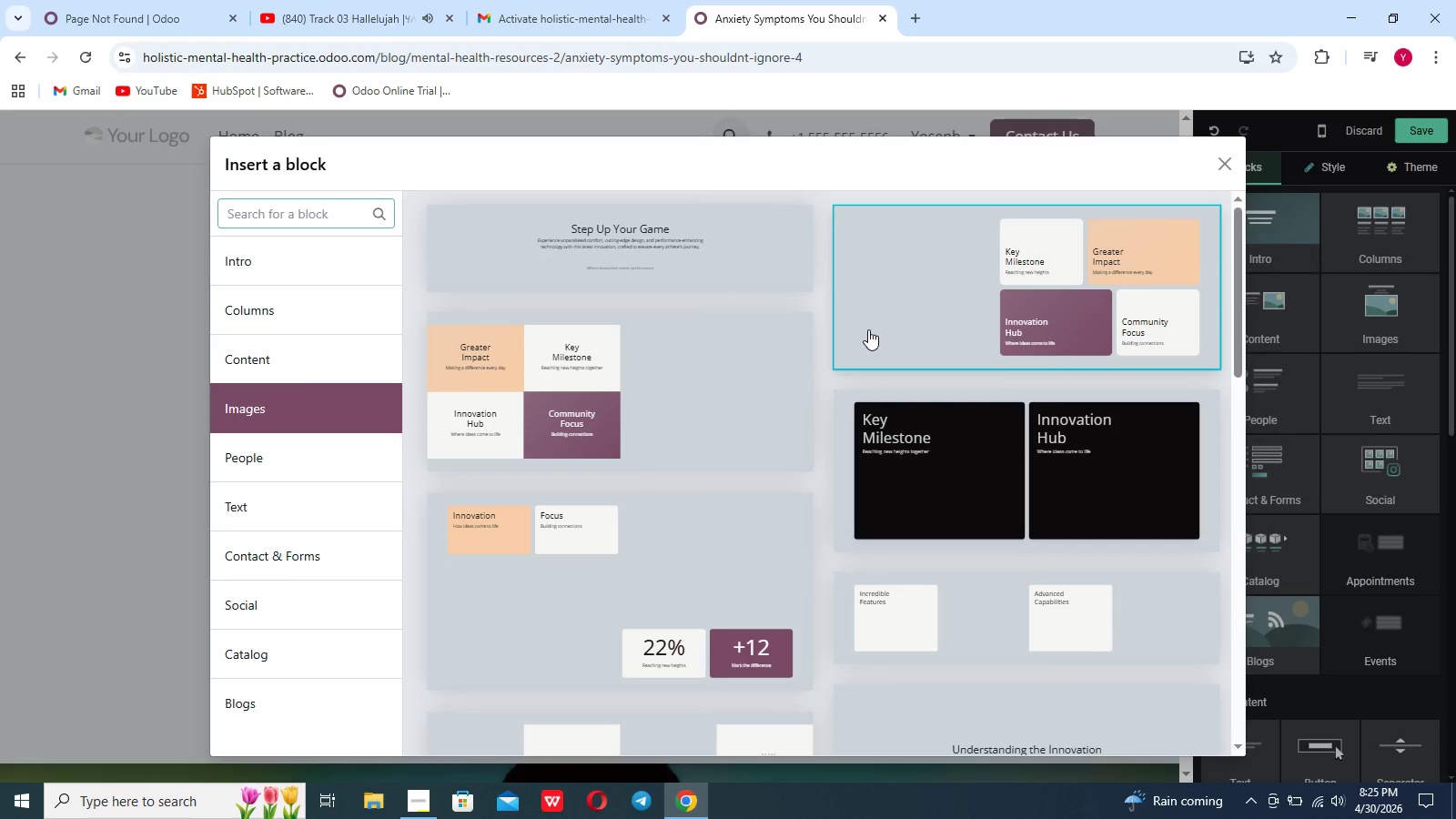 
left_click([677, 263])
 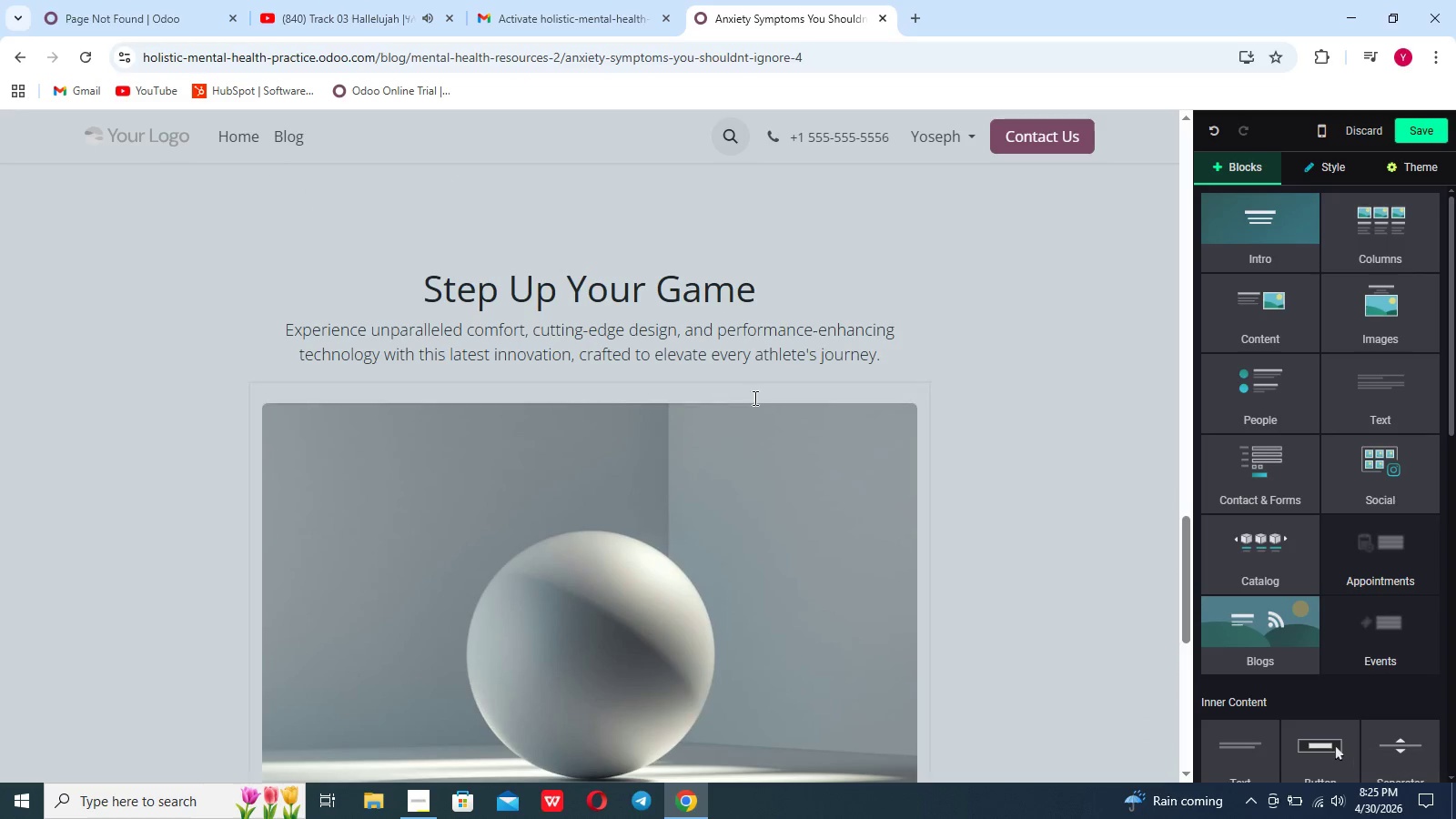 
left_click_drag(start_coordinate=[868, 371], to_coordinate=[414, 289])
 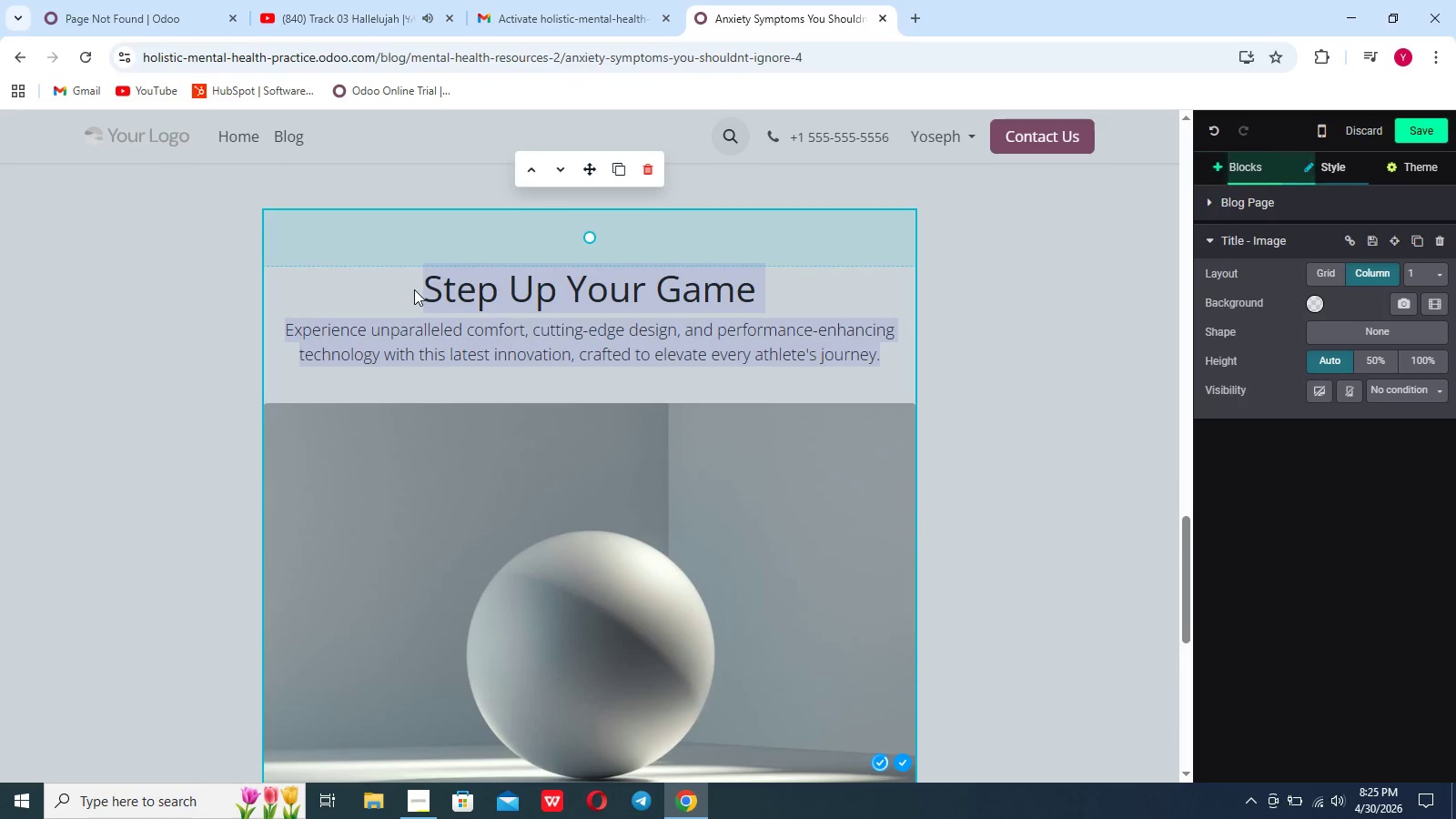 
key(Backspace)
 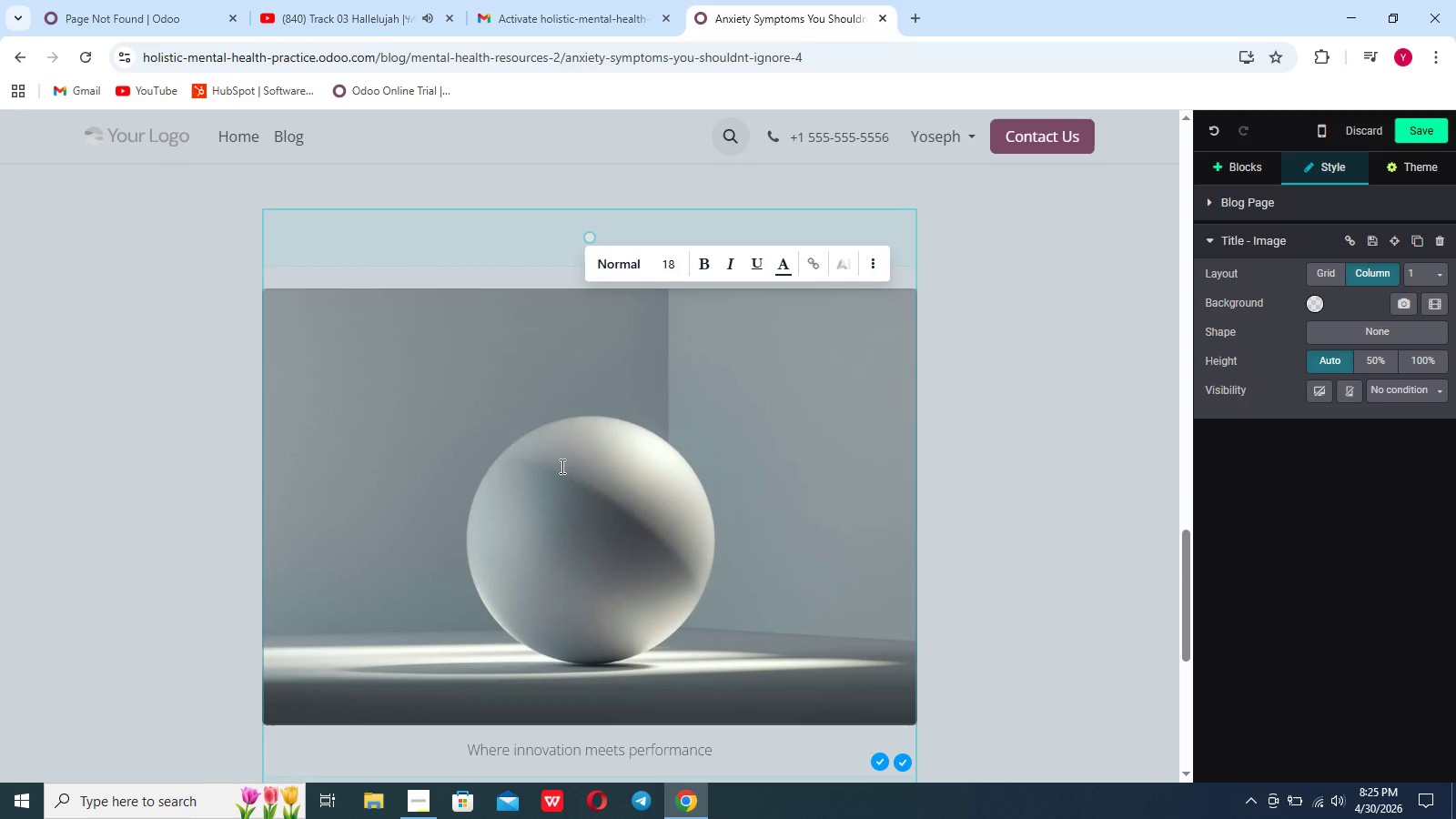 
scroll: coordinate [561, 466], scroll_direction: down, amount: 5.0
 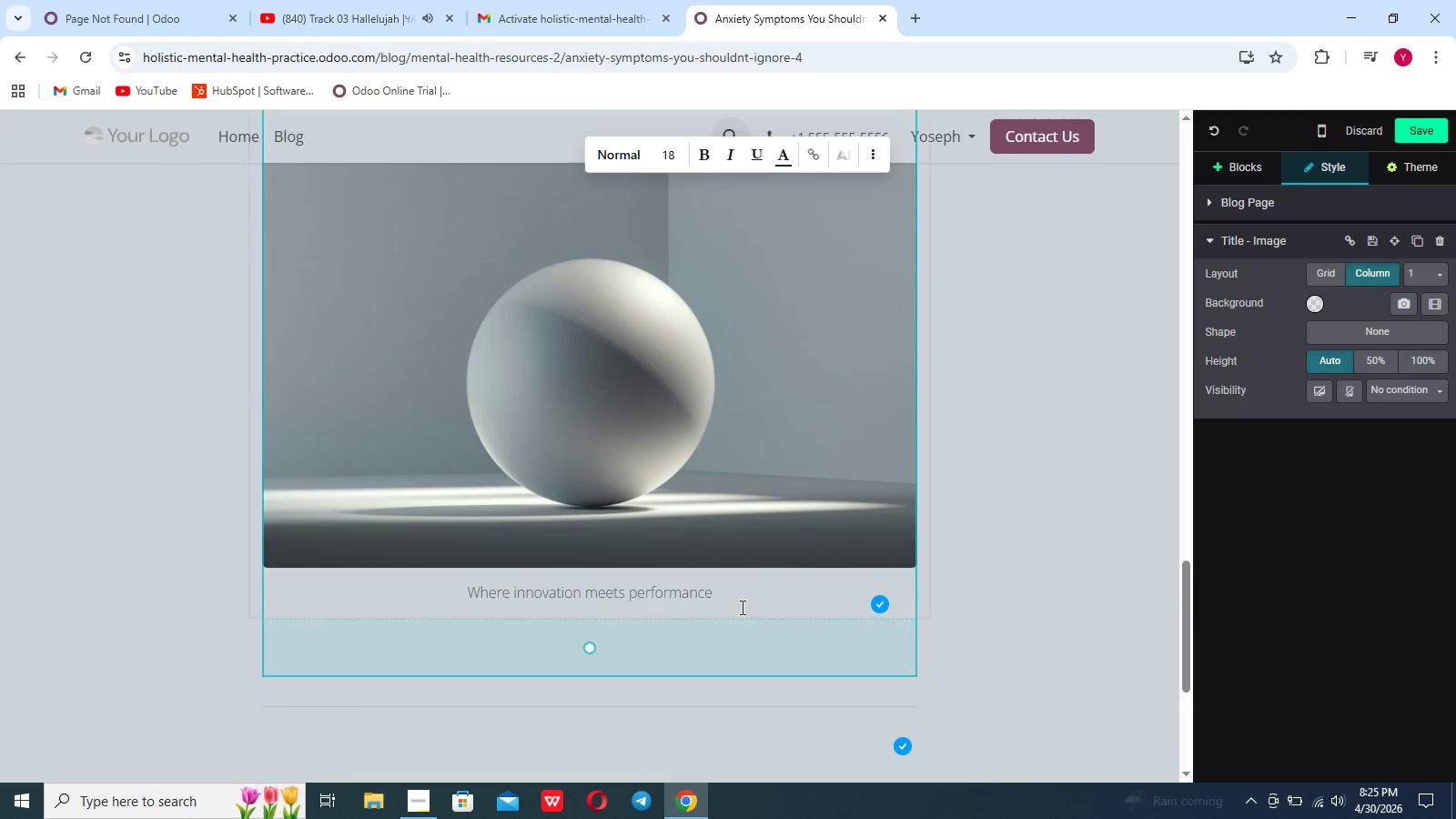 
left_click_drag(start_coordinate=[741, 607], to_coordinate=[469, 597])
 